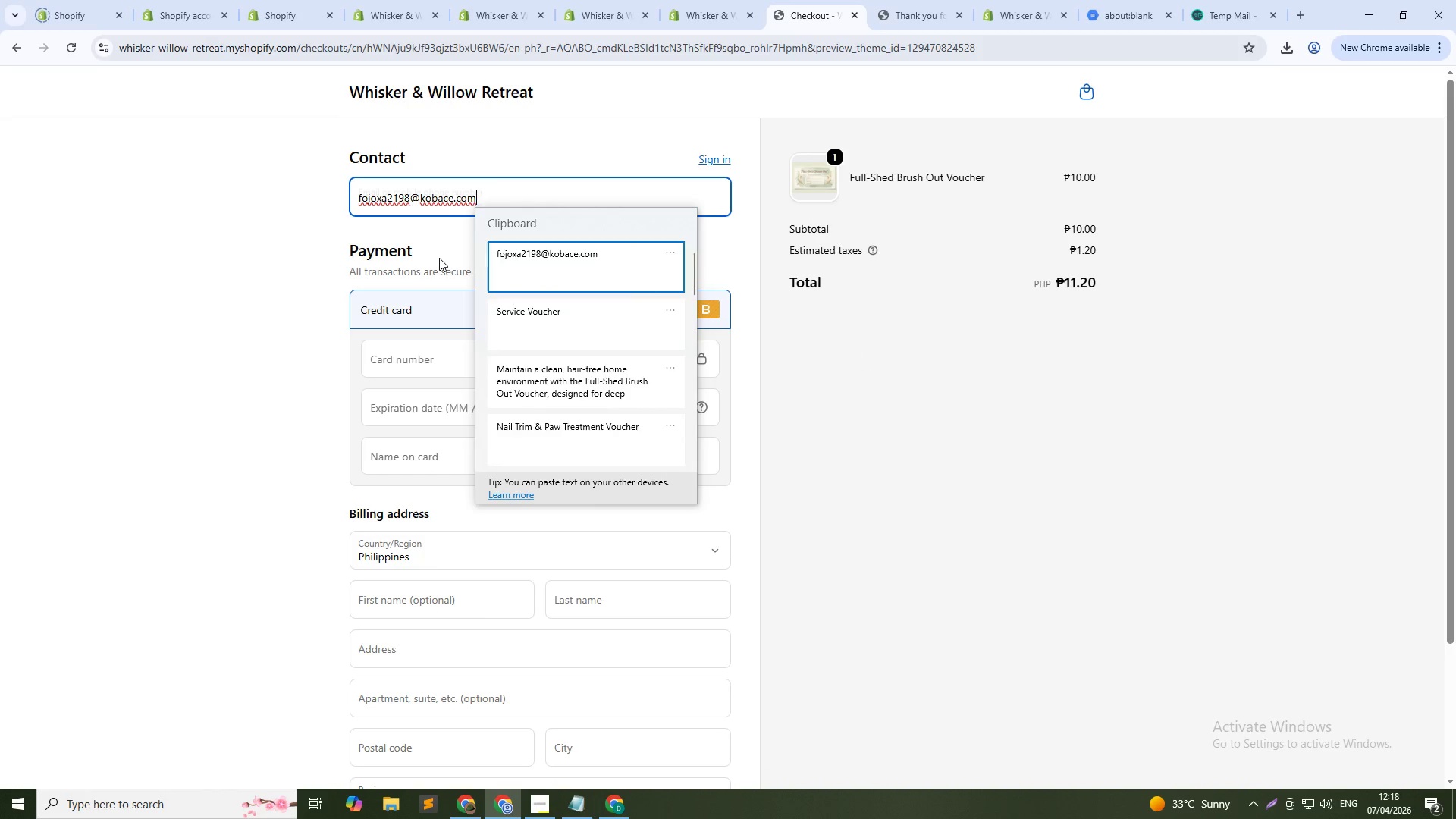 
key(Control+V)
 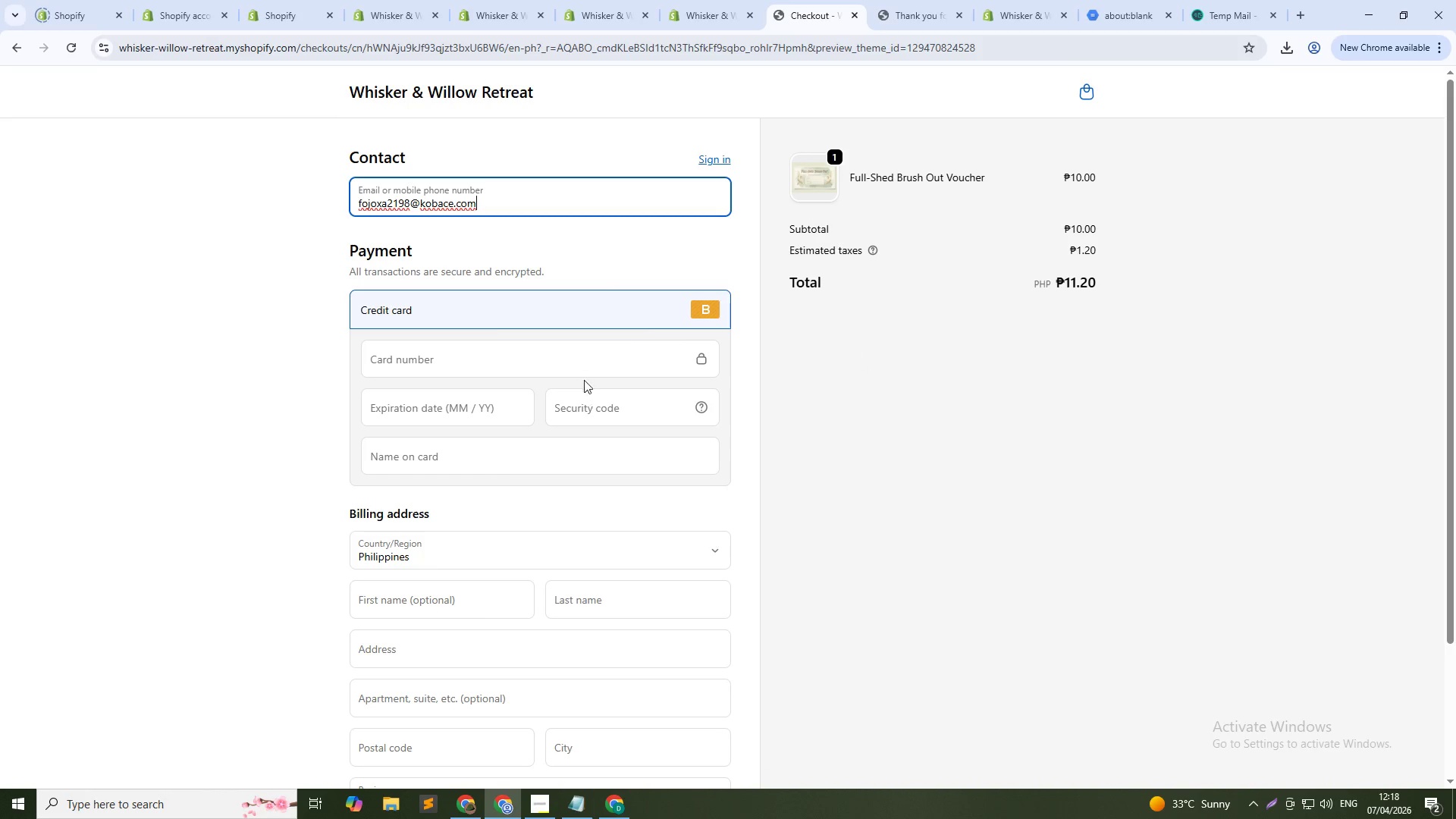 
left_click([584, 362])
 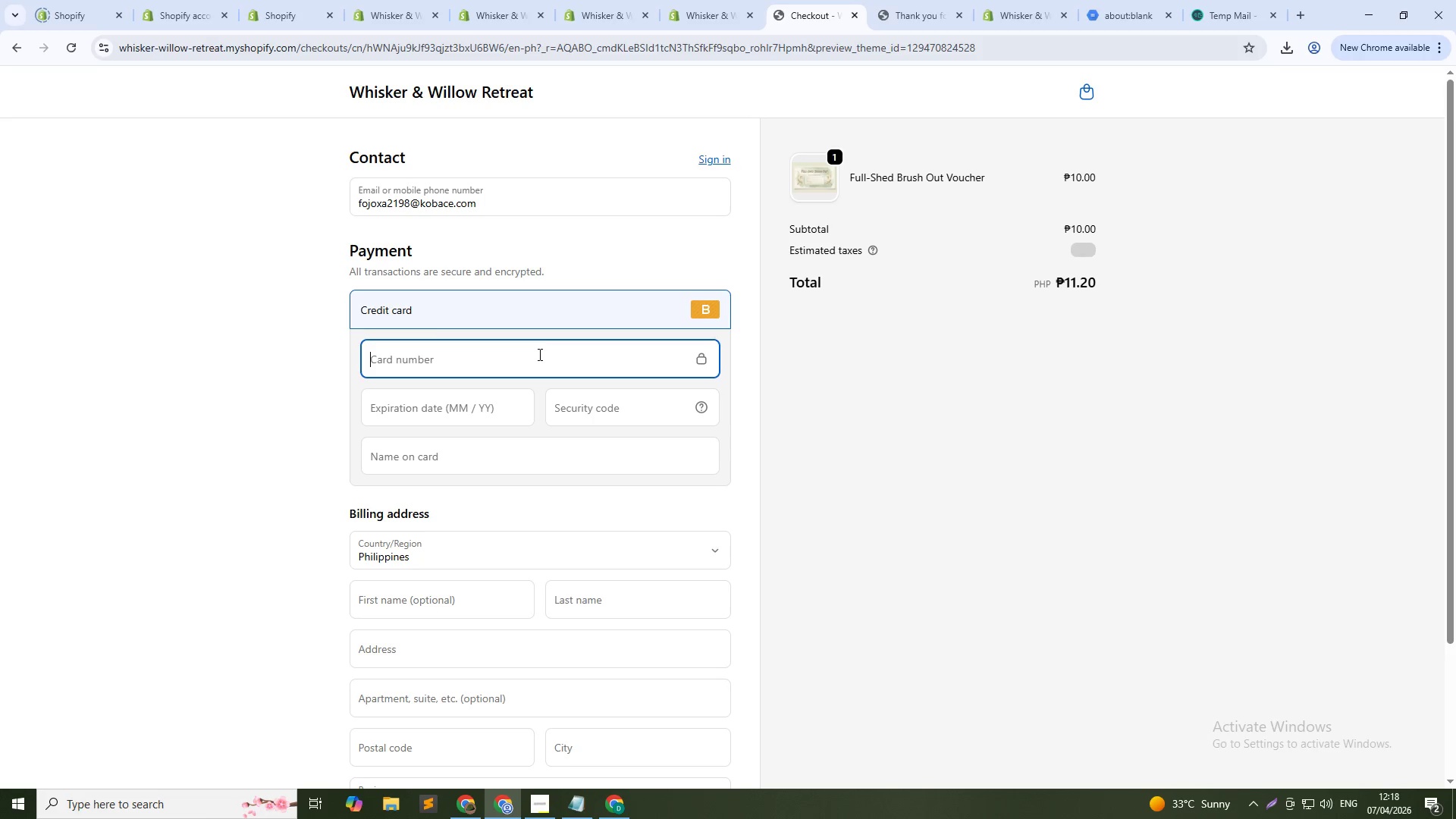 
type(q1)
 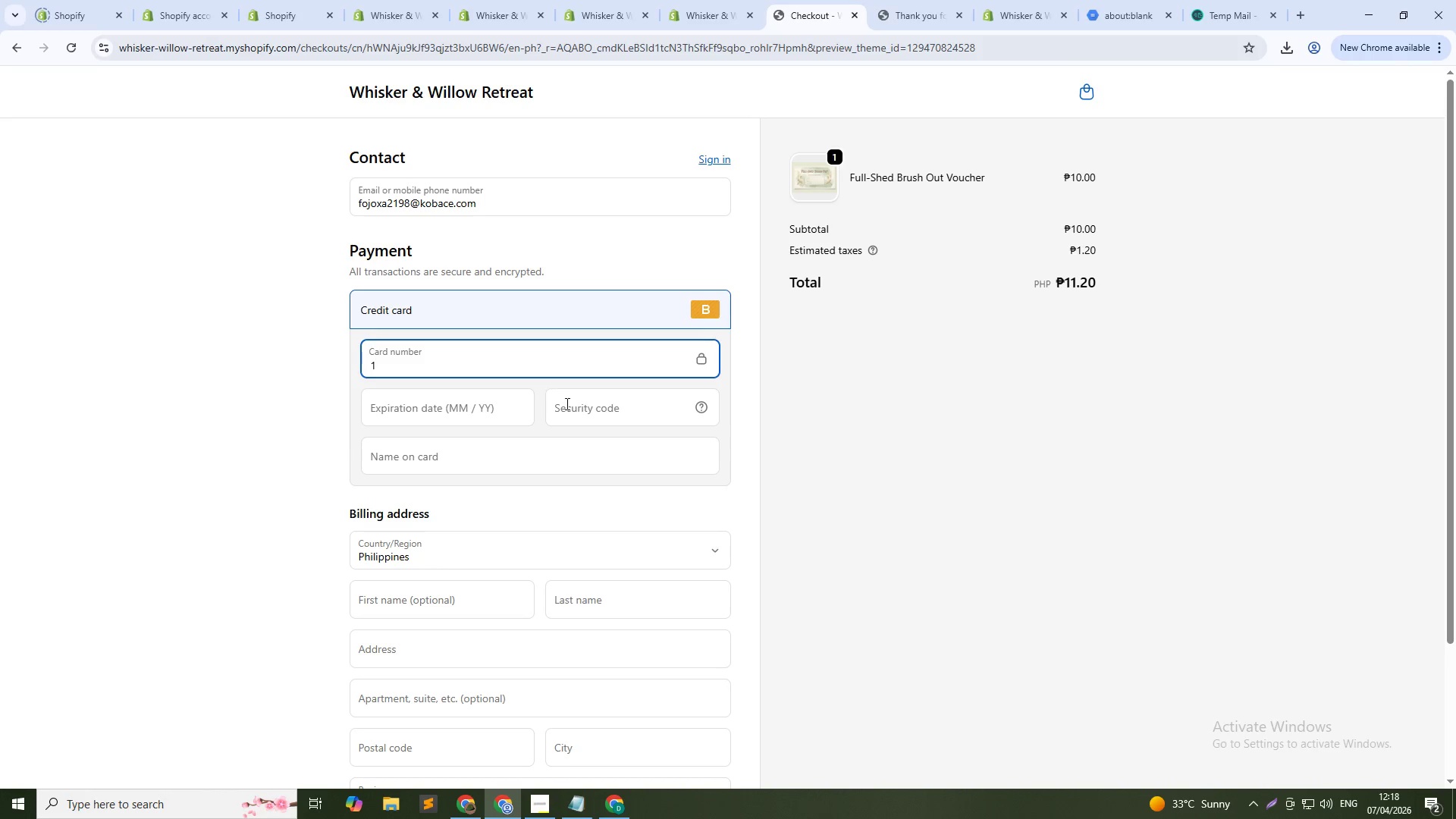 
left_click([578, 408])
 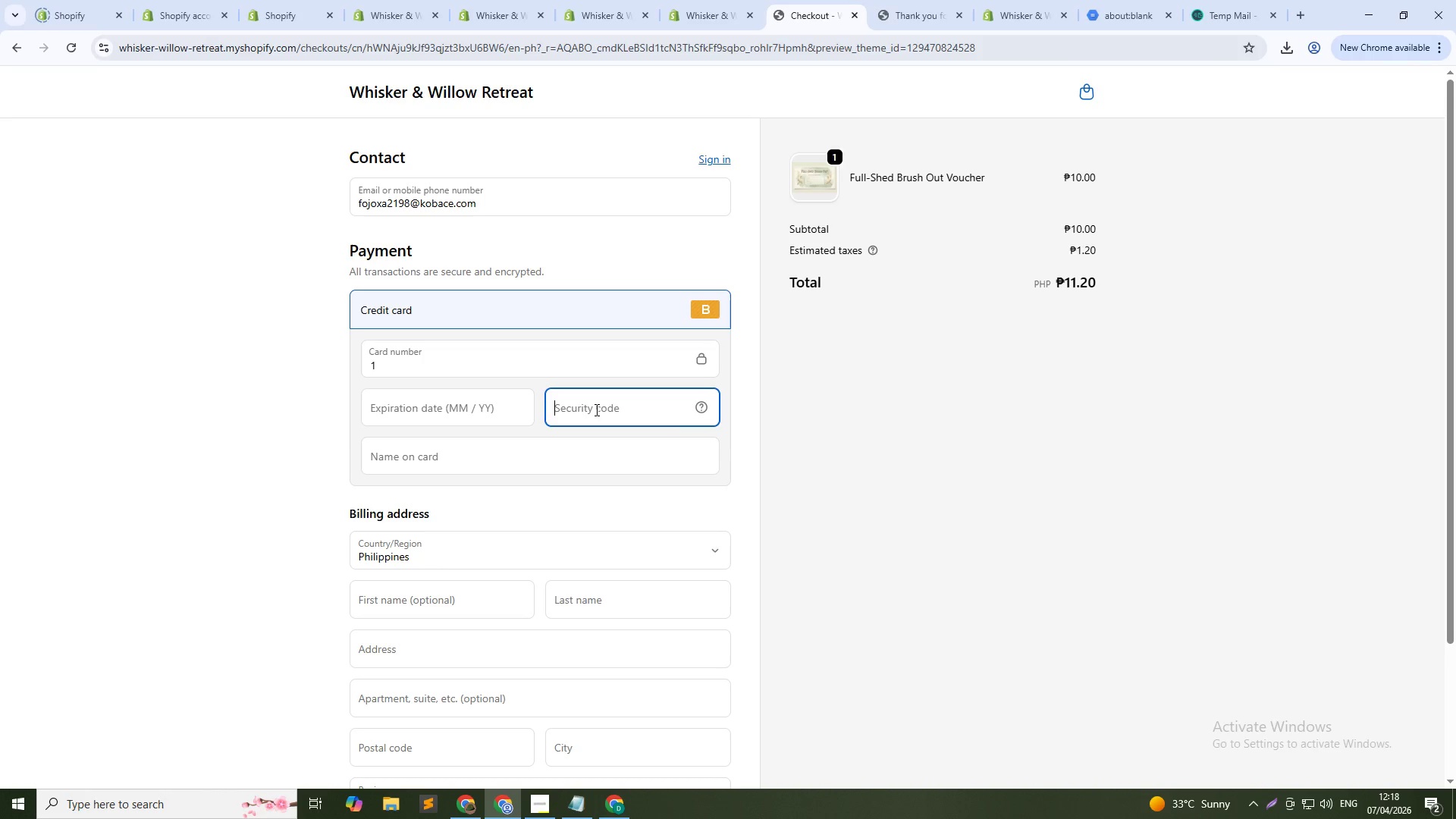 
type(123)
 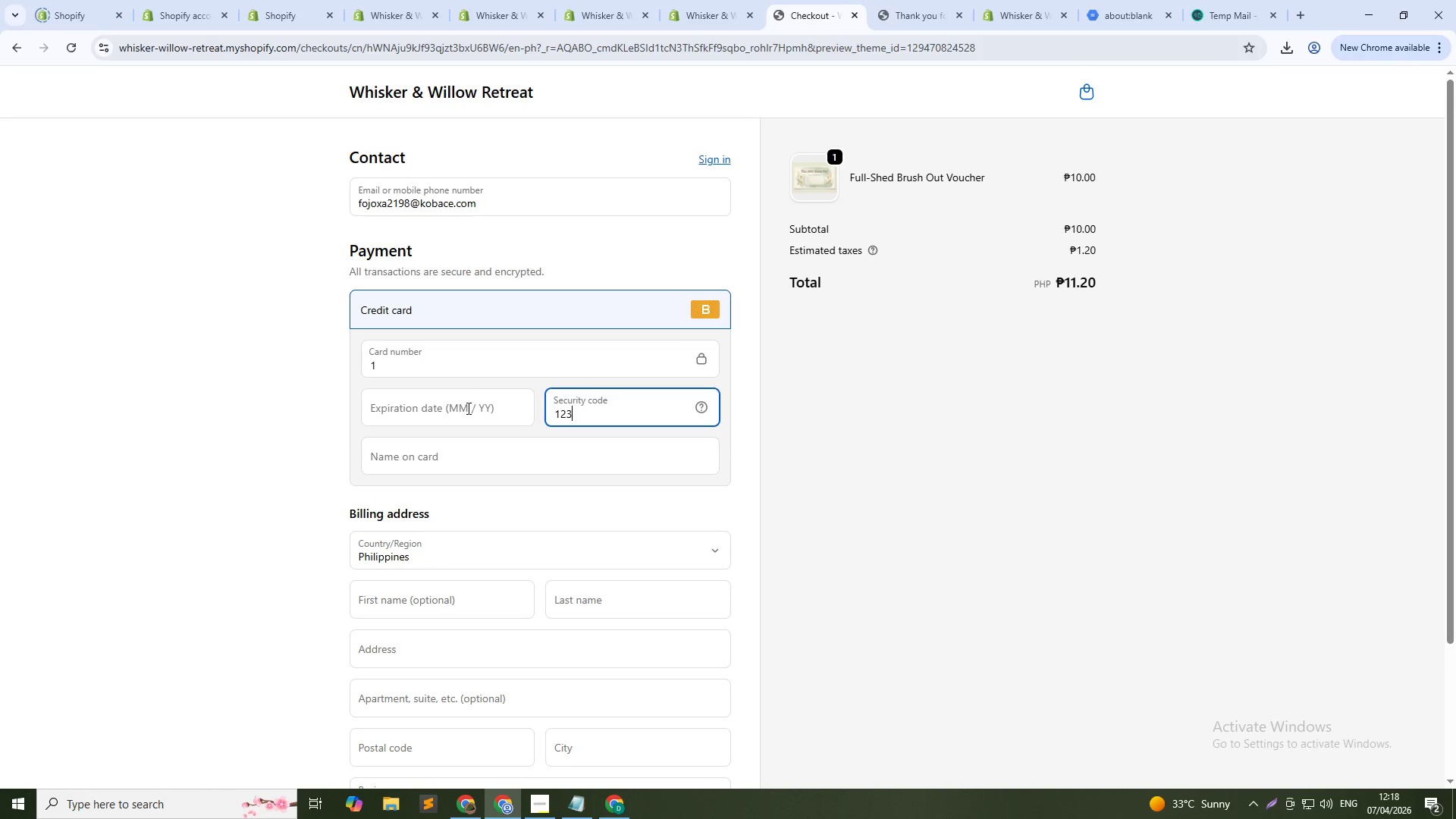 
left_click([467, 408])
 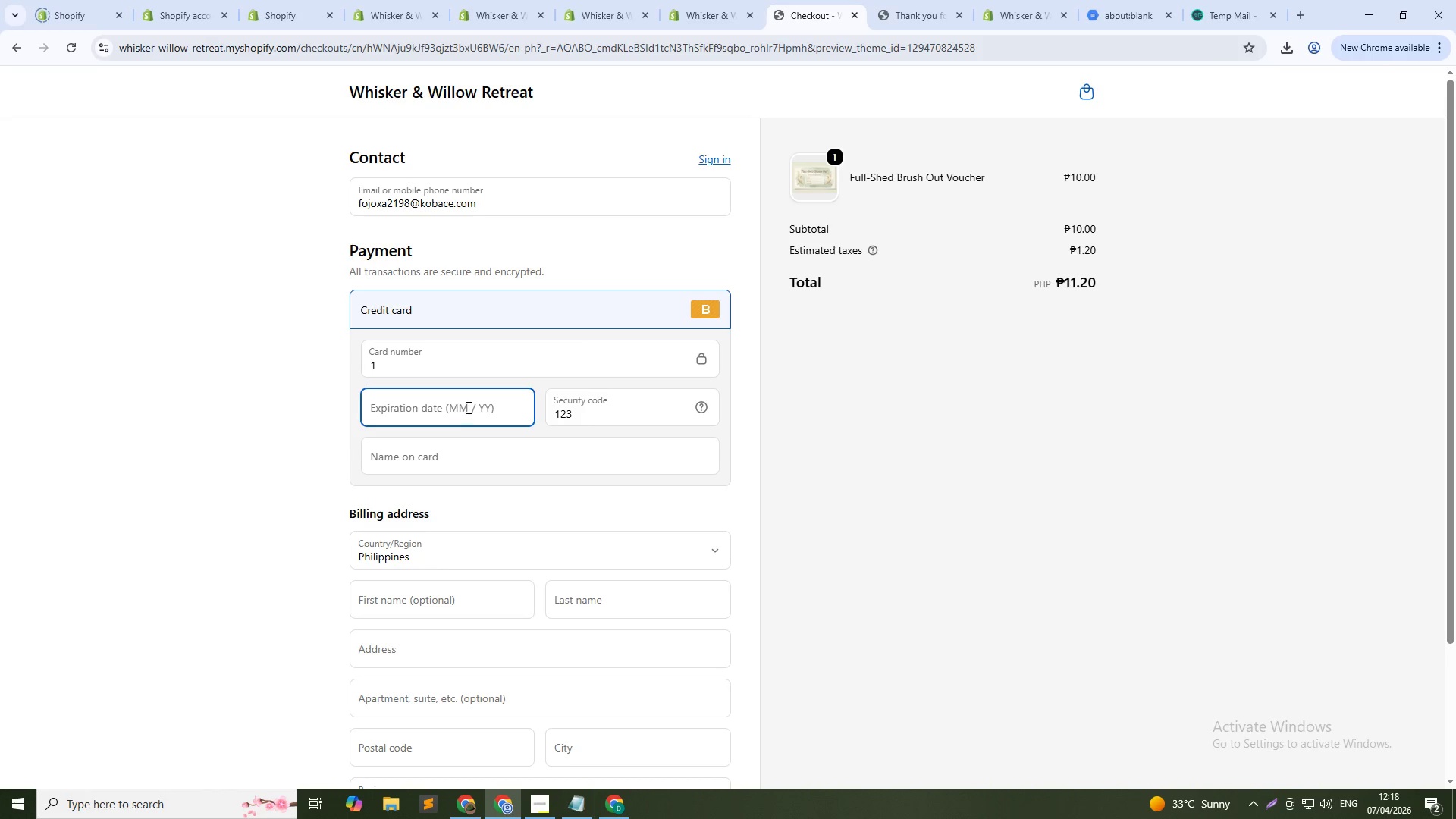 
key(Numpad0)
 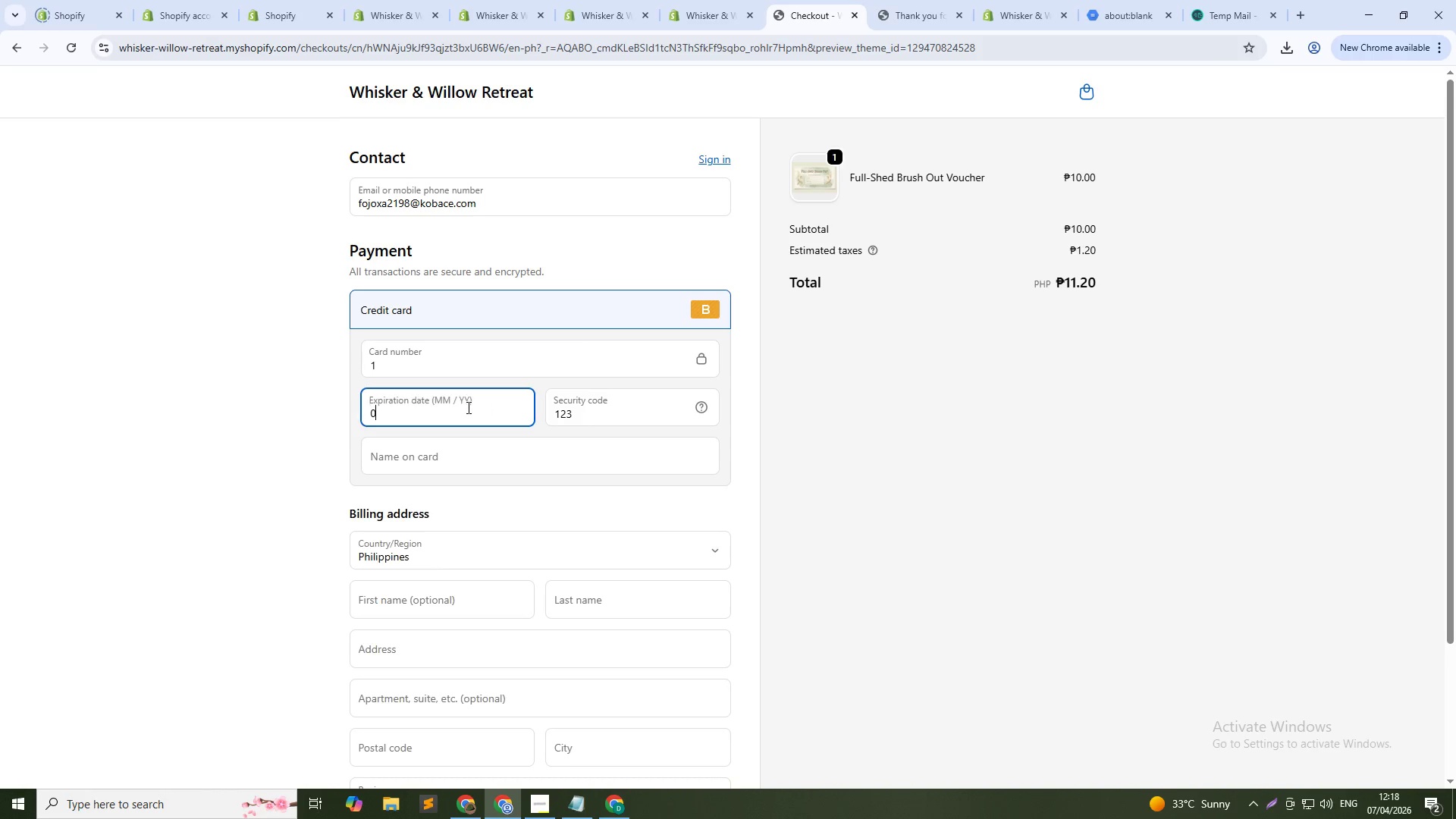 
key(Numpad5)
 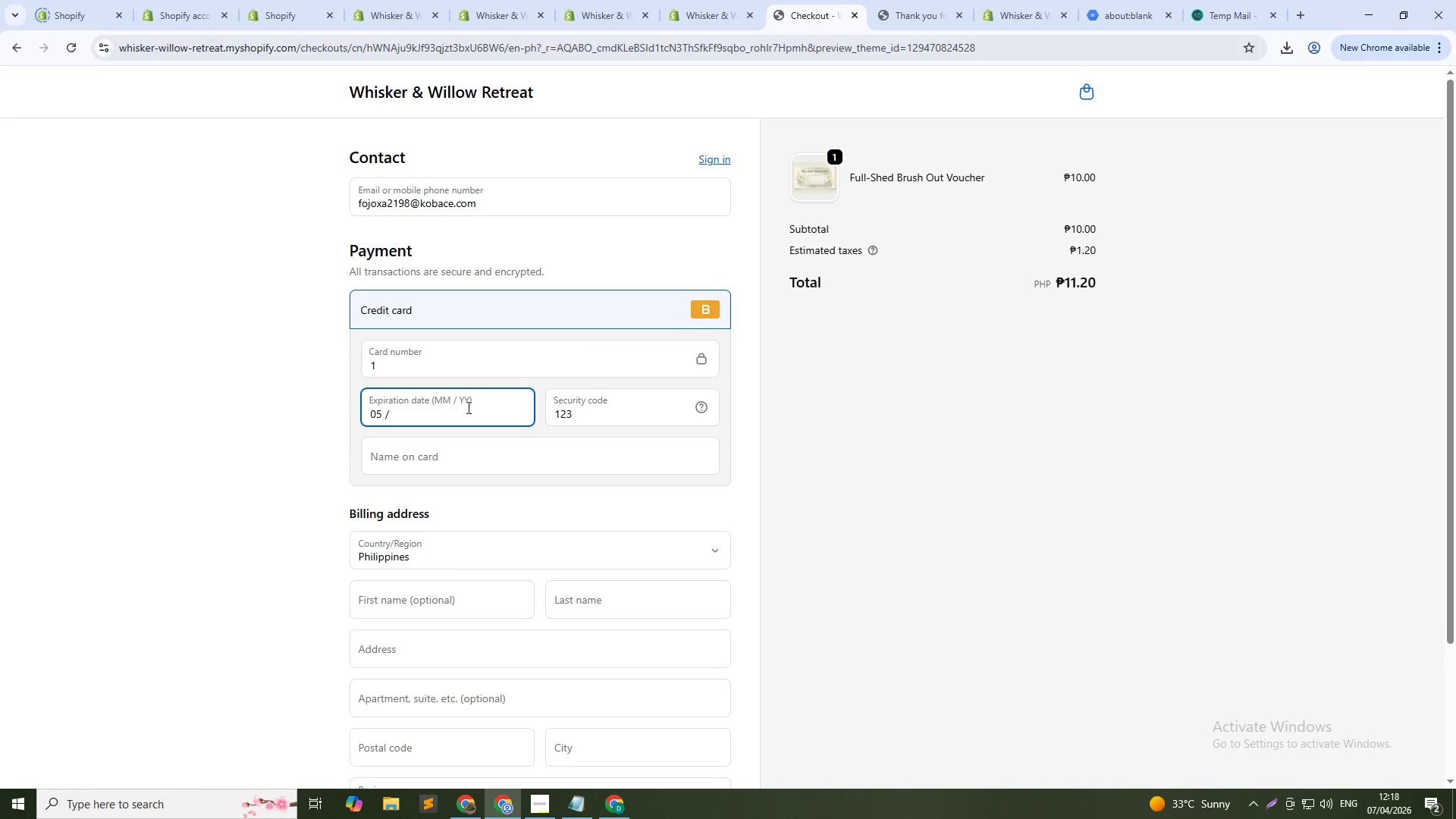 
key(NumpadDivide)
 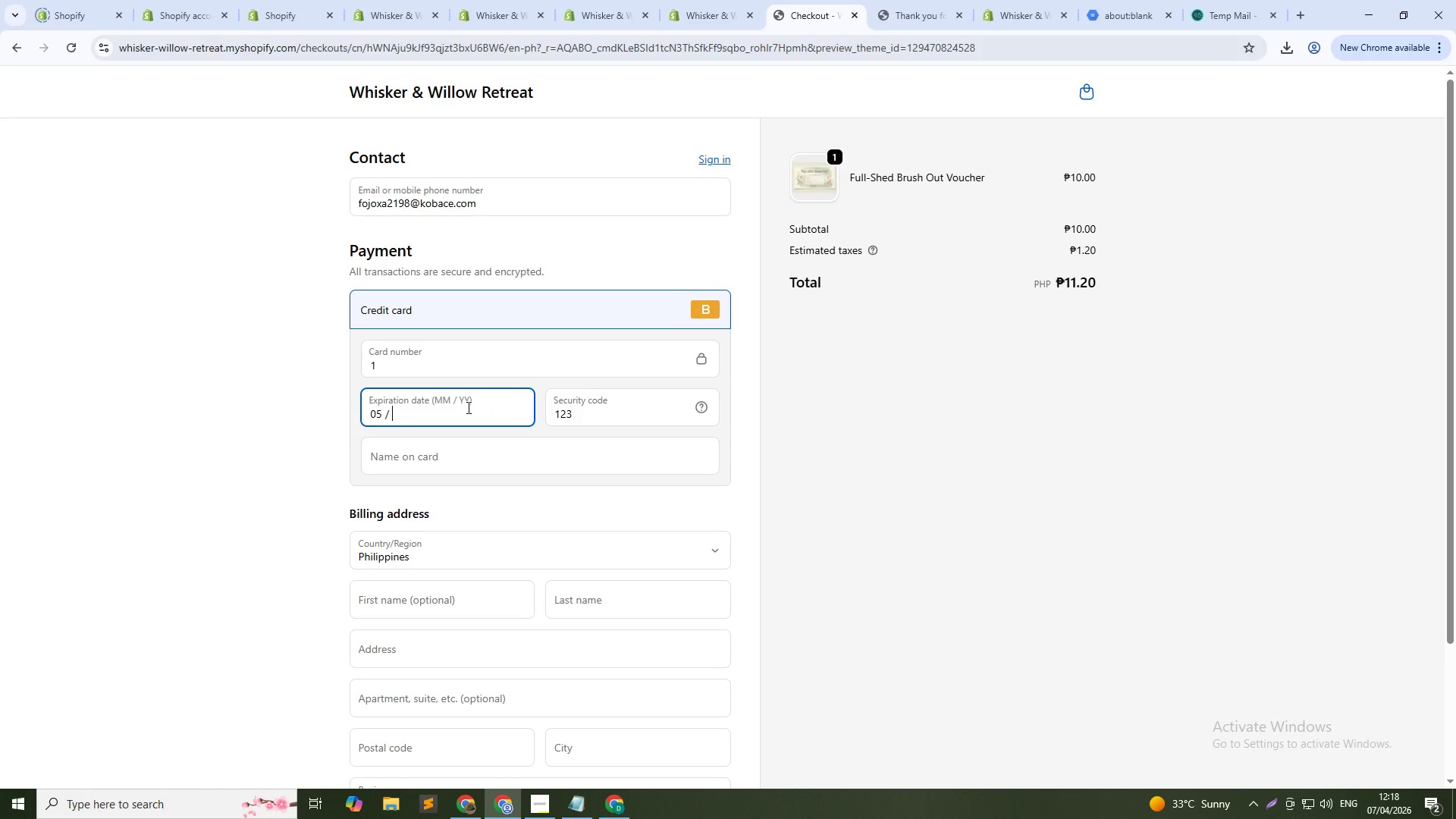 
key(Numpad2)
 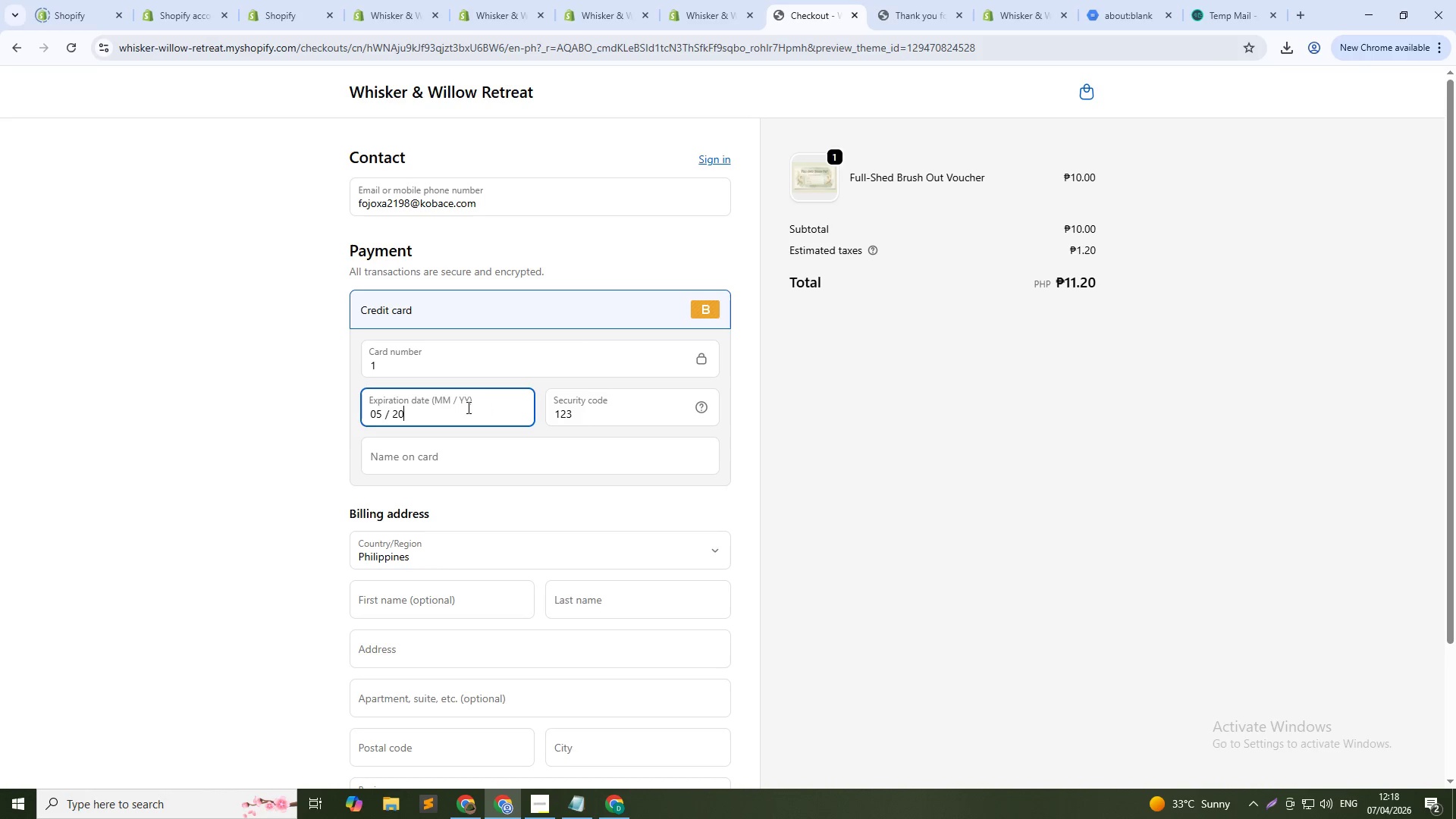 
key(Numpad0)
 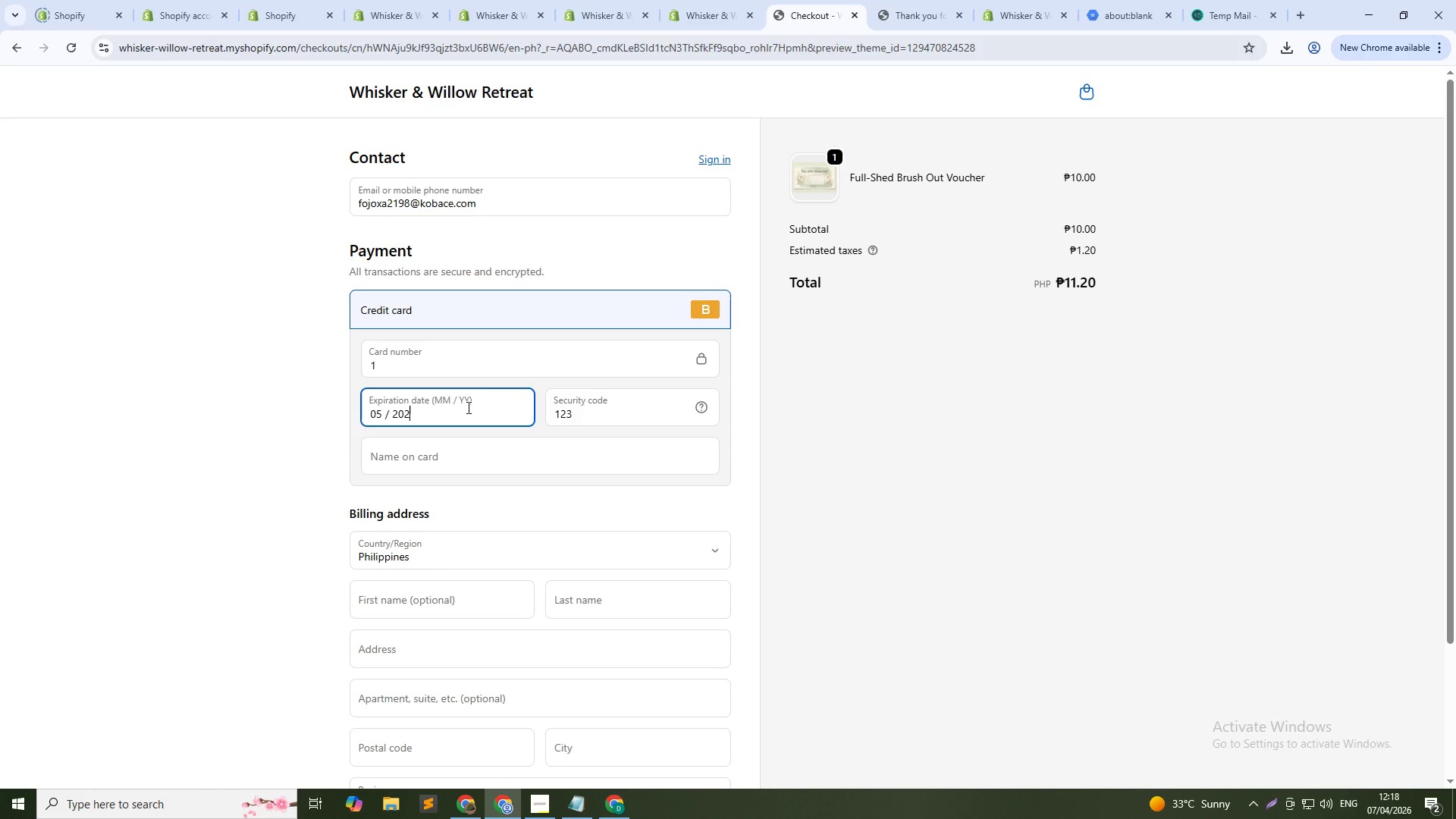 
key(Numpad2)
 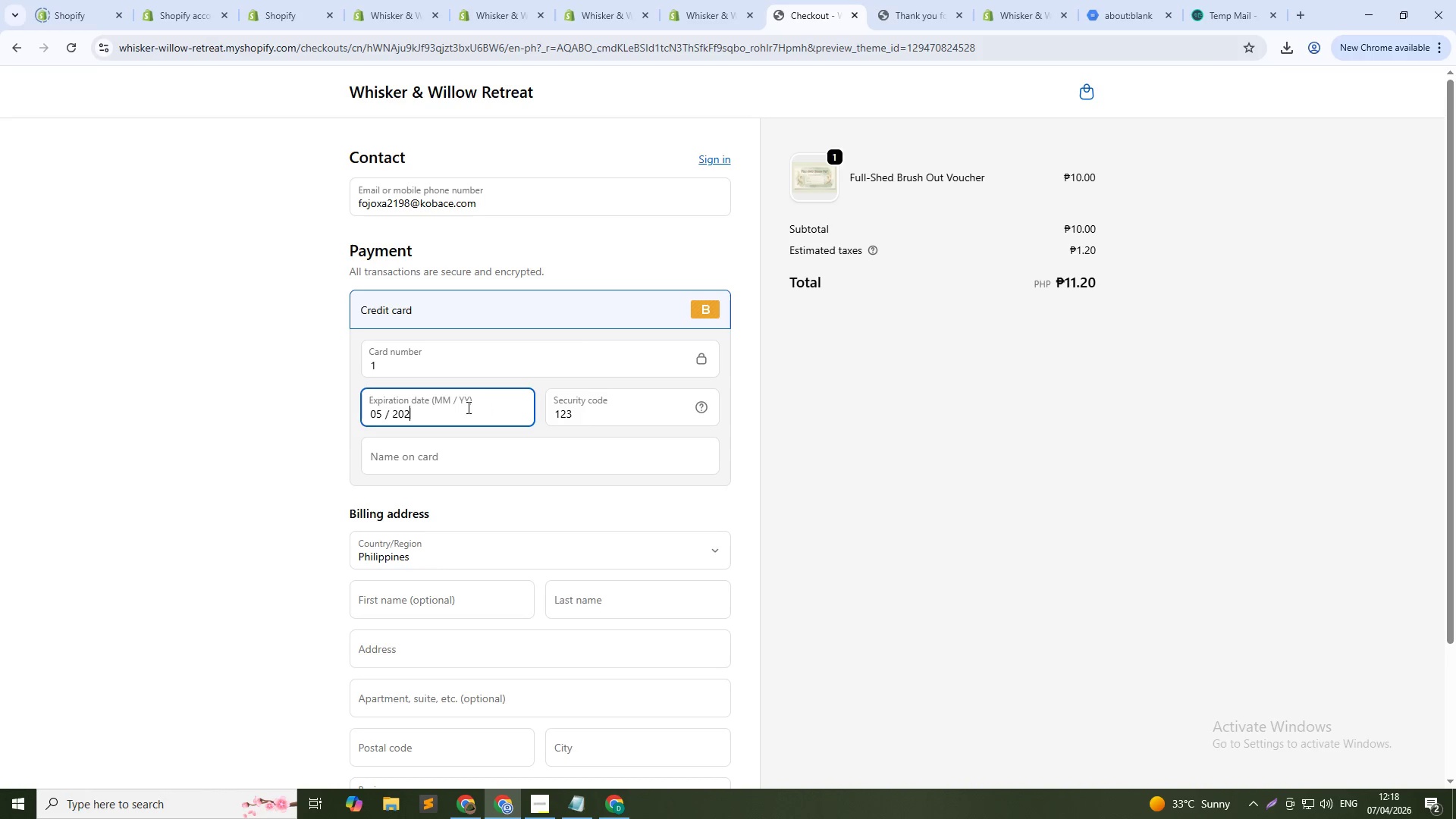 
key(Numpad5)
 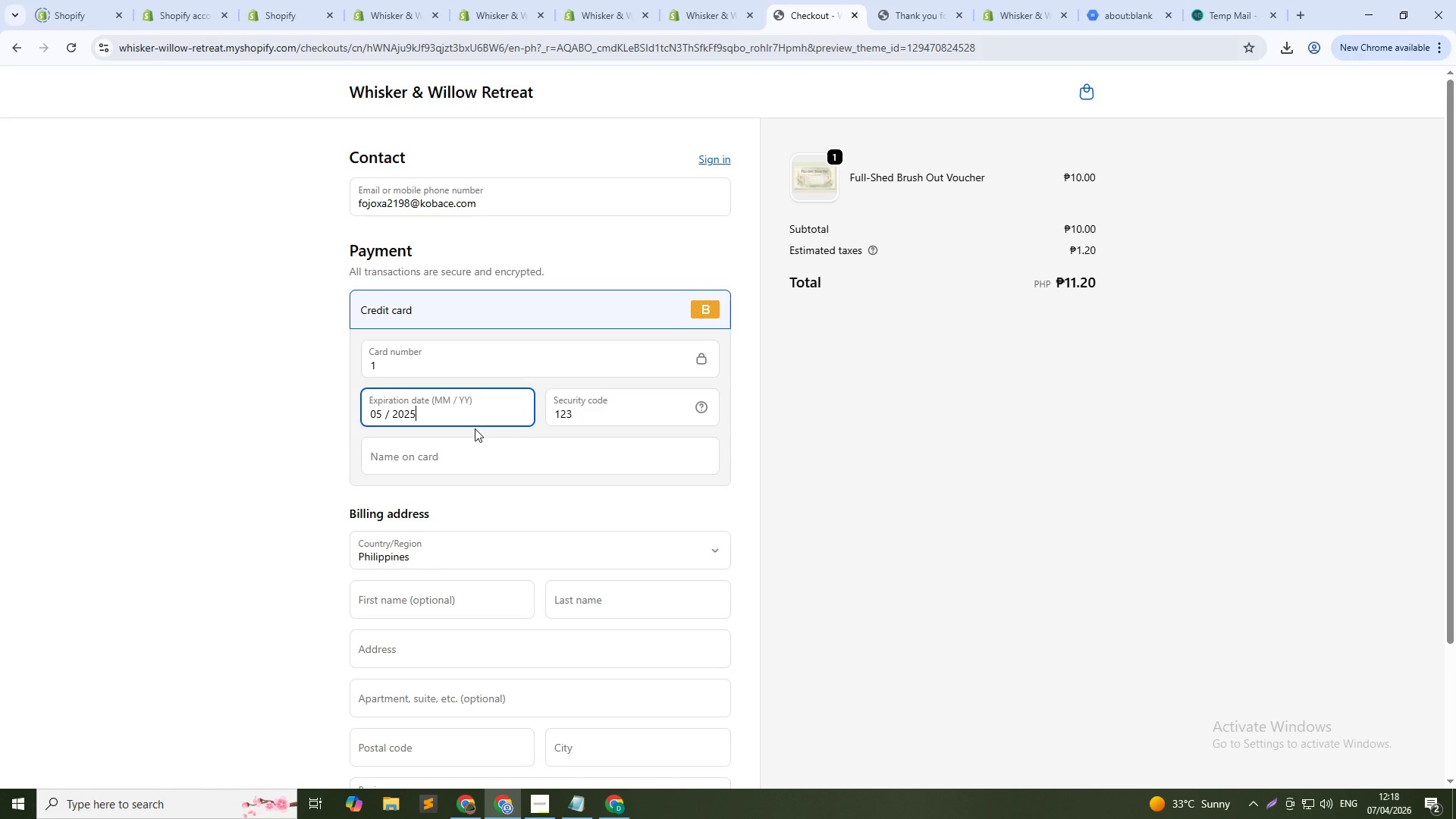 
scroll: coordinate [494, 434], scroll_direction: down, amount: 1.0
 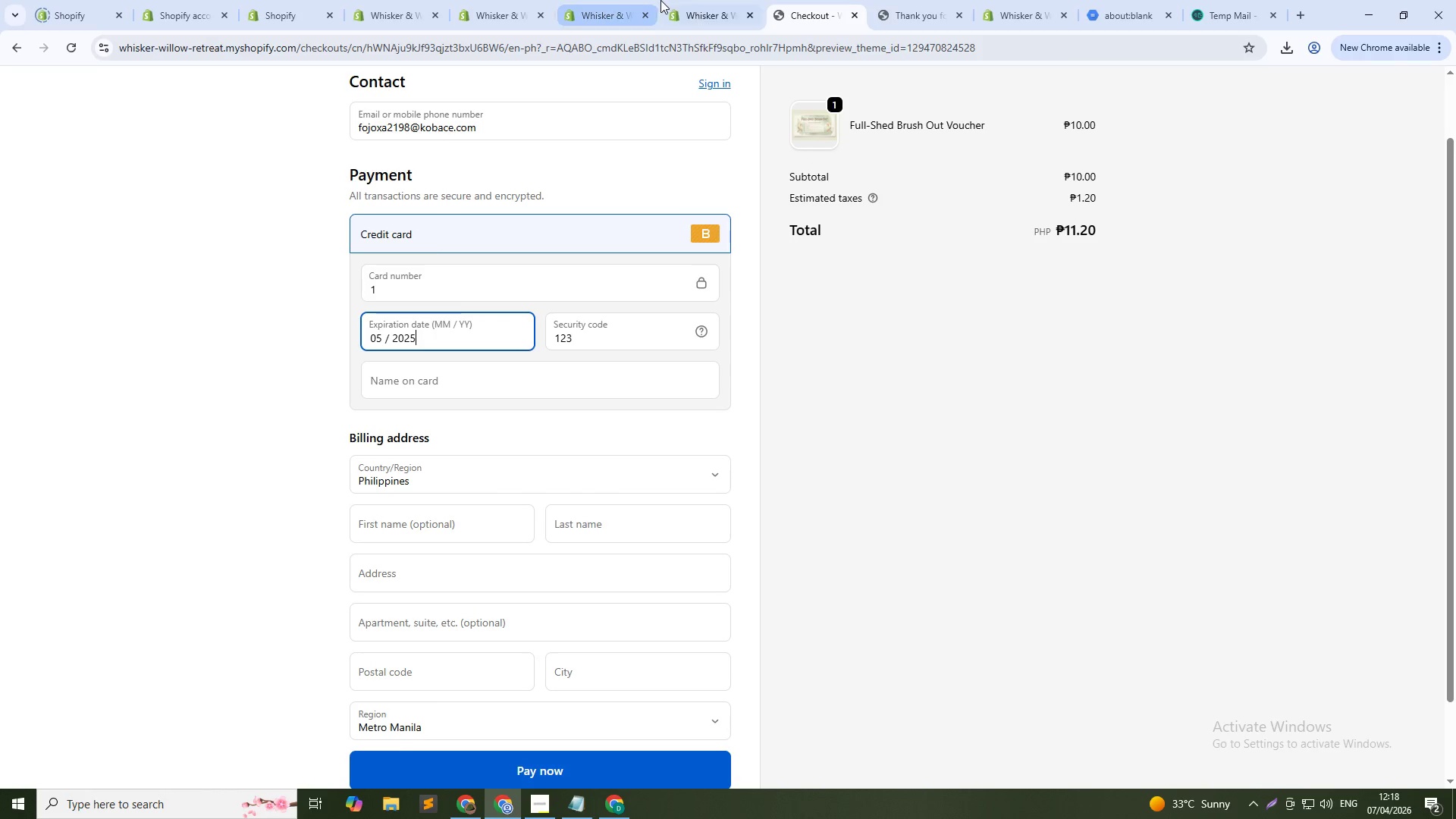 
left_click([699, 0])
 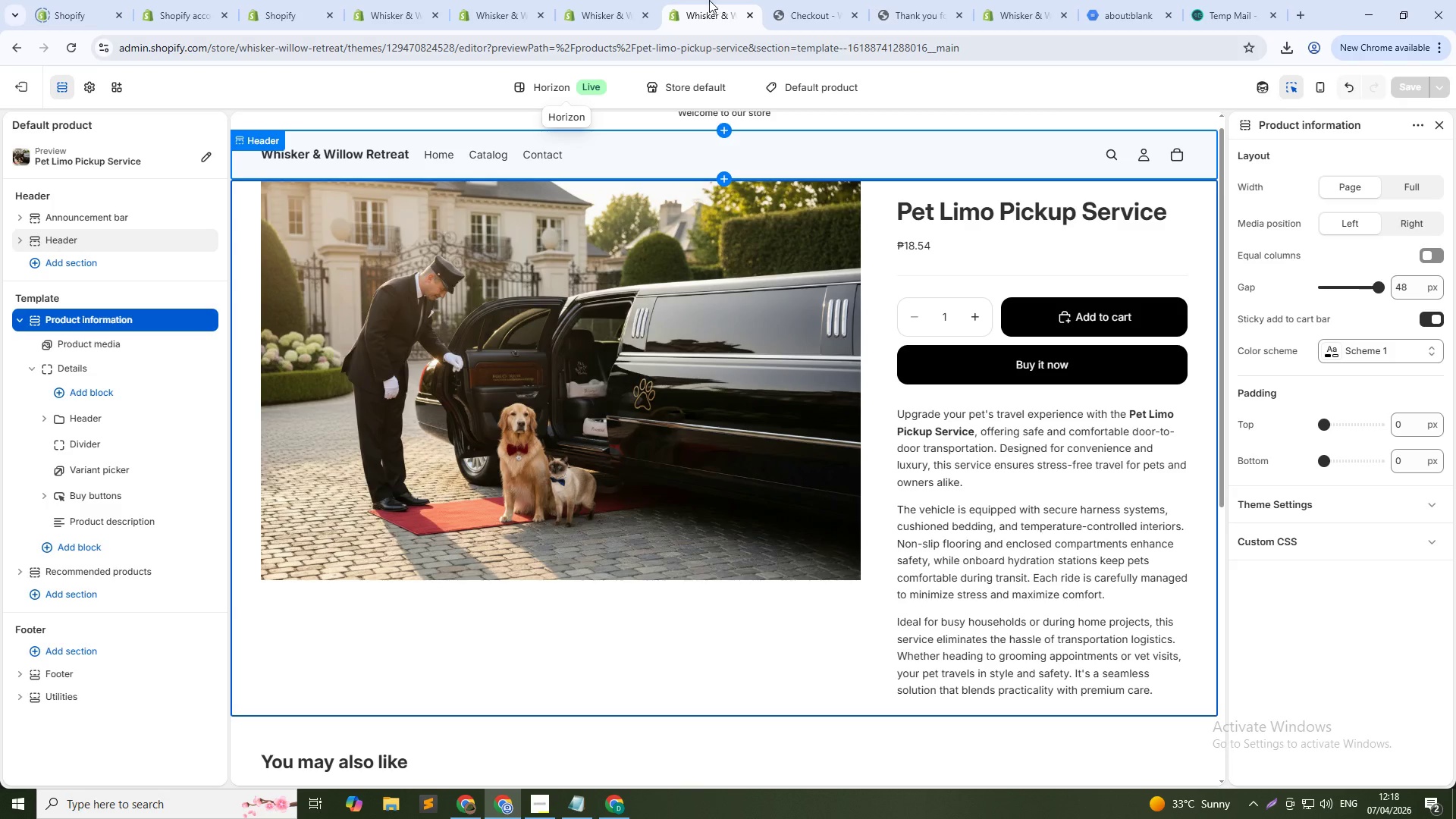 
left_click([613, 0])
 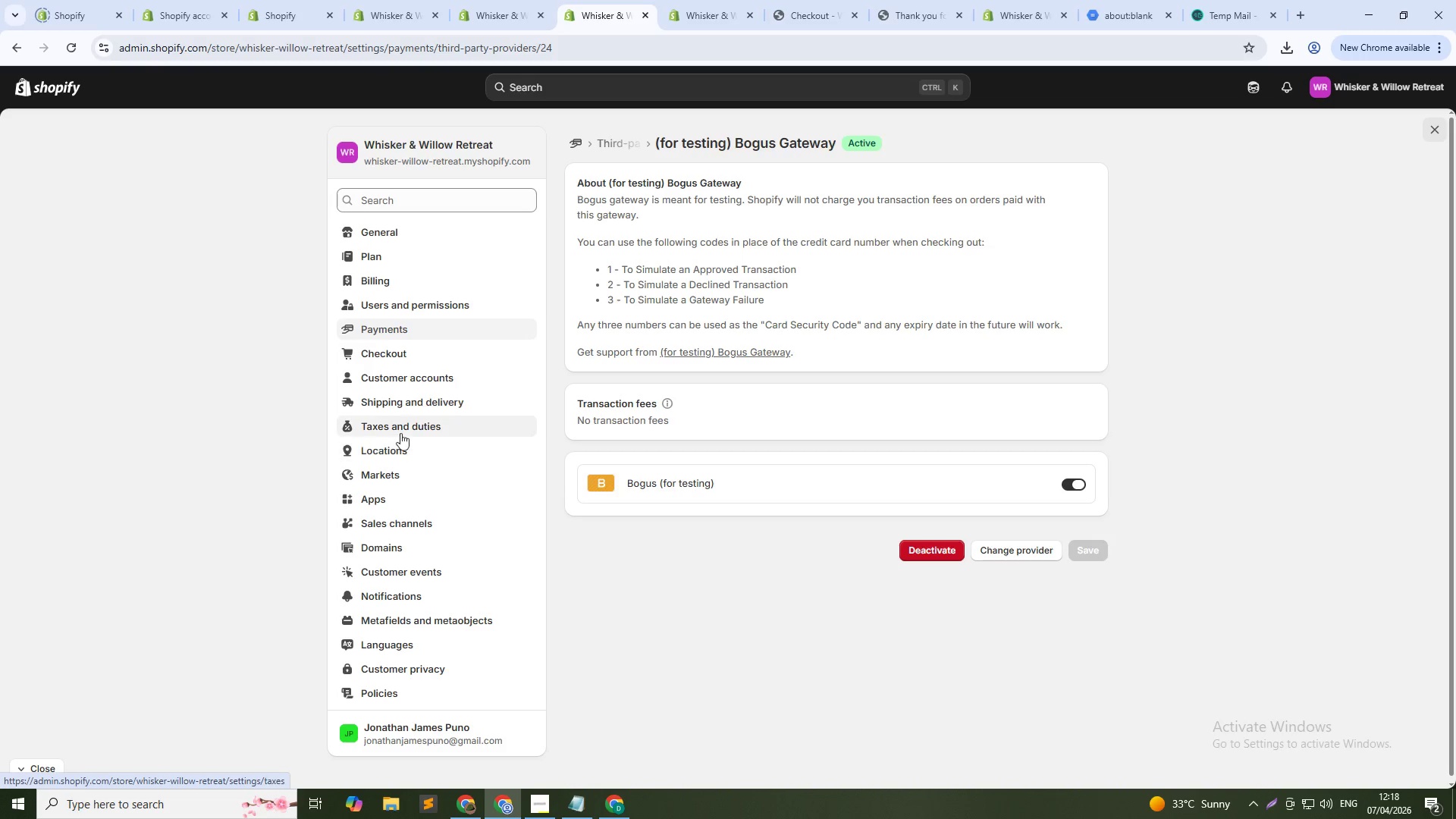 
left_click([407, 424])
 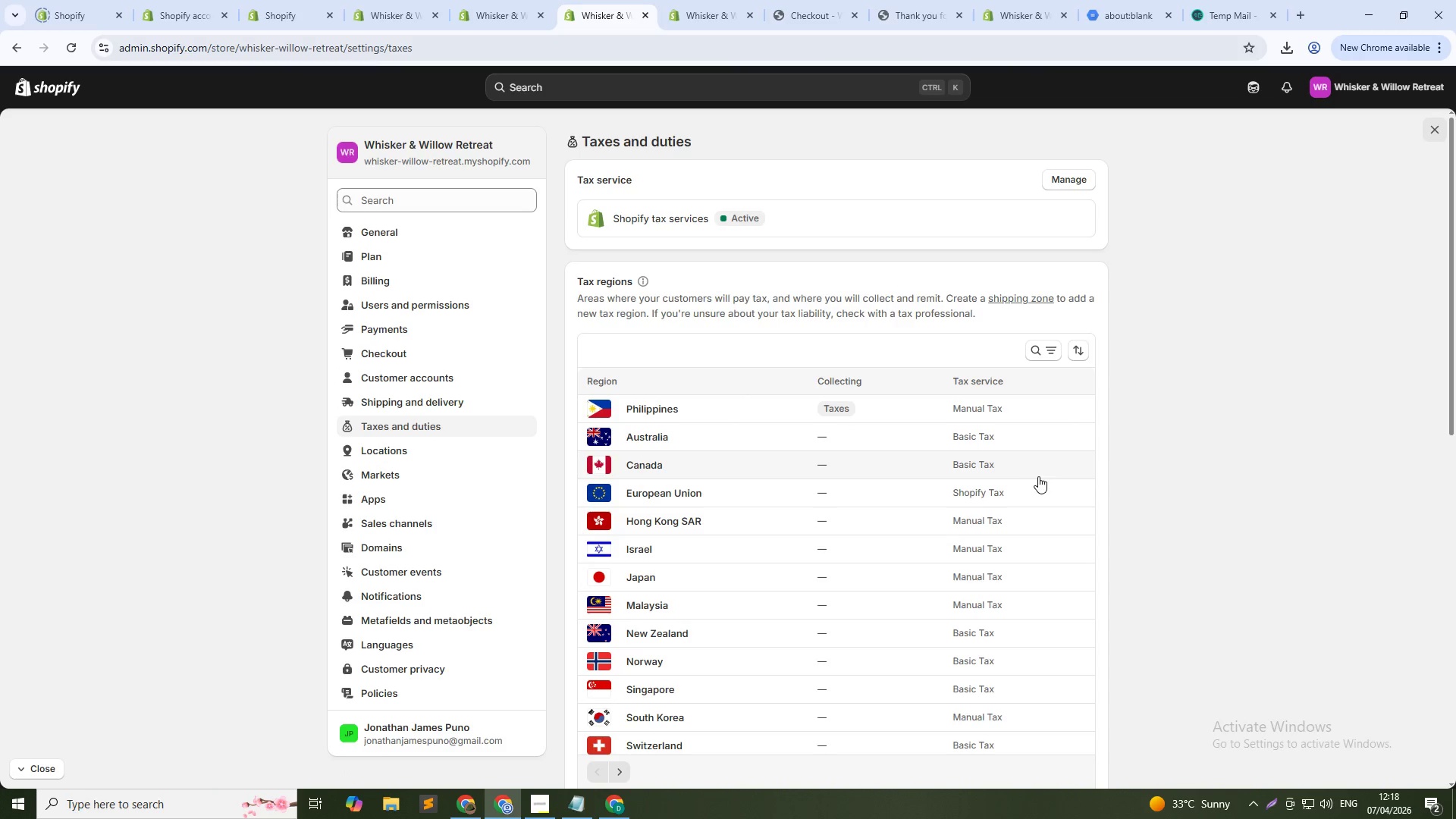 
wait(7.25)
 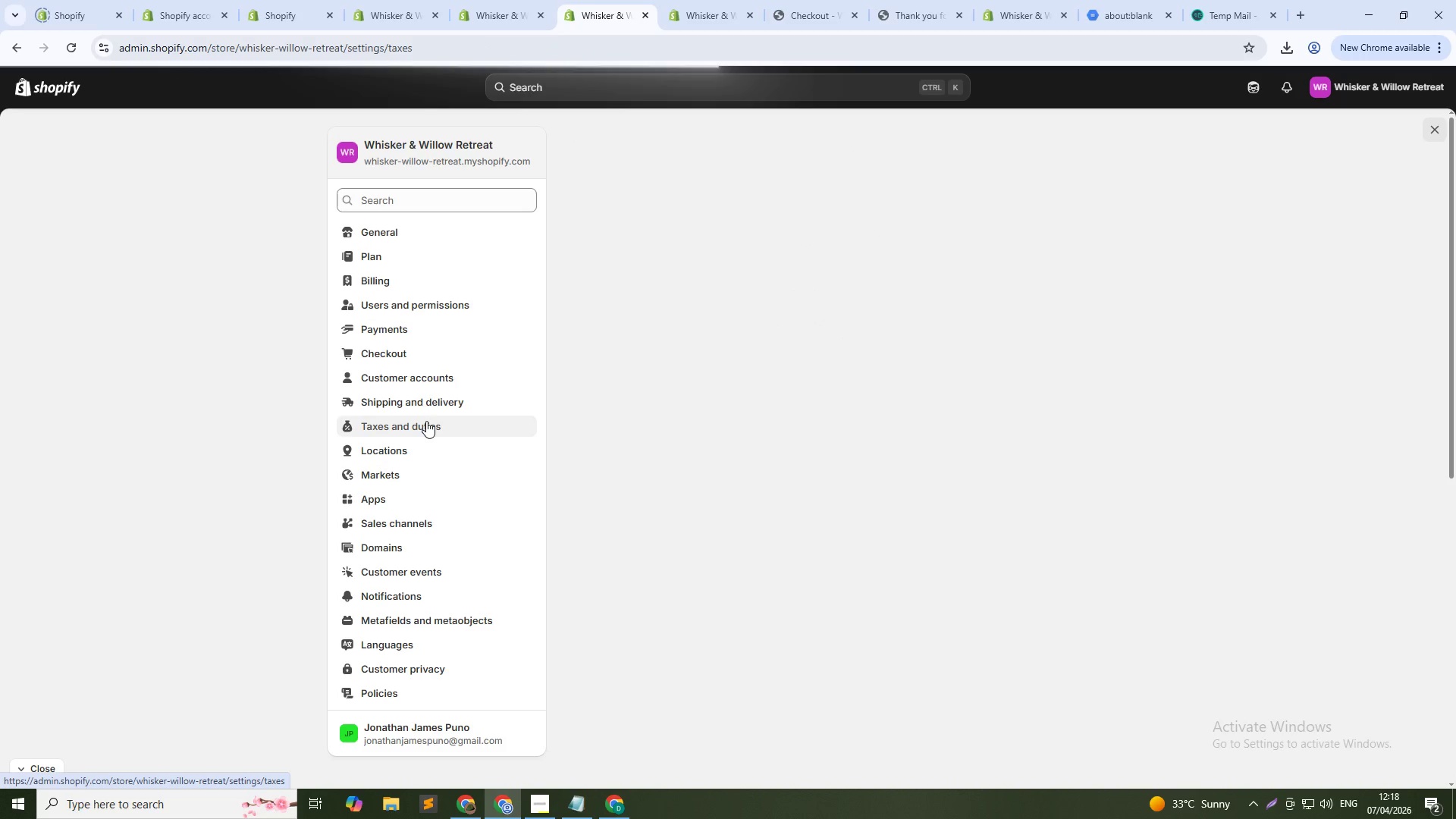 
left_click([664, 406])
 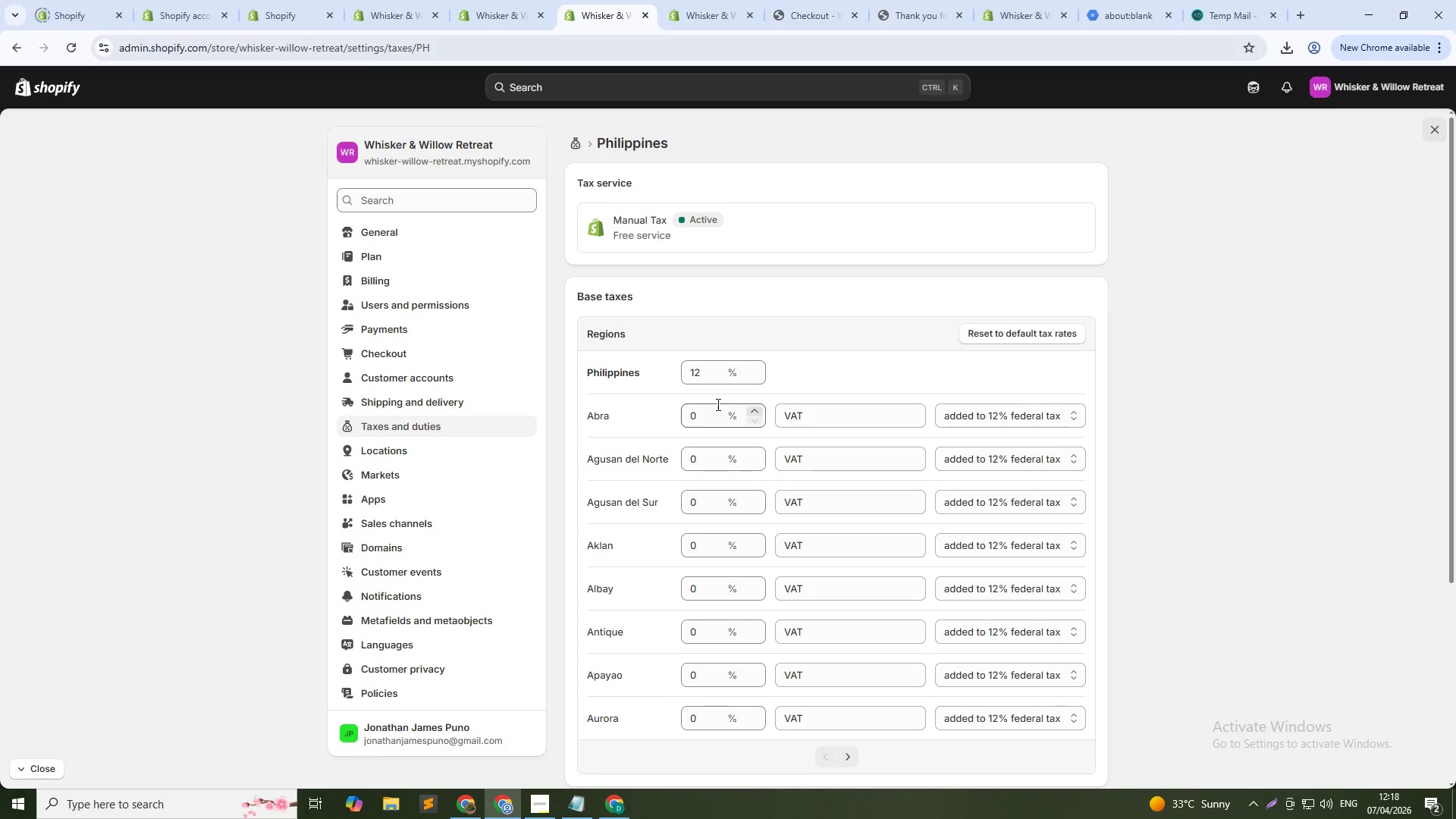 
double_click([711, 376])
 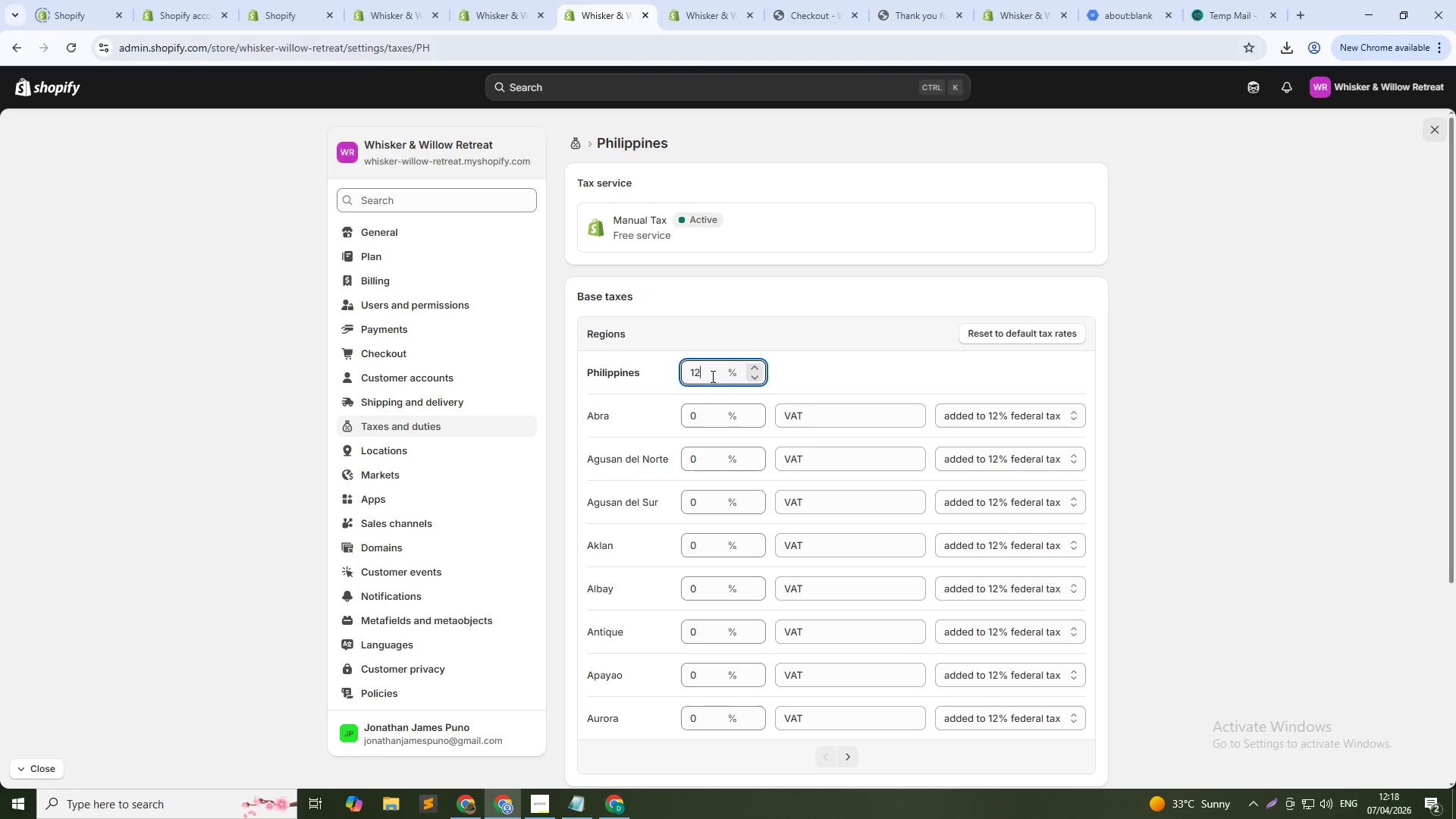 
key(Numpad0)
 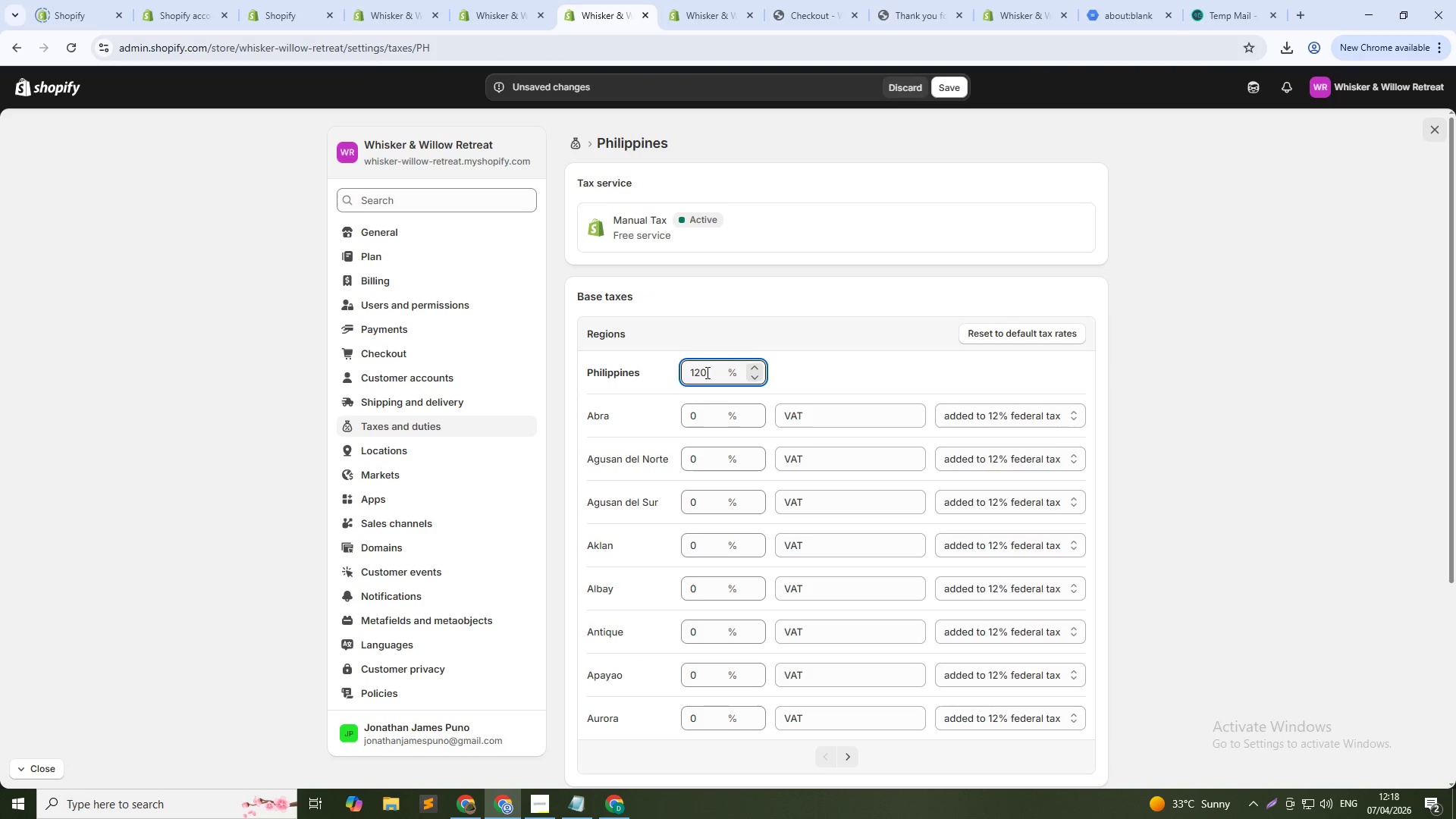 
double_click([706, 372])
 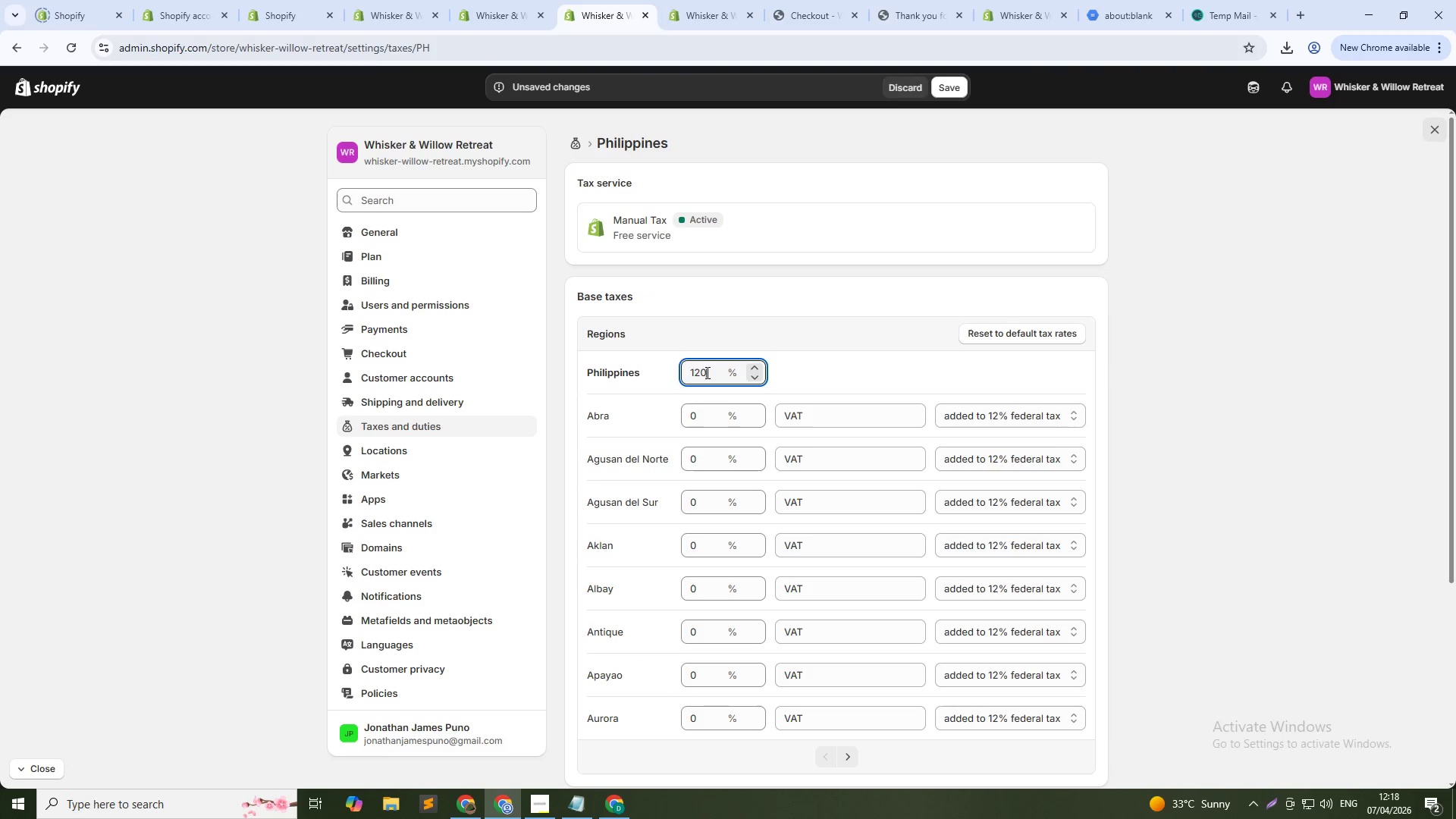 
triple_click([706, 372])
 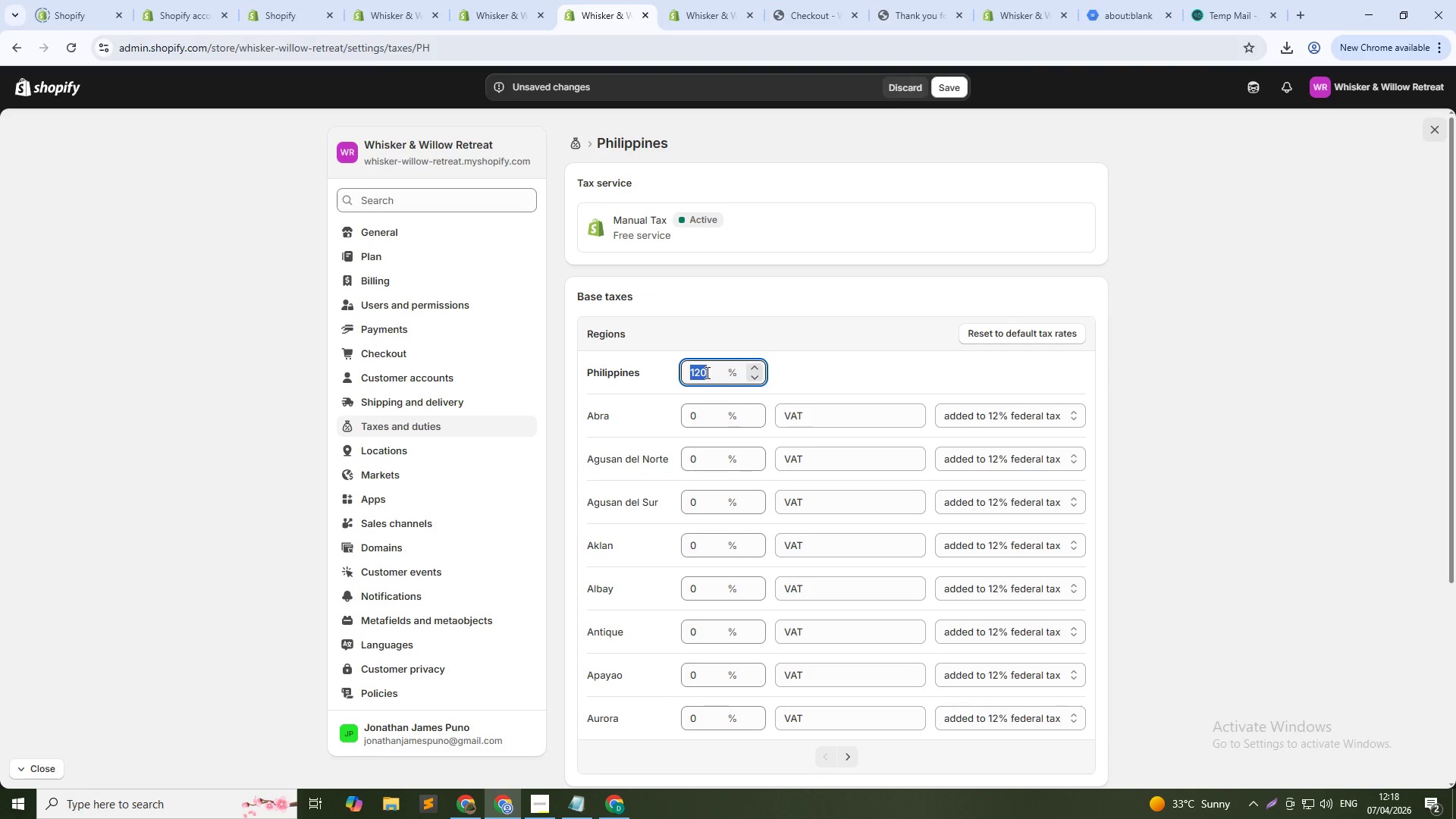 
key(Numpad0)
 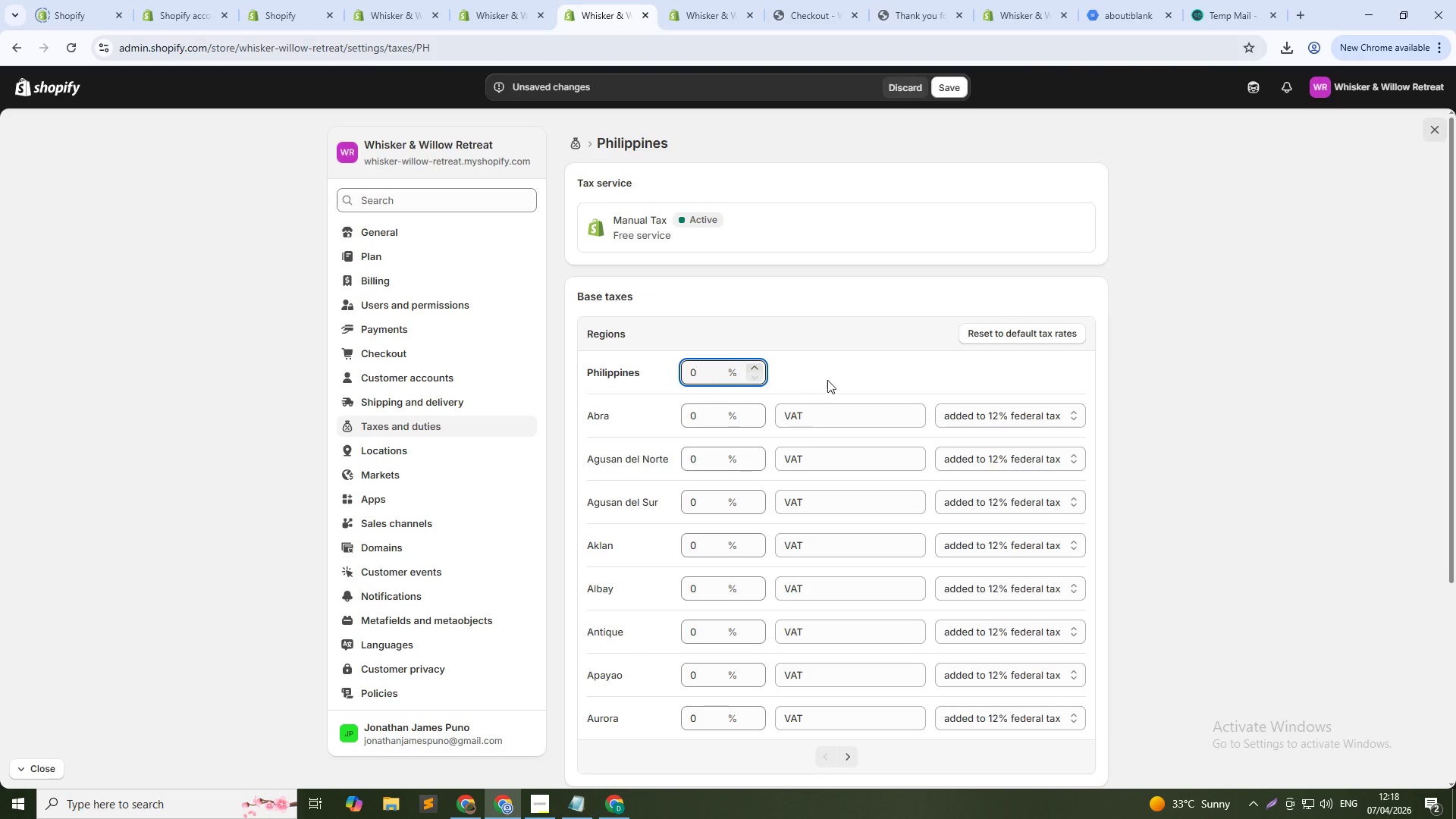 
left_click([827, 380])
 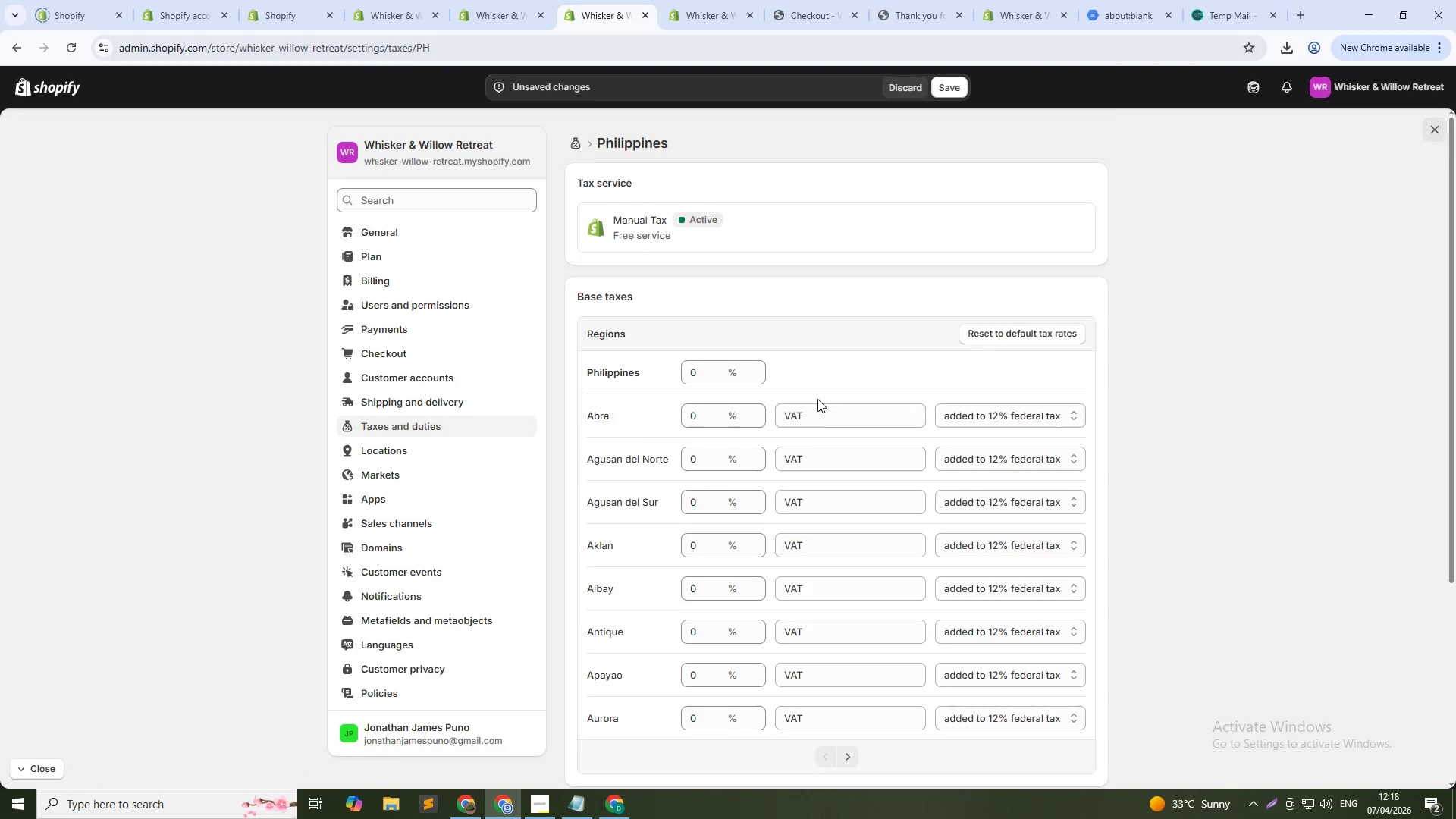 
scroll: coordinate [808, 416], scroll_direction: down, amount: 2.0
 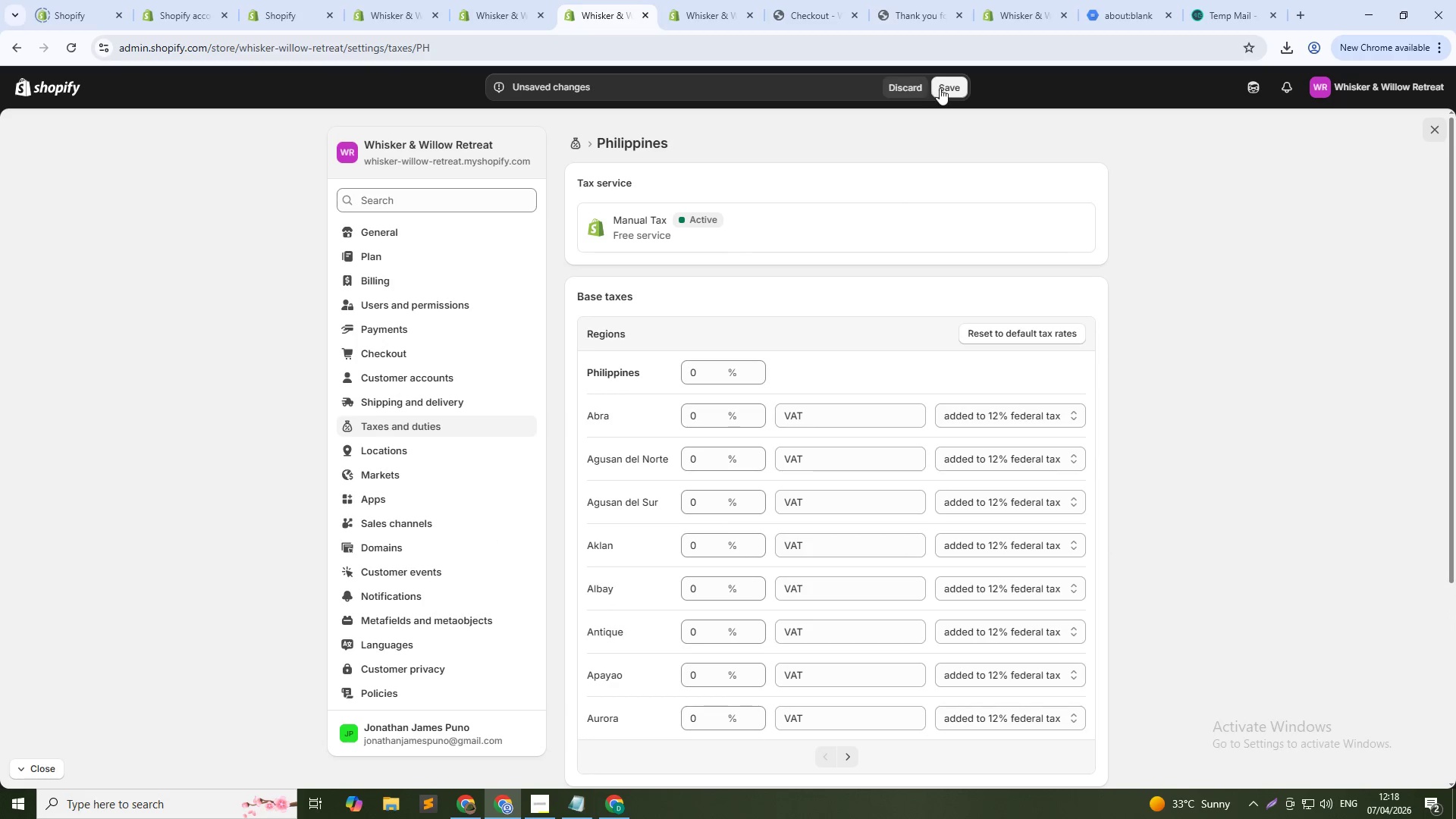 
left_click([946, 88])
 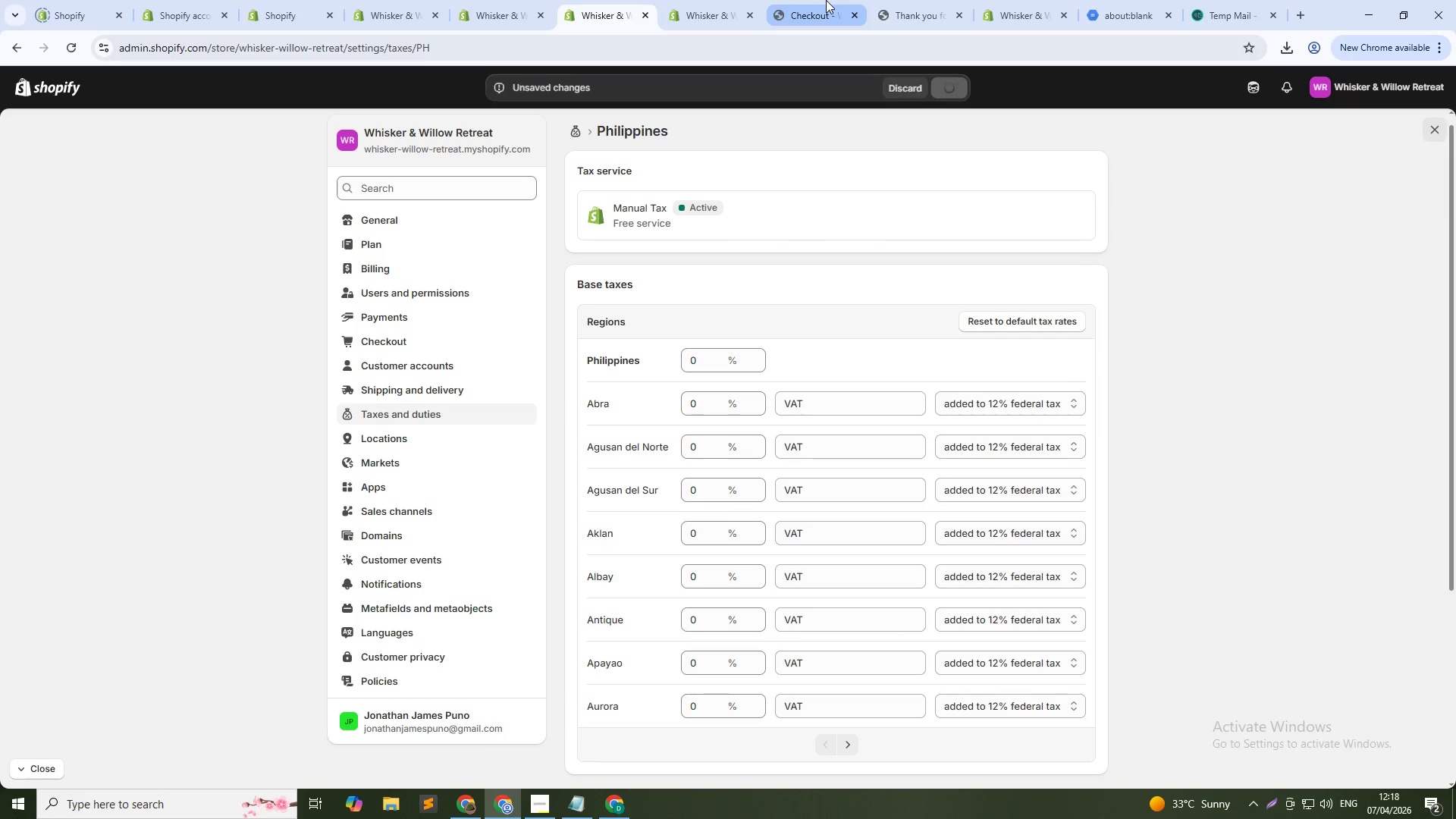 
left_click([826, 0])
 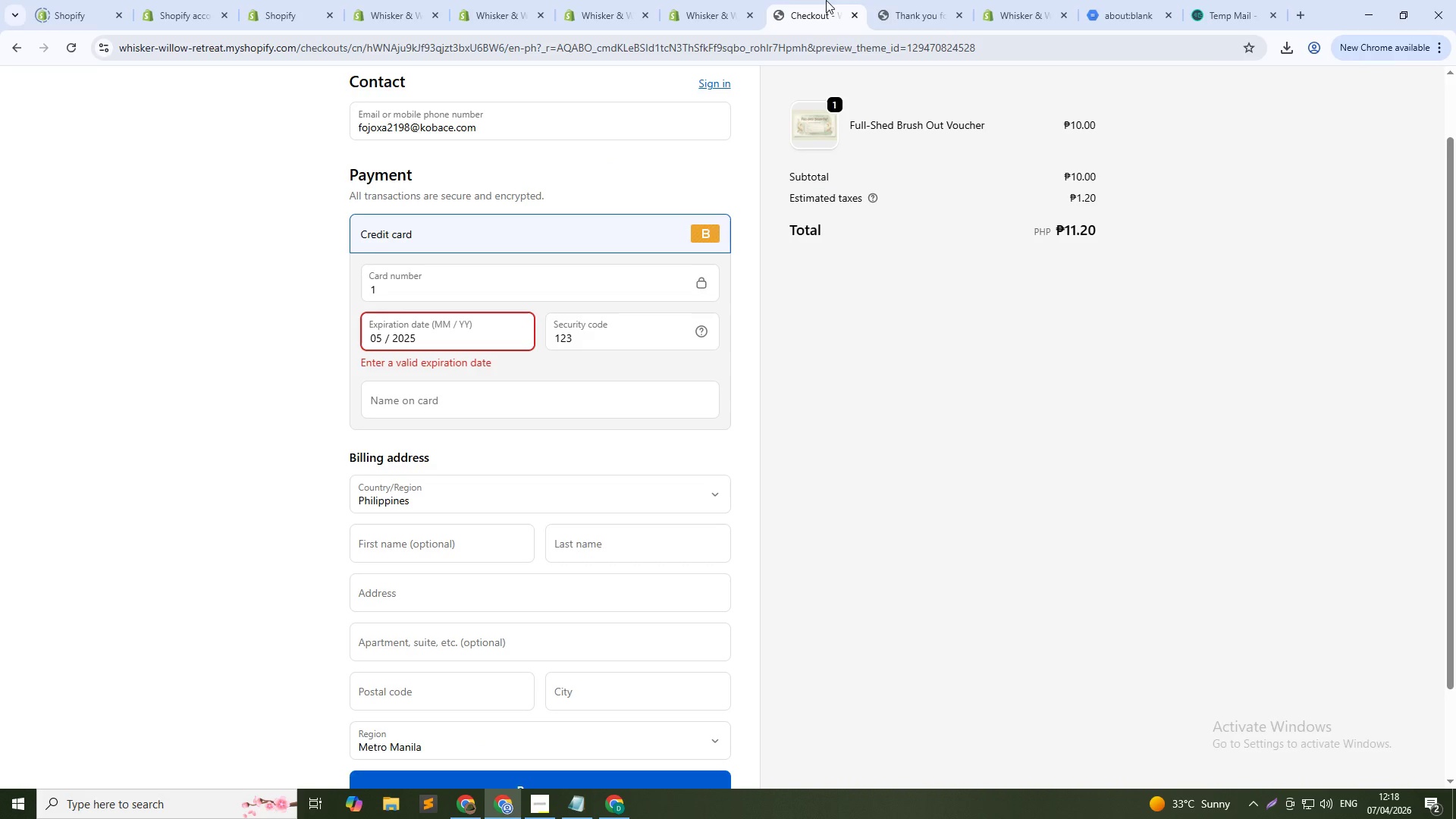 
key(F5)
 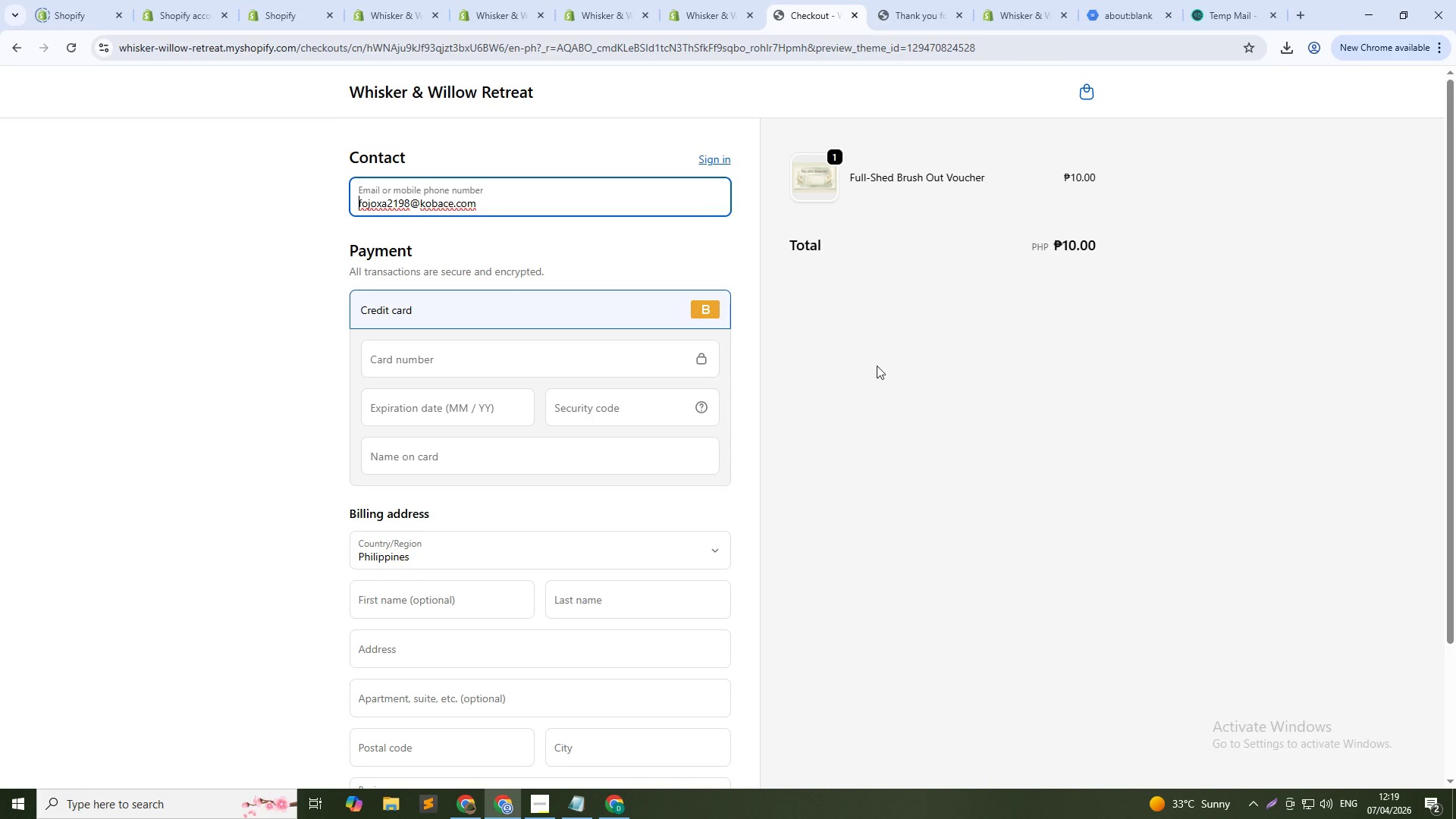 
wait(6.25)
 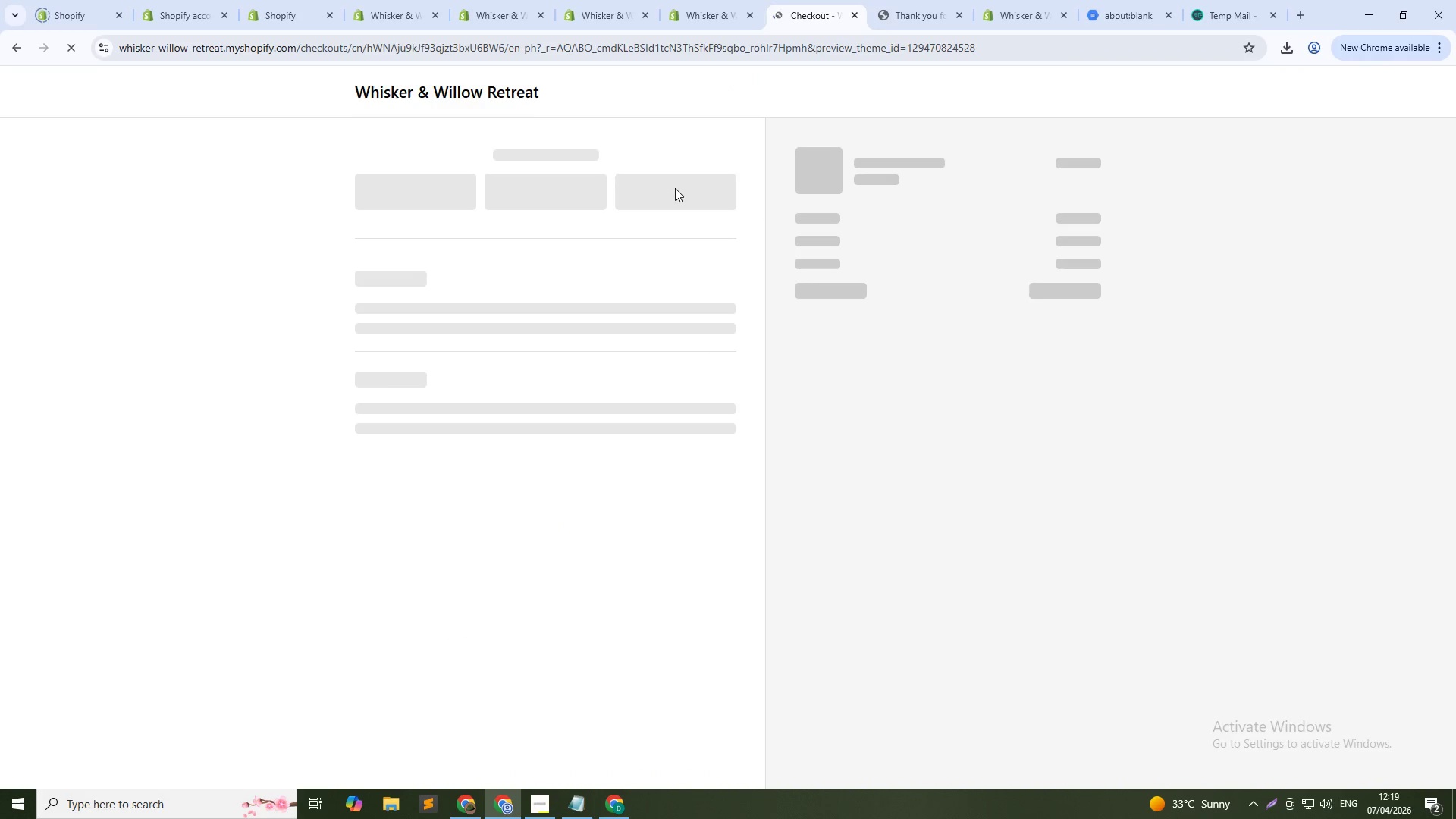 
left_click([423, 356])
 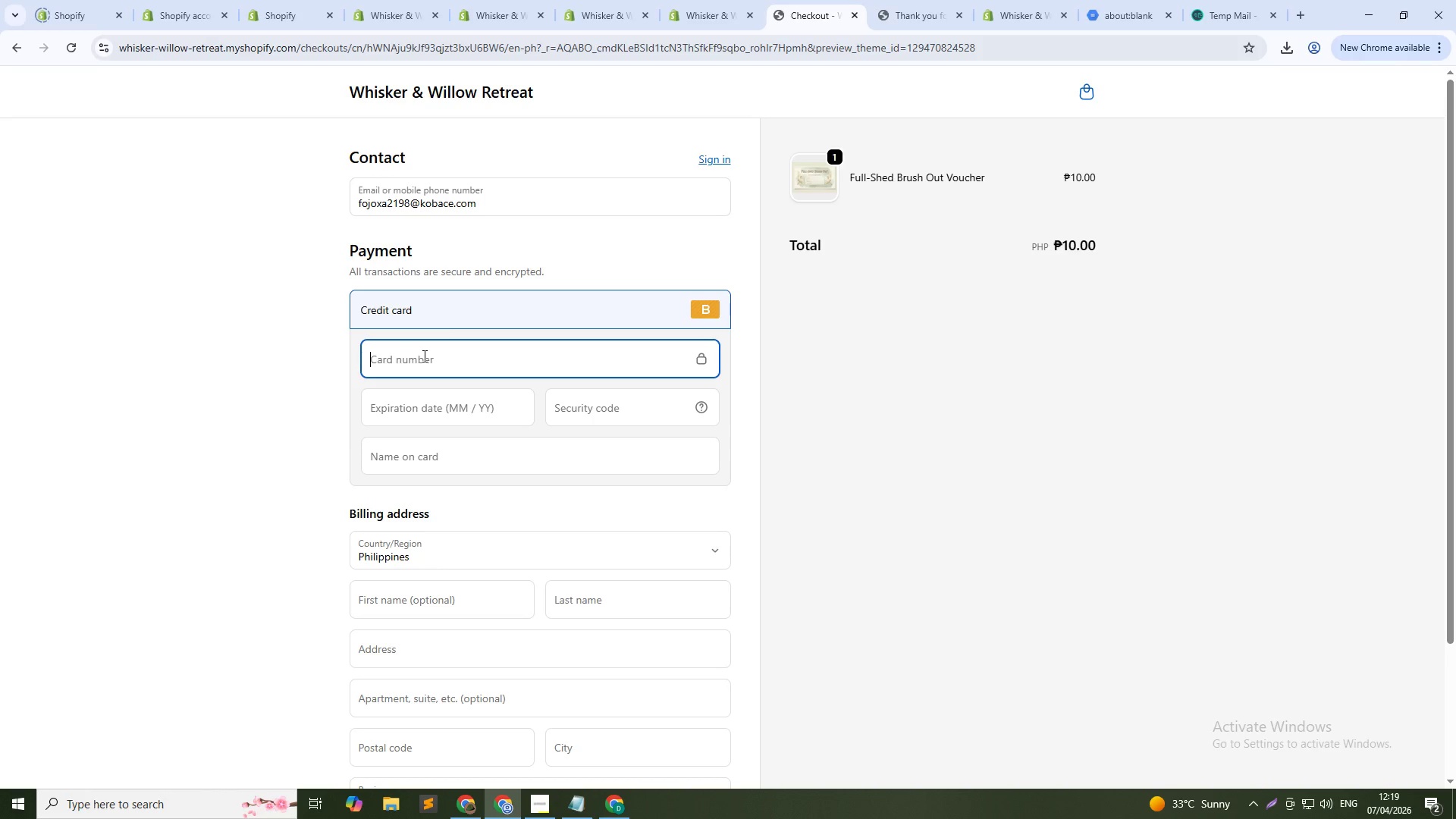 
key(F1)
 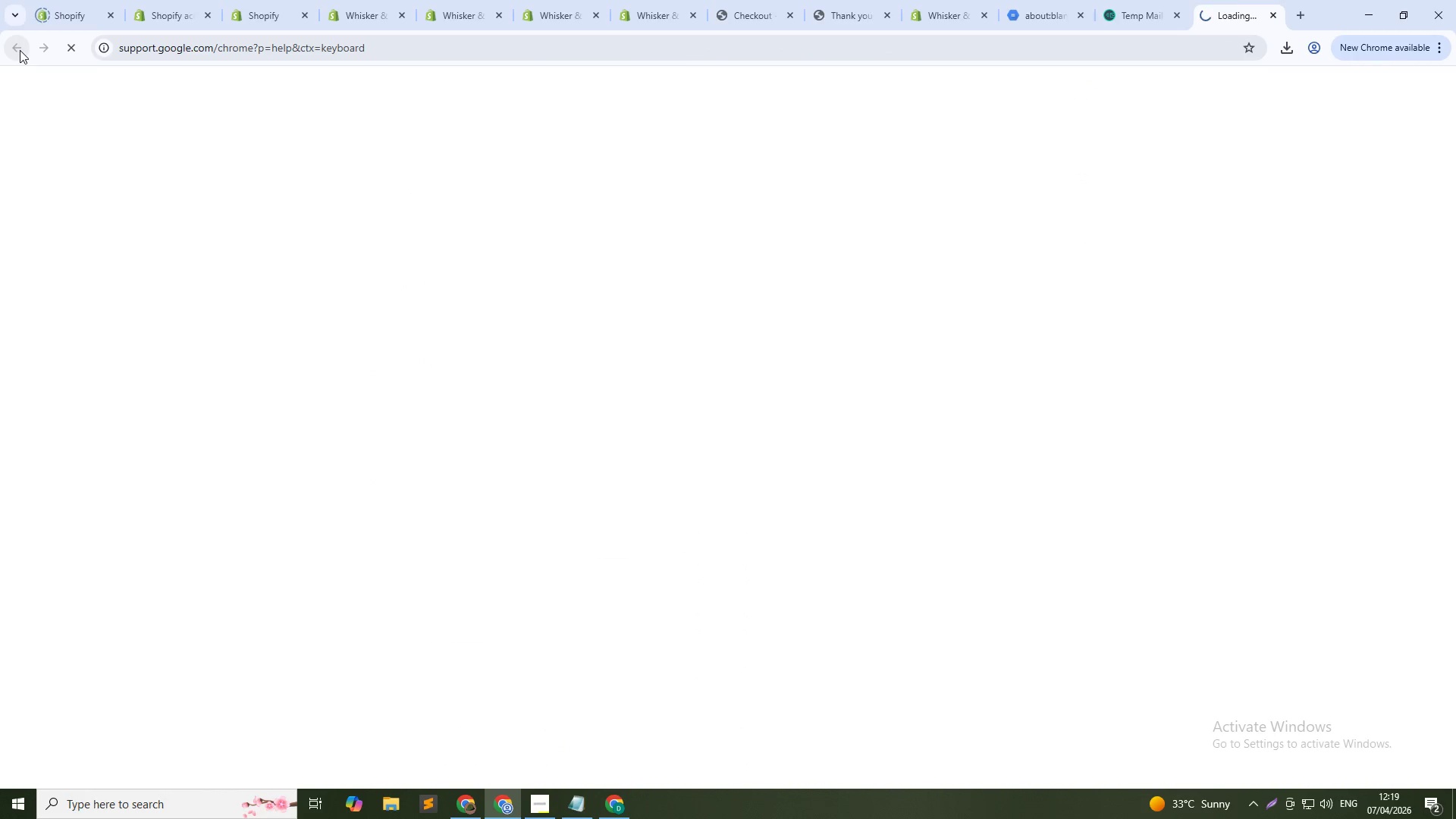 
left_click([770, 0])
 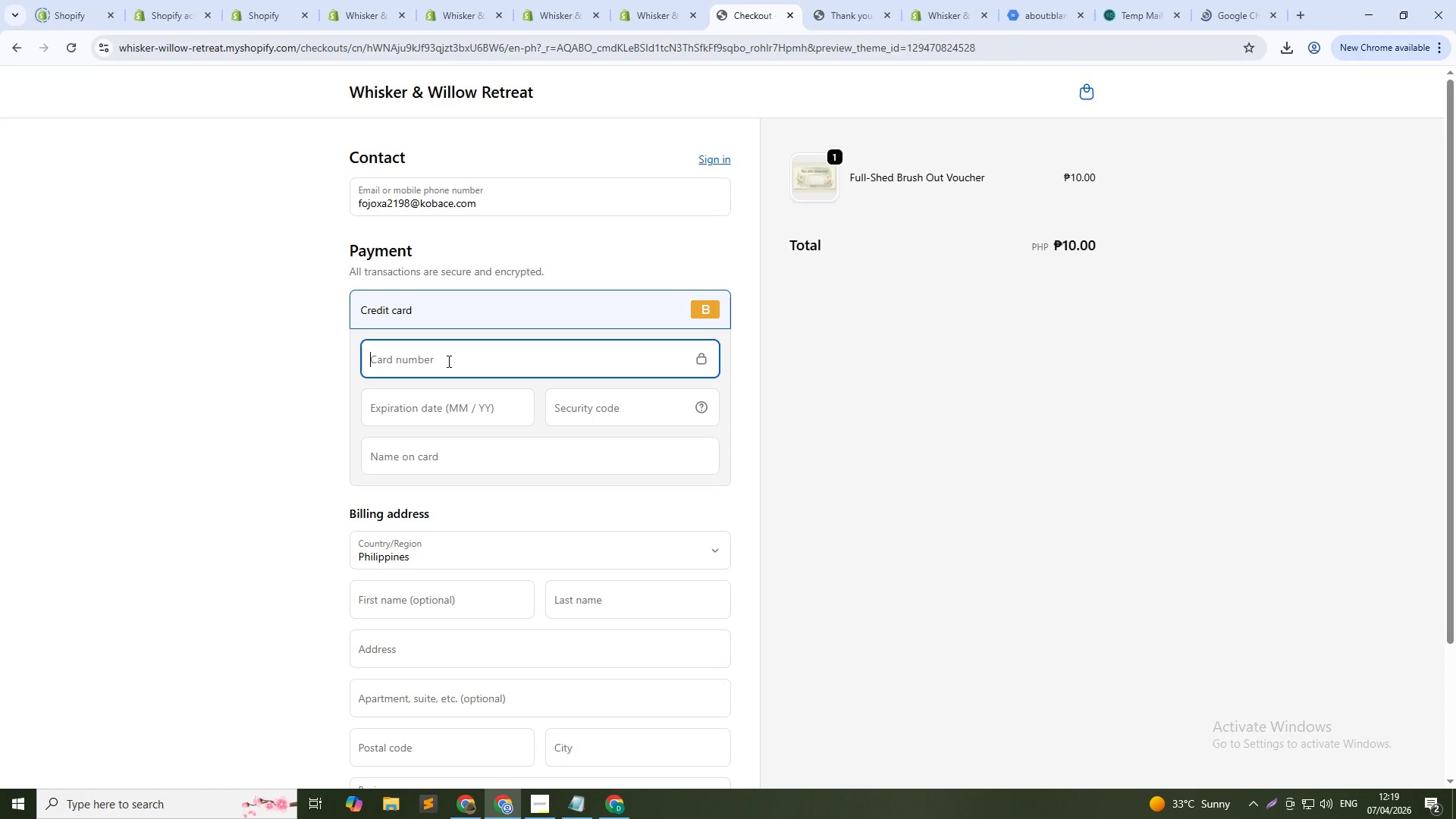 
key(1)
 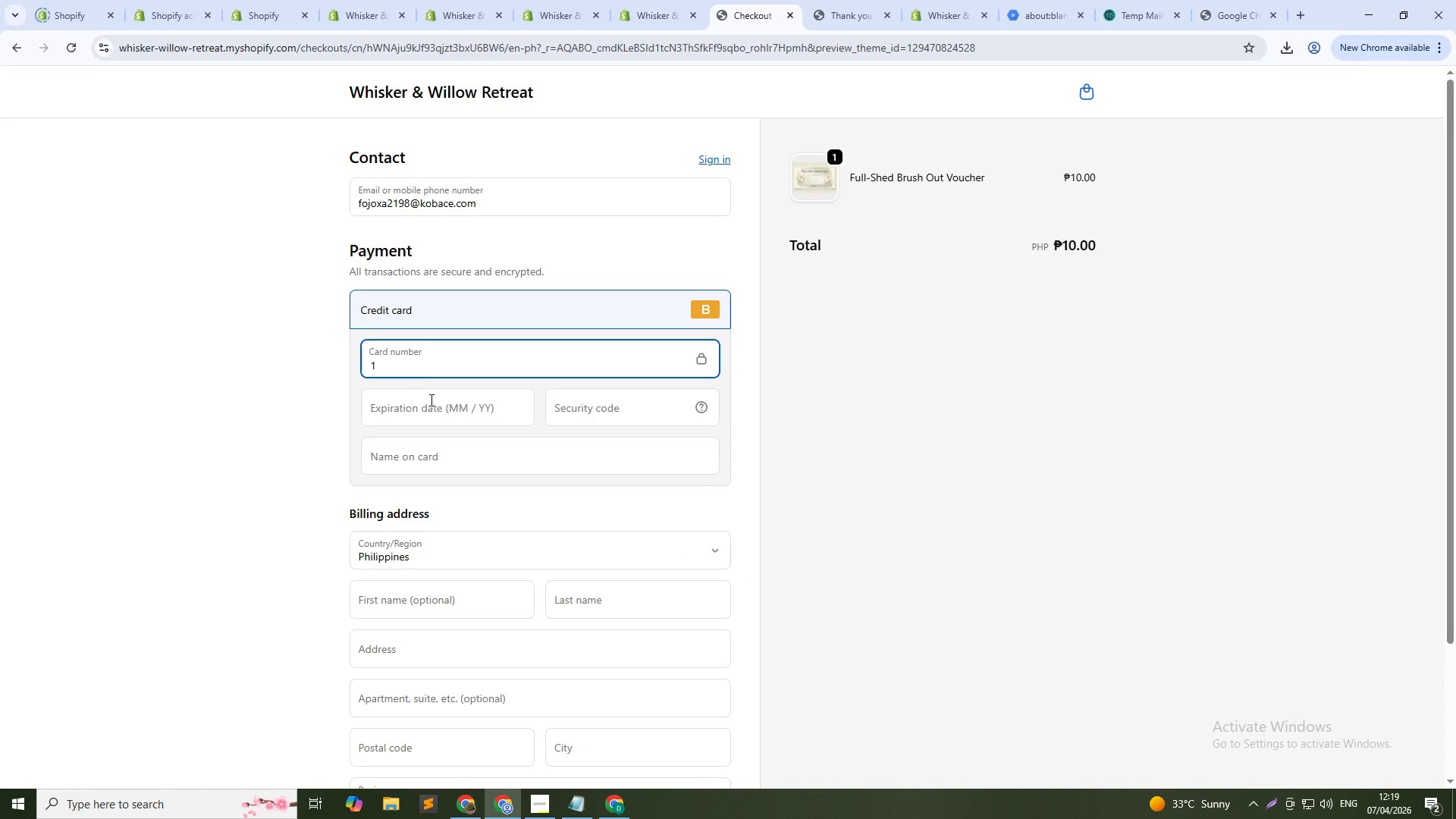 
left_click([431, 400])
 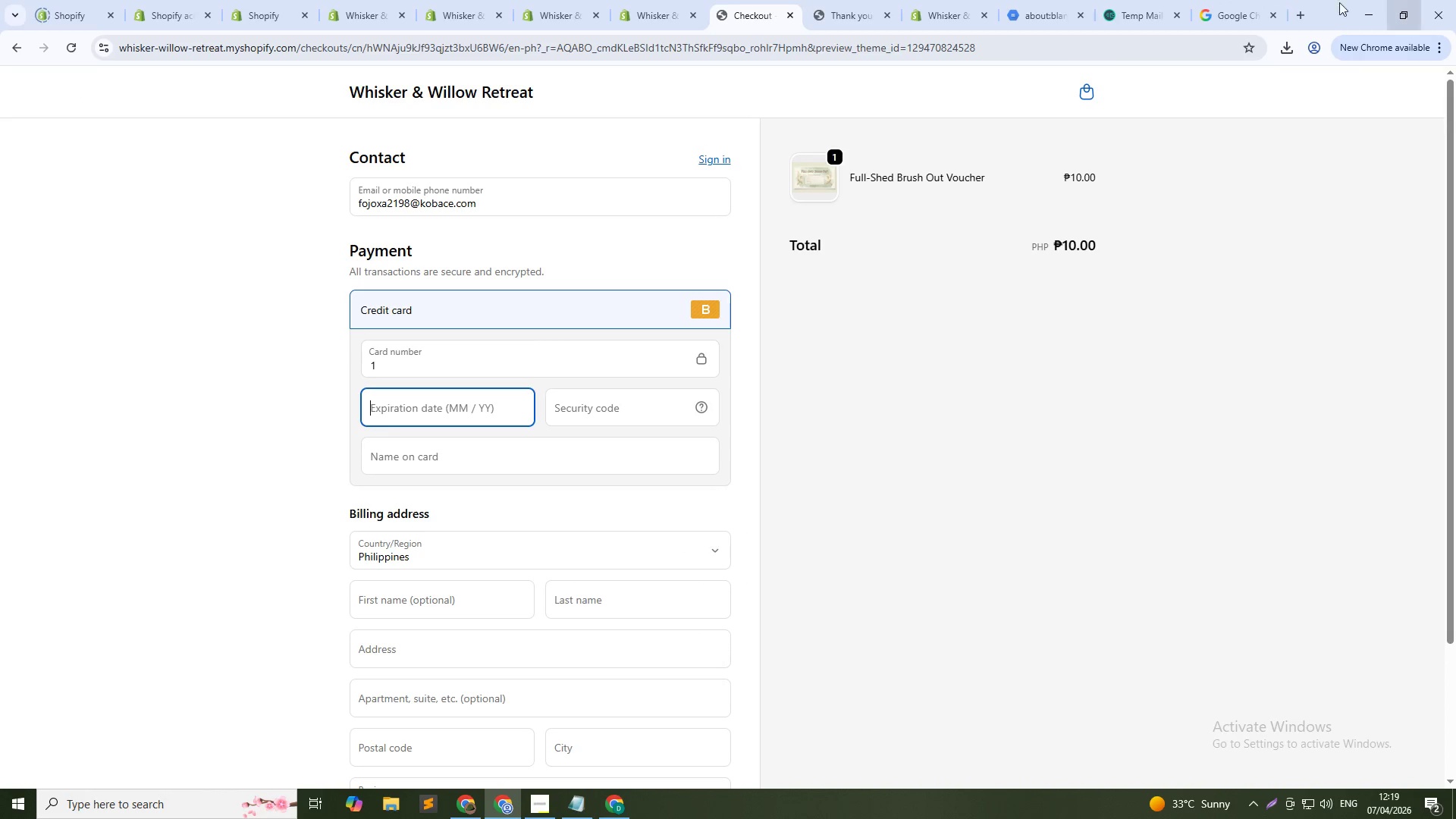 
left_click([1157, 0])
 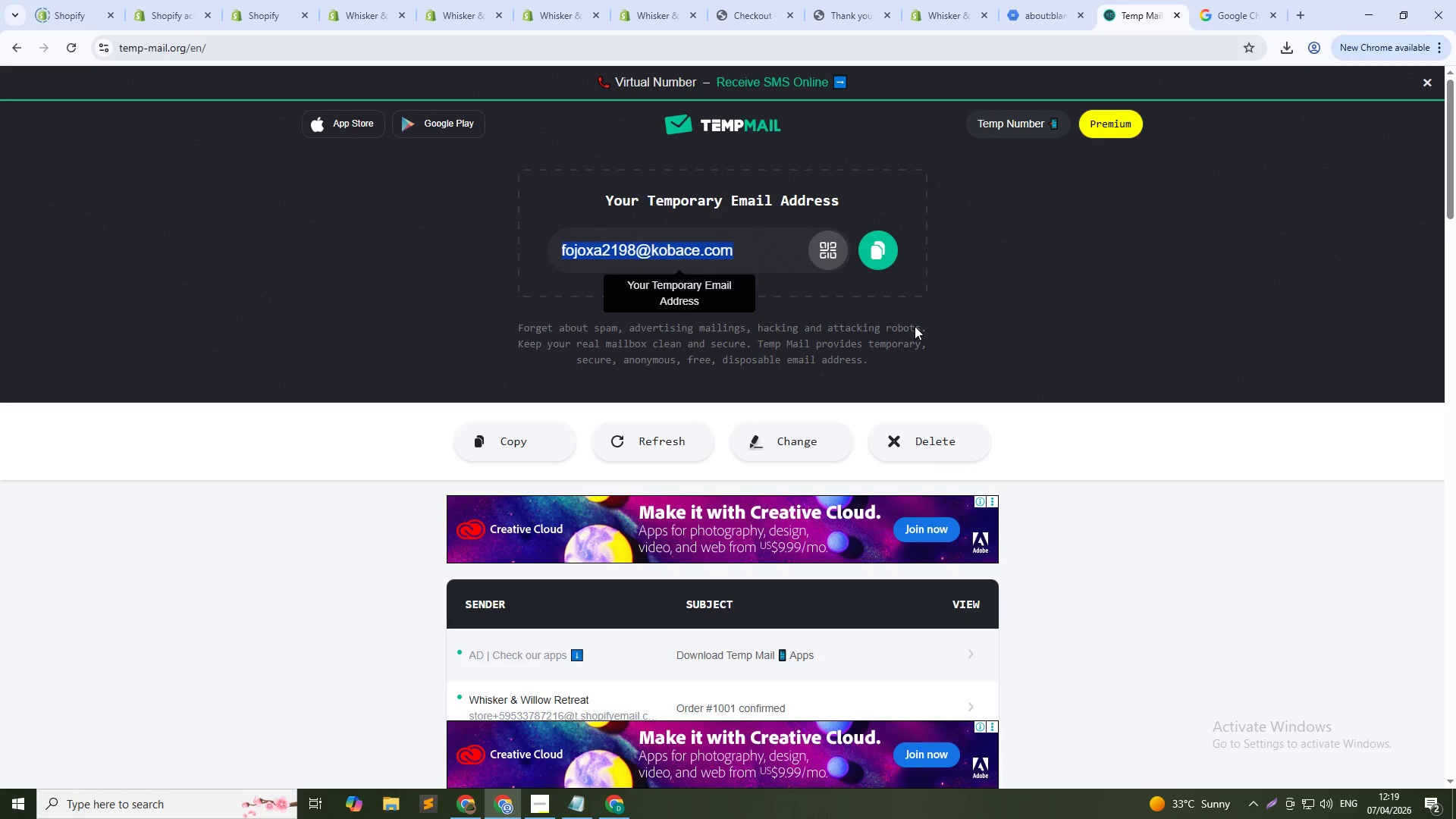 
scroll: coordinate [802, 528], scroll_direction: down, amount: 3.0
 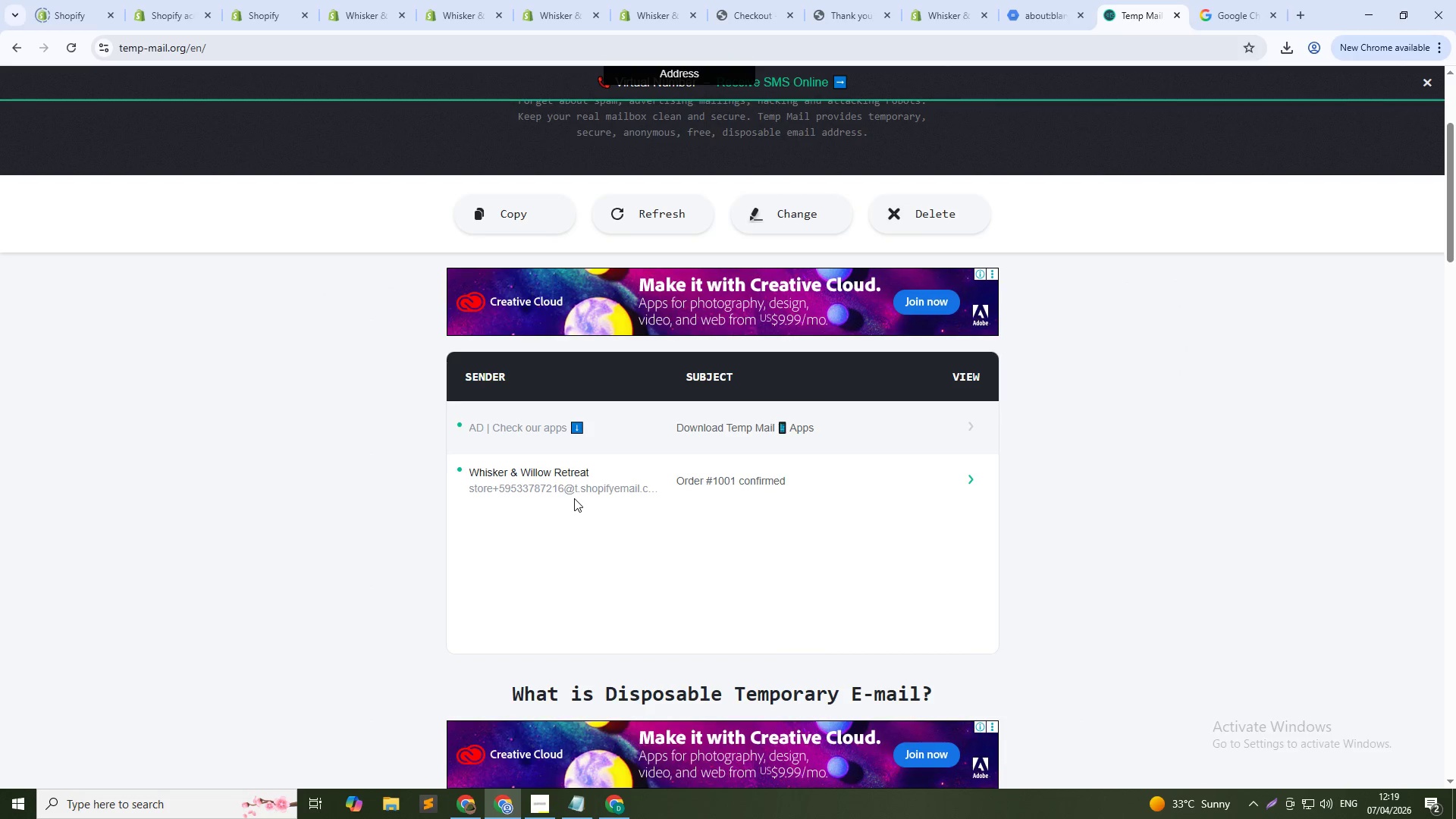 
left_click([751, 0])
 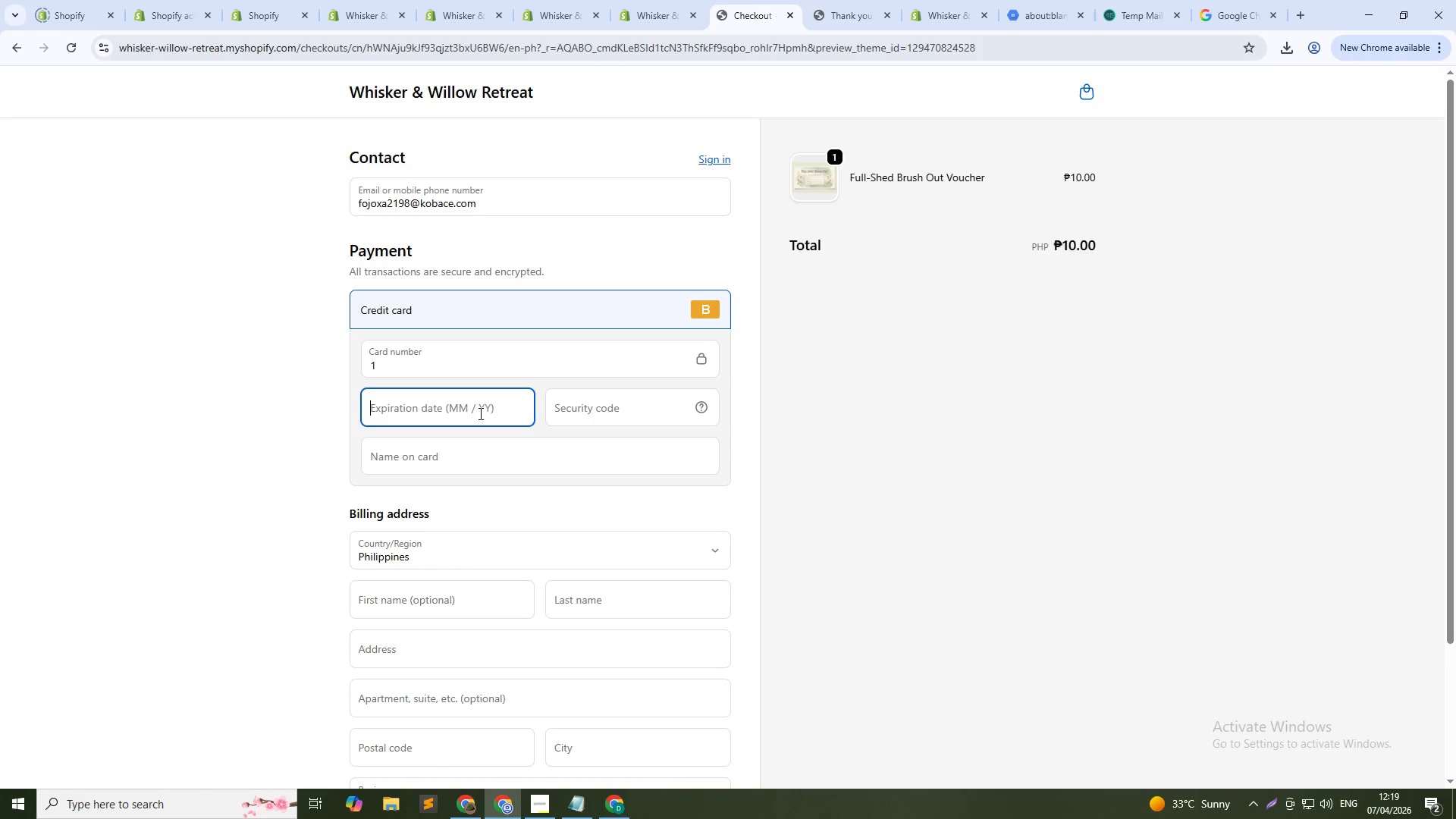 
wait(7.58)
 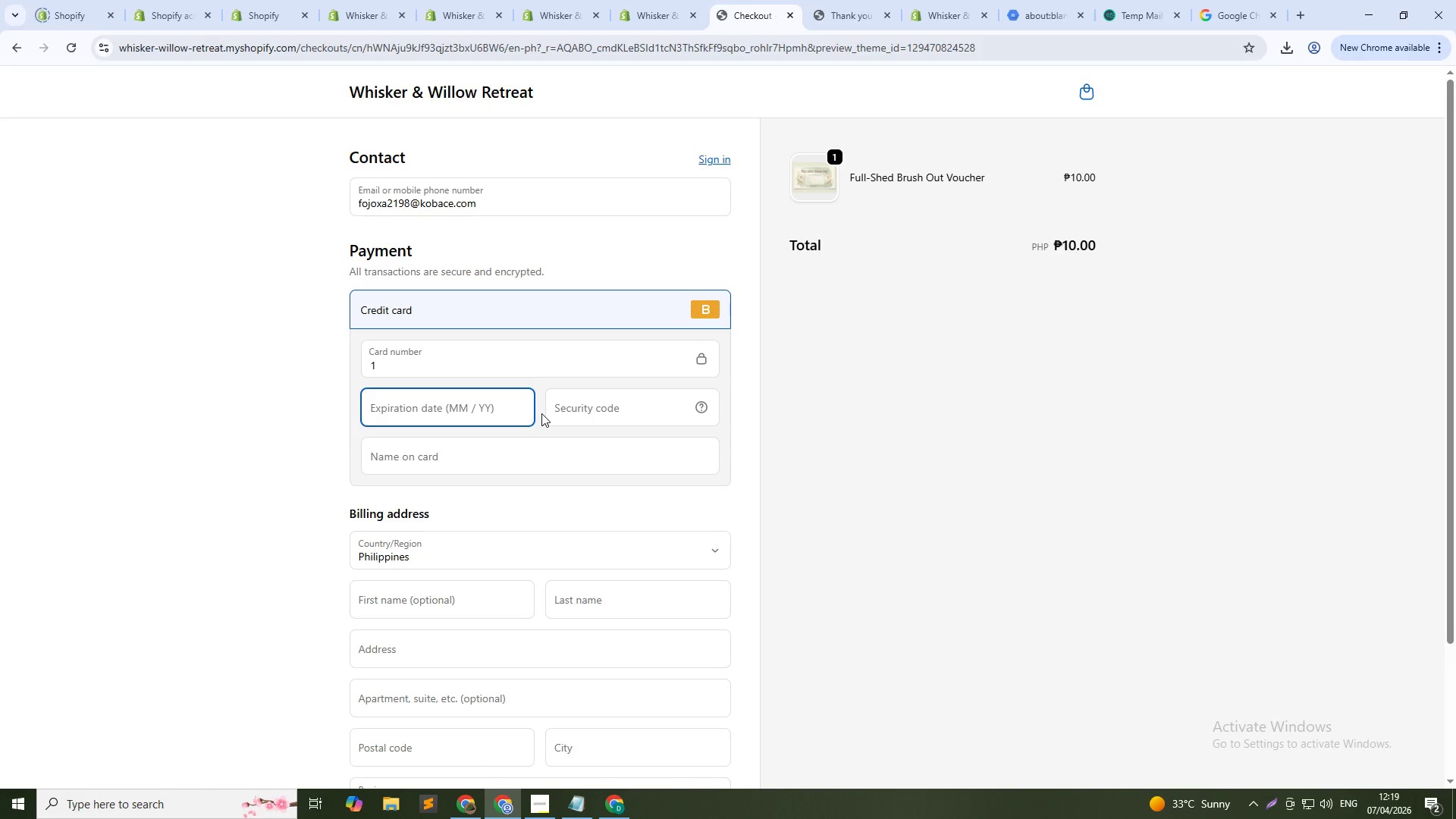 
type(112028)
 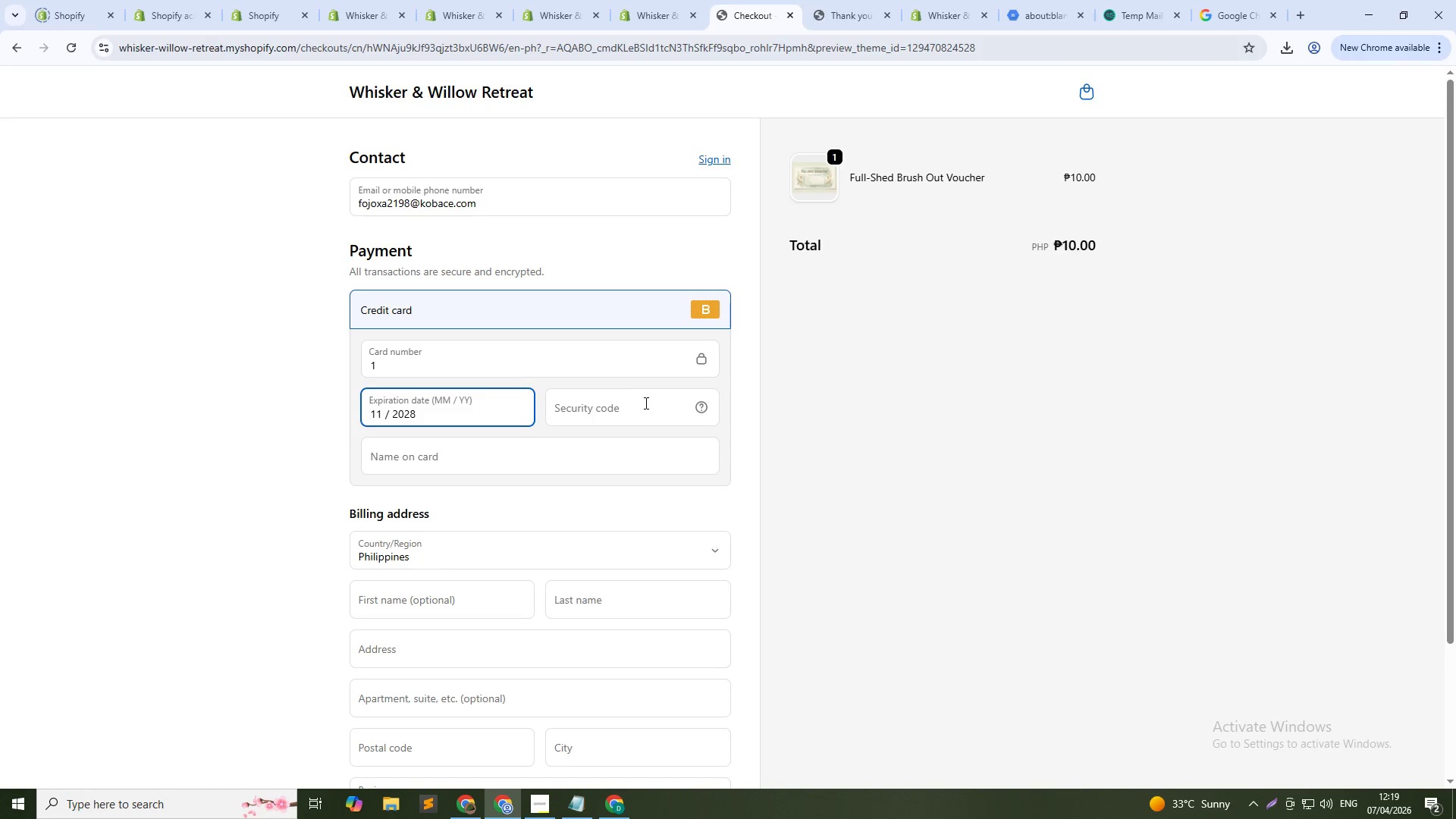 
left_click([639, 405])
 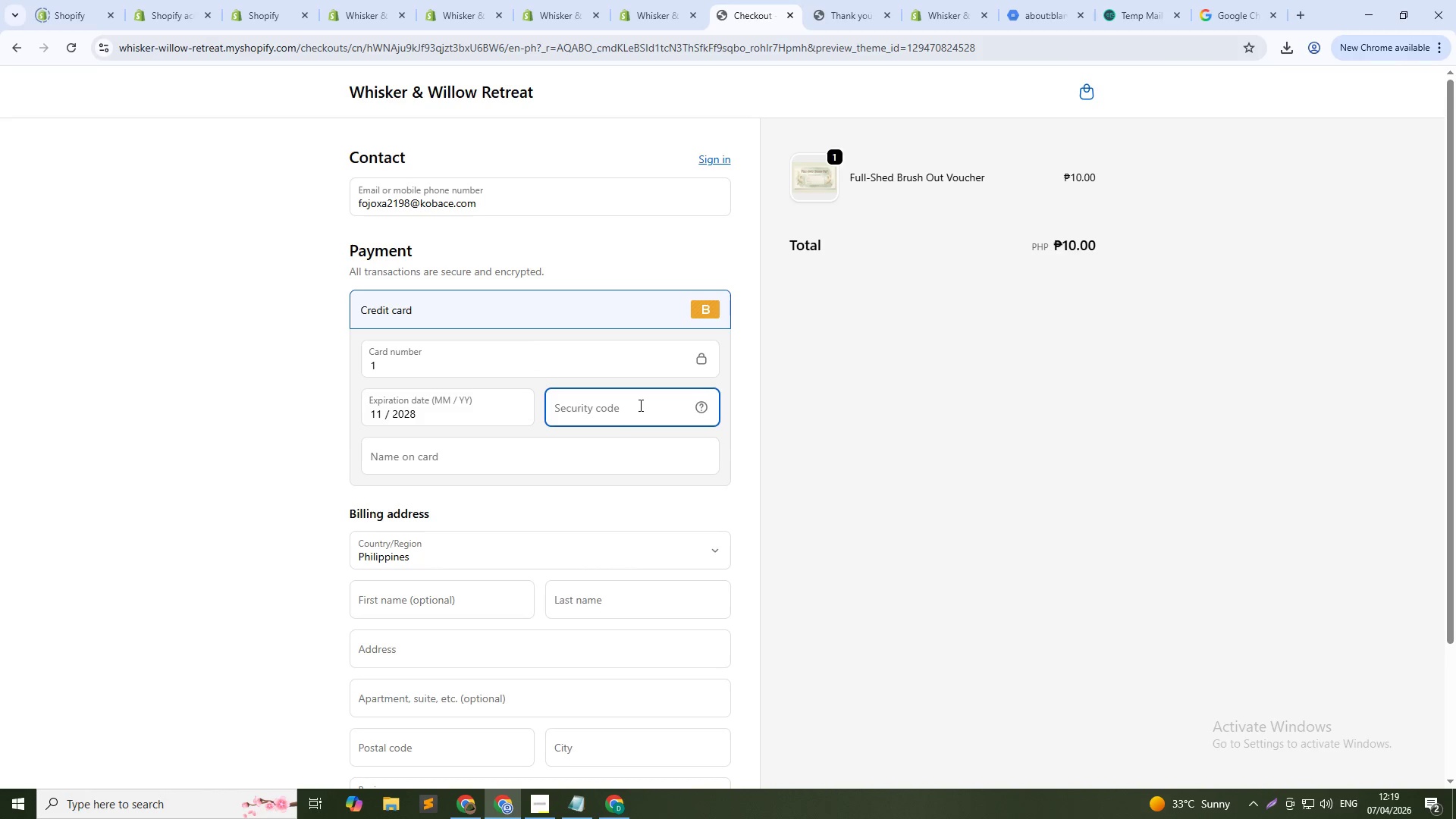 
type(12)
 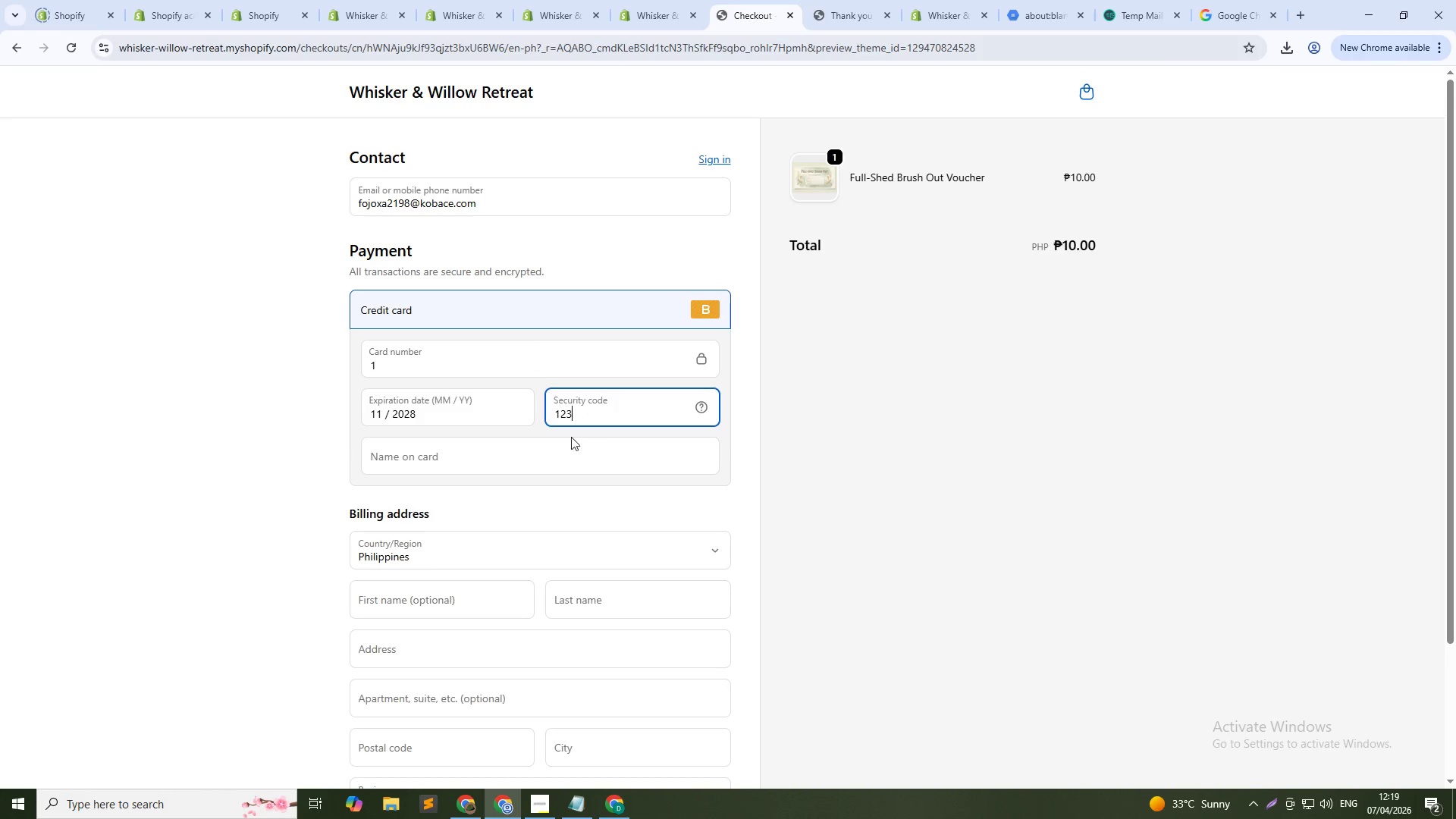 
key(3)
 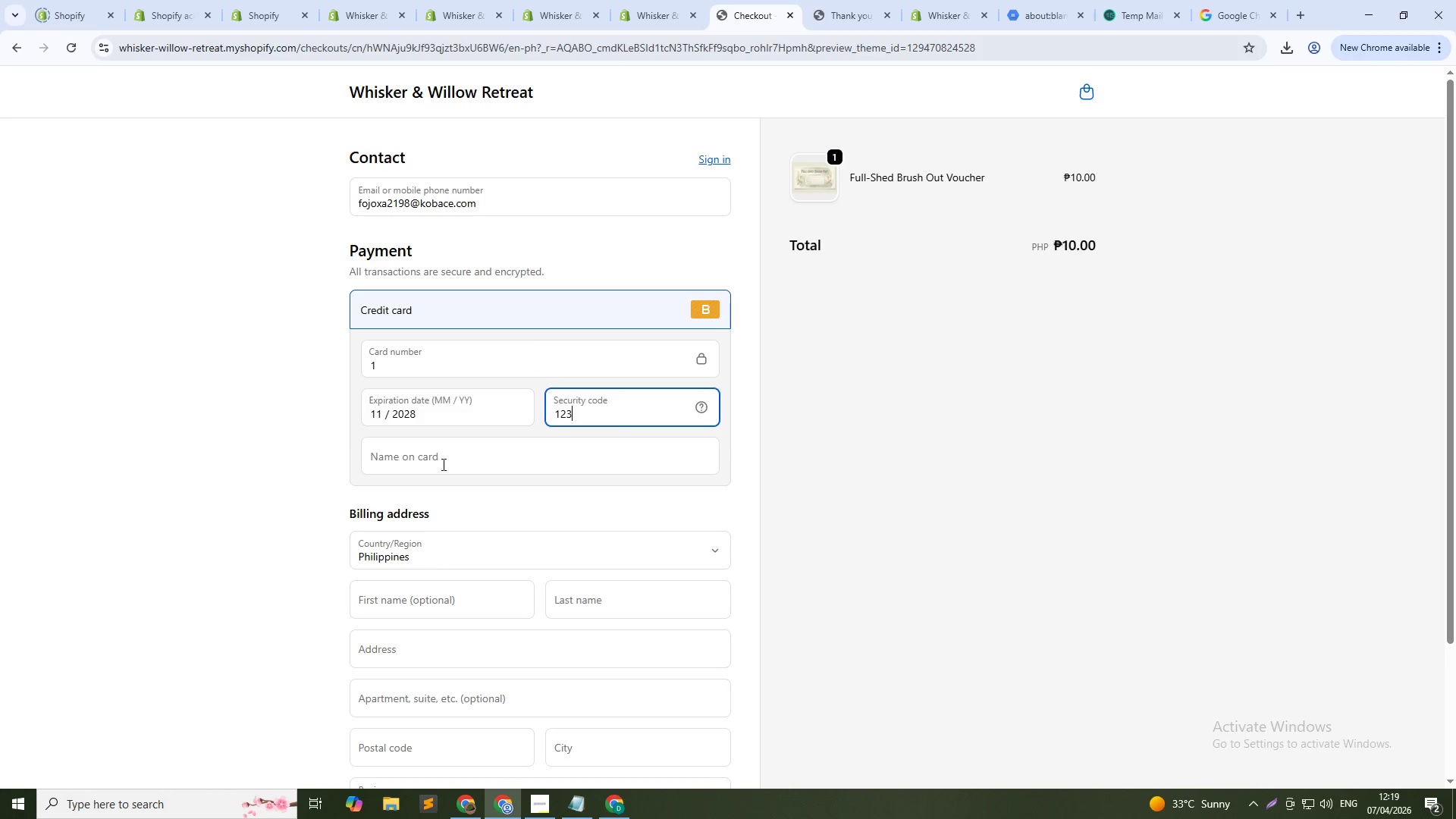 
left_click([437, 469])
 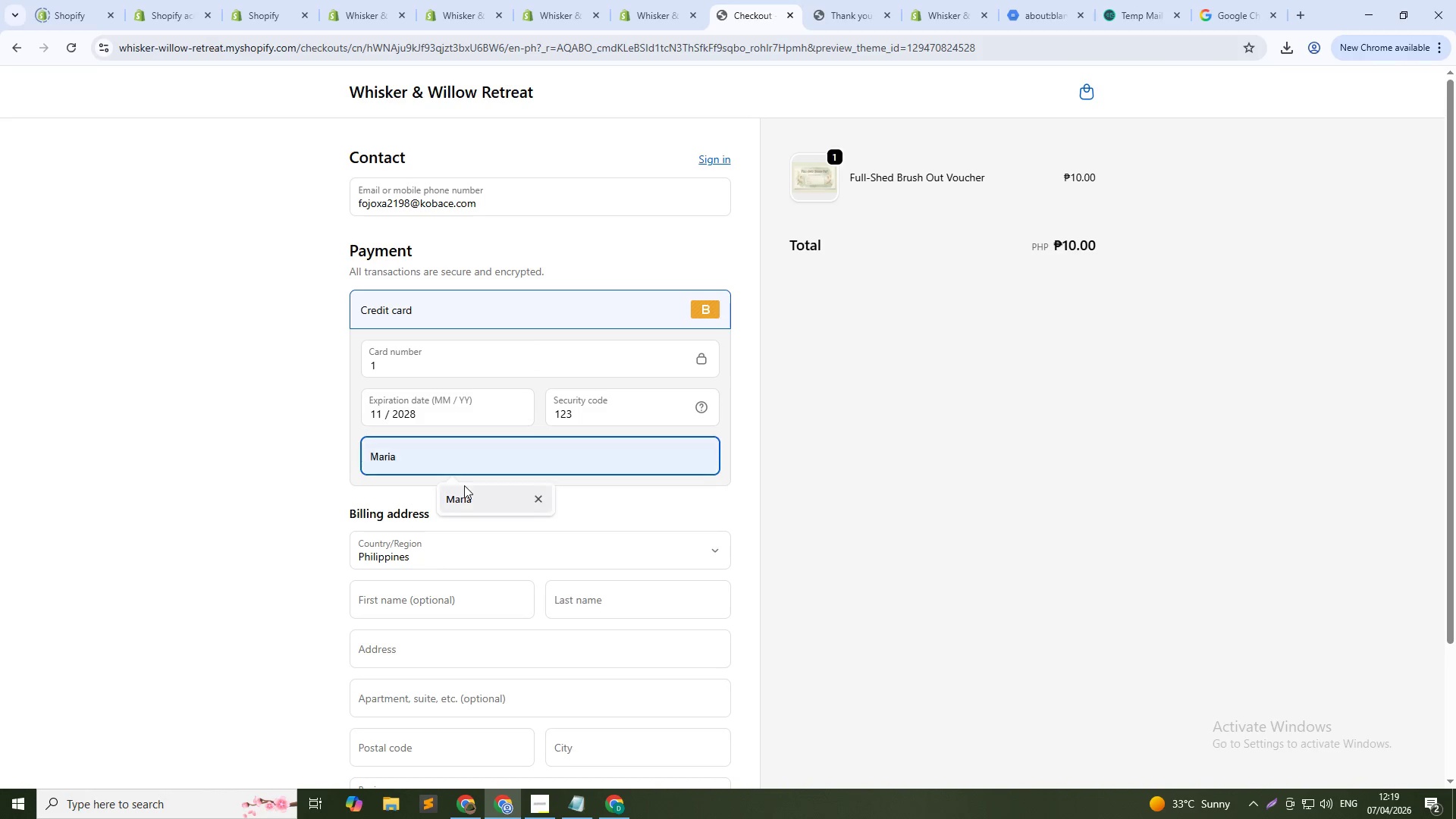 
left_click([464, 488])
 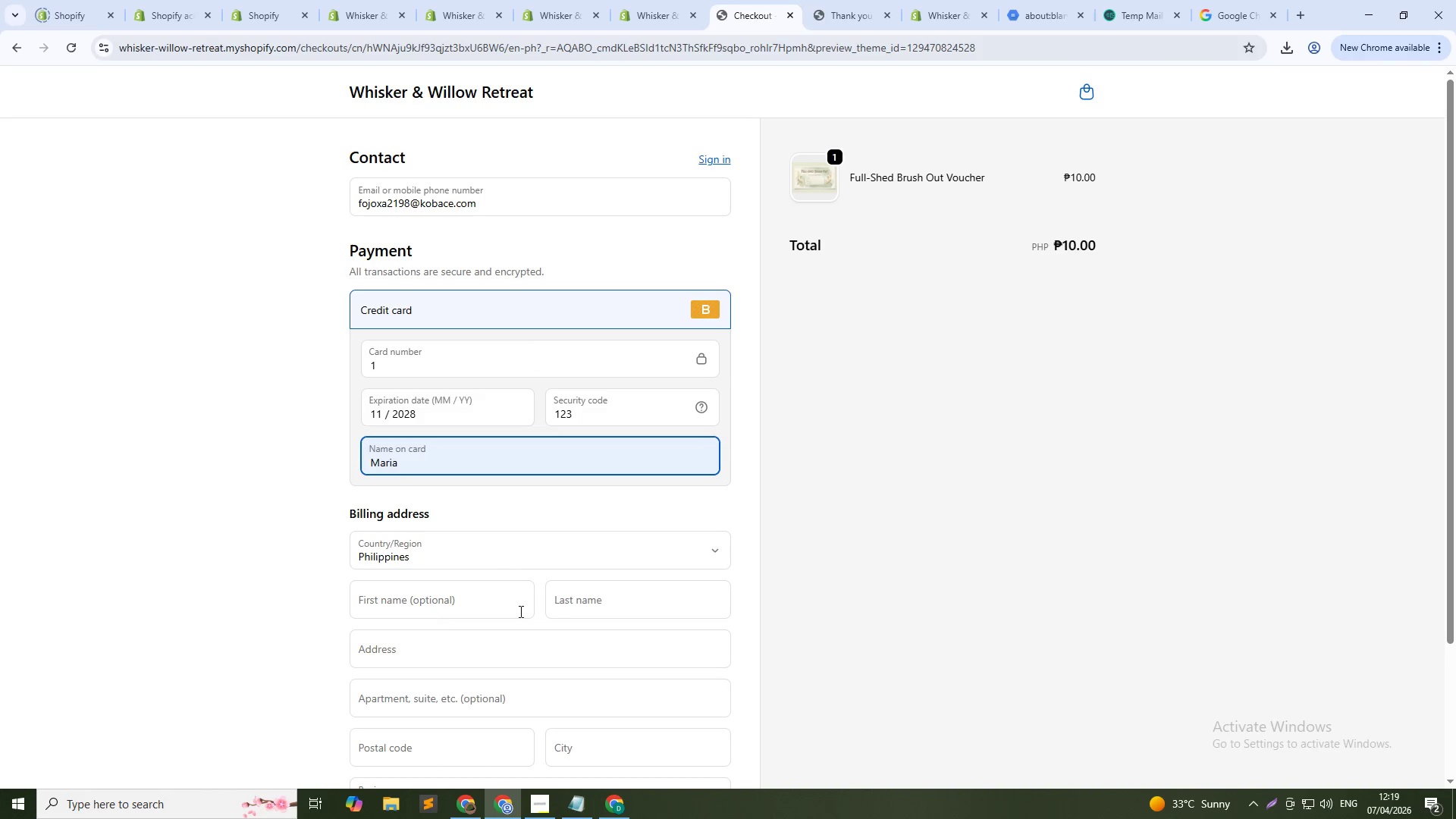 
left_click([590, 596])
 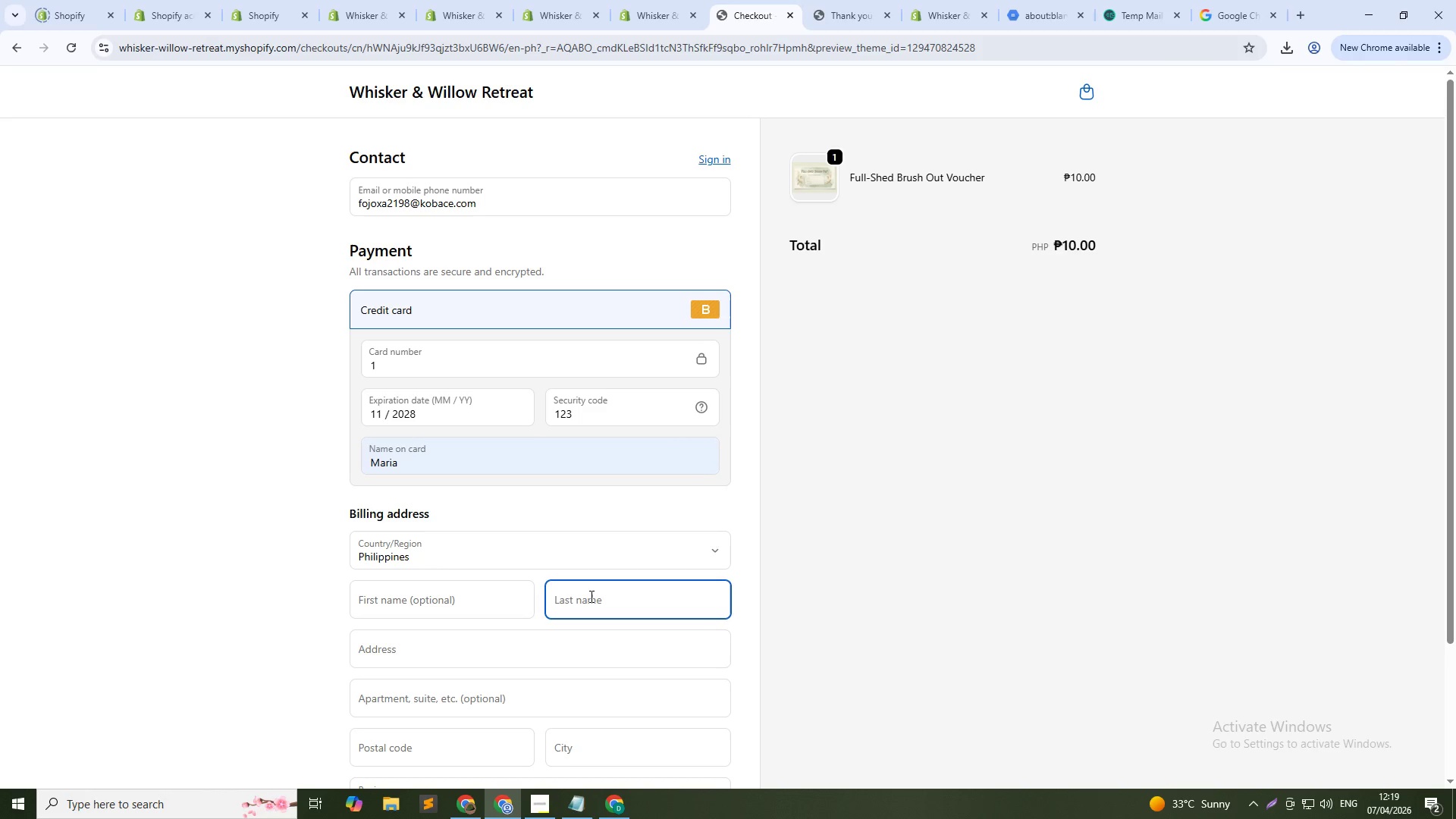 
type(Mari)
 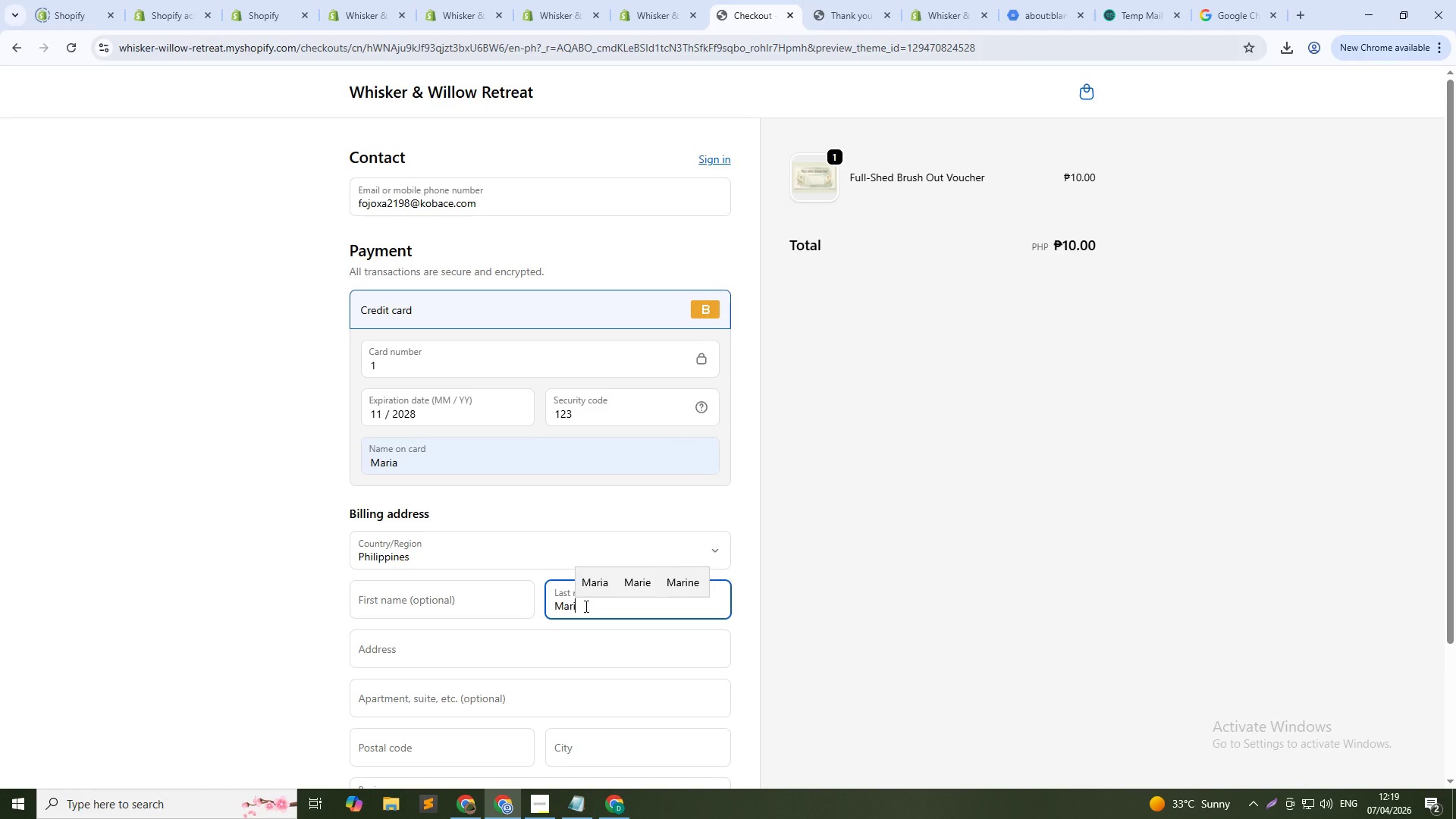 
key(A)
 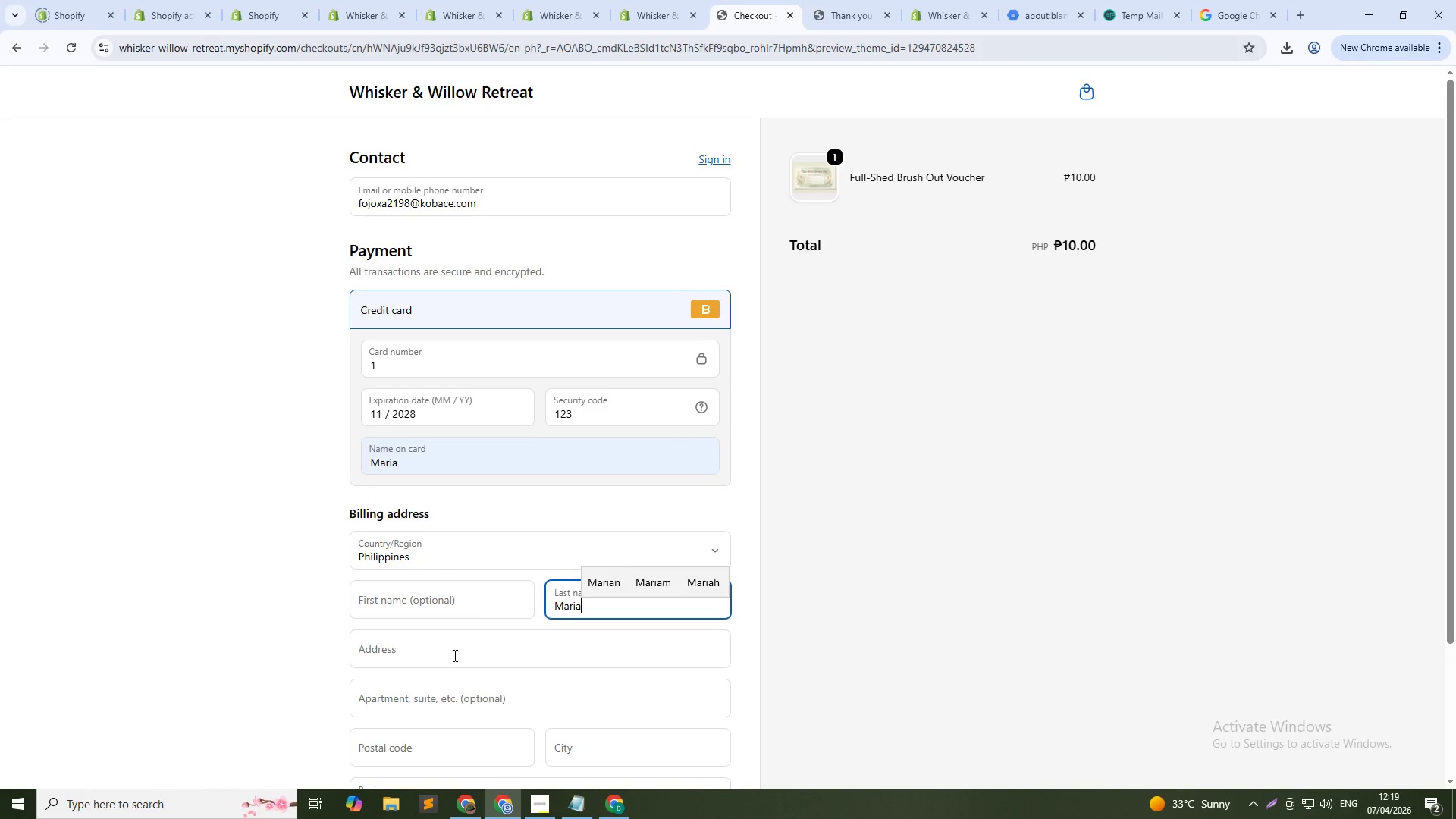 
left_click([449, 656])
 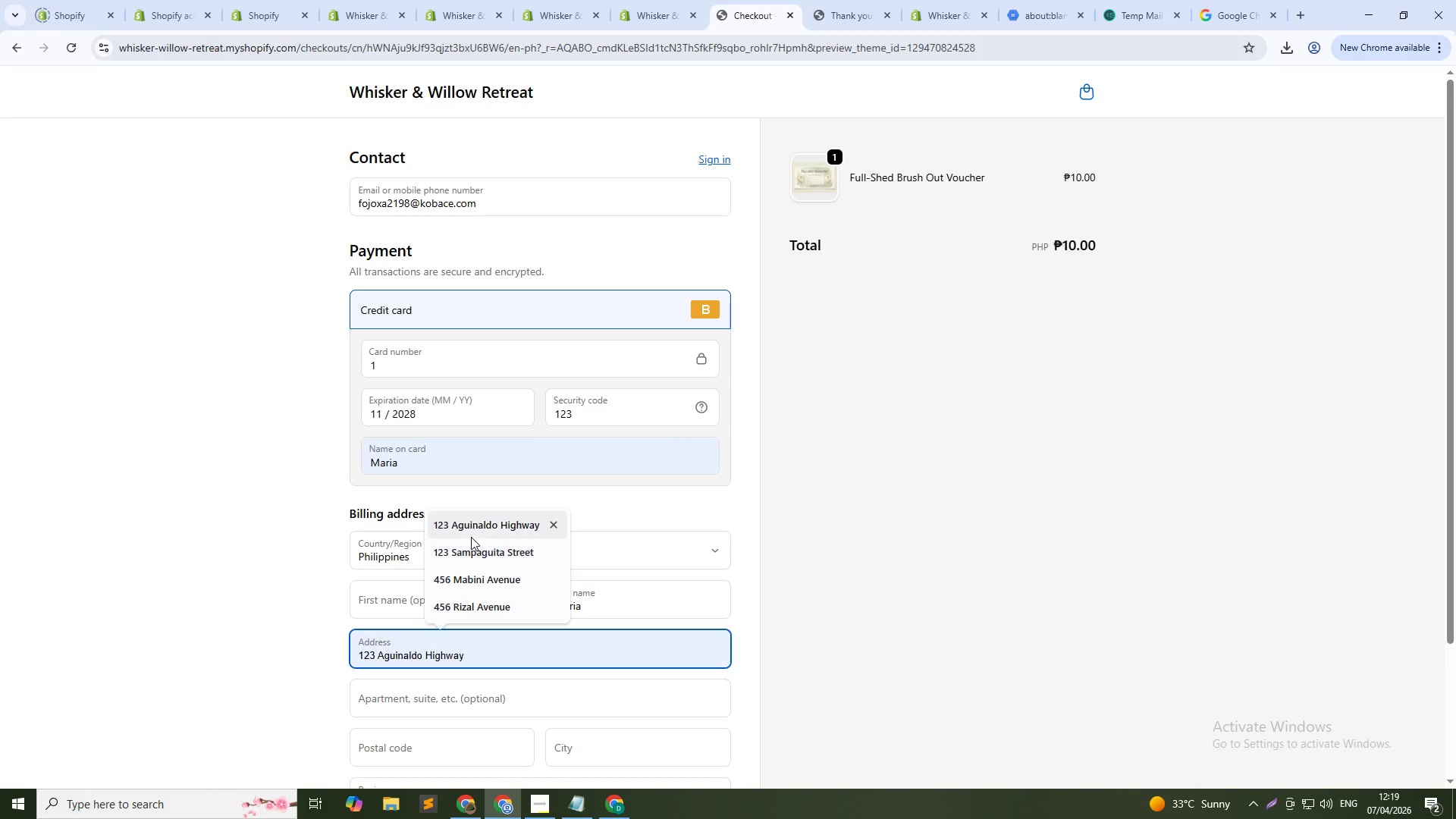 
left_click([470, 519])
 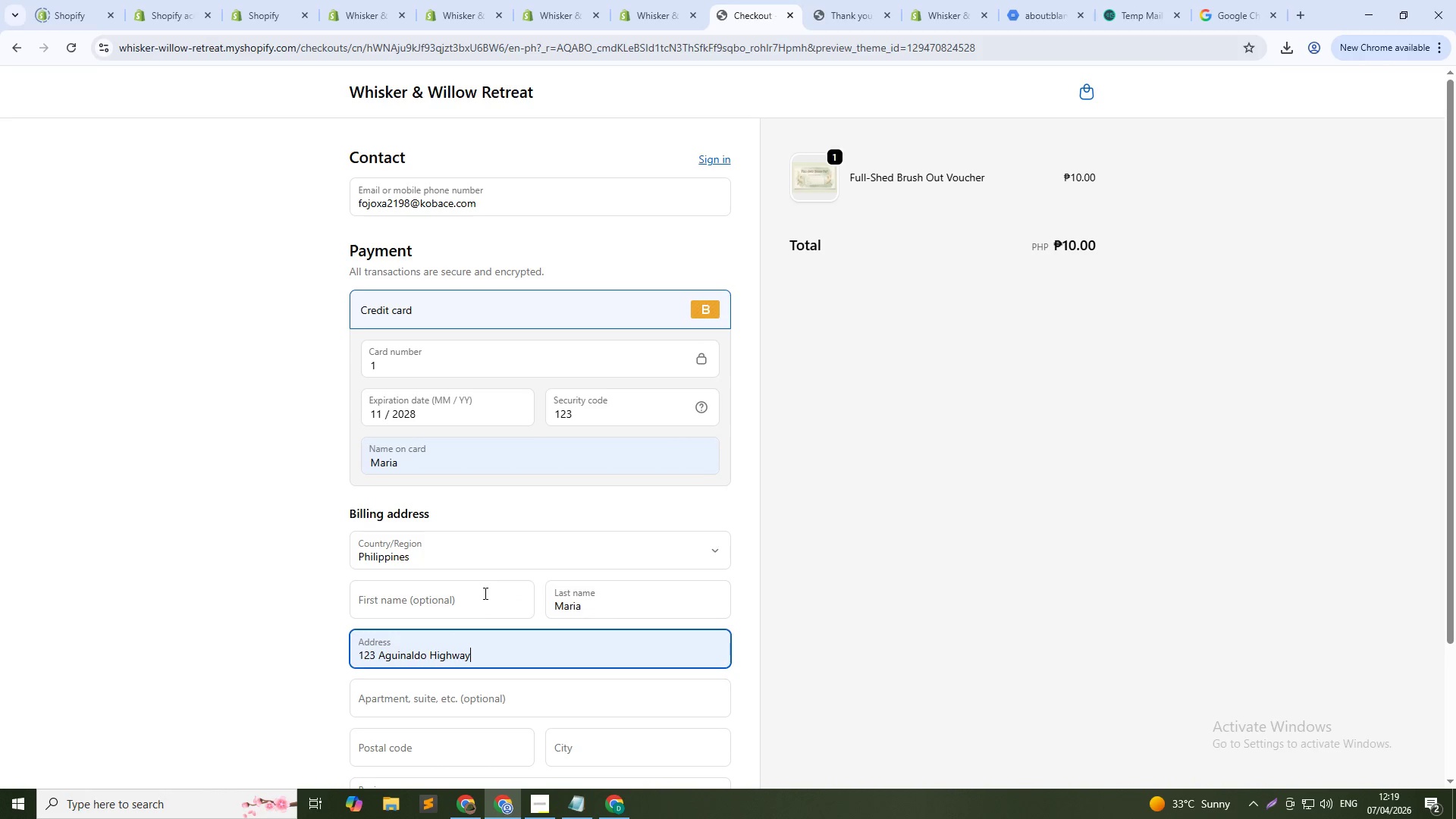 
scroll: coordinate [488, 606], scroll_direction: down, amount: 2.0
 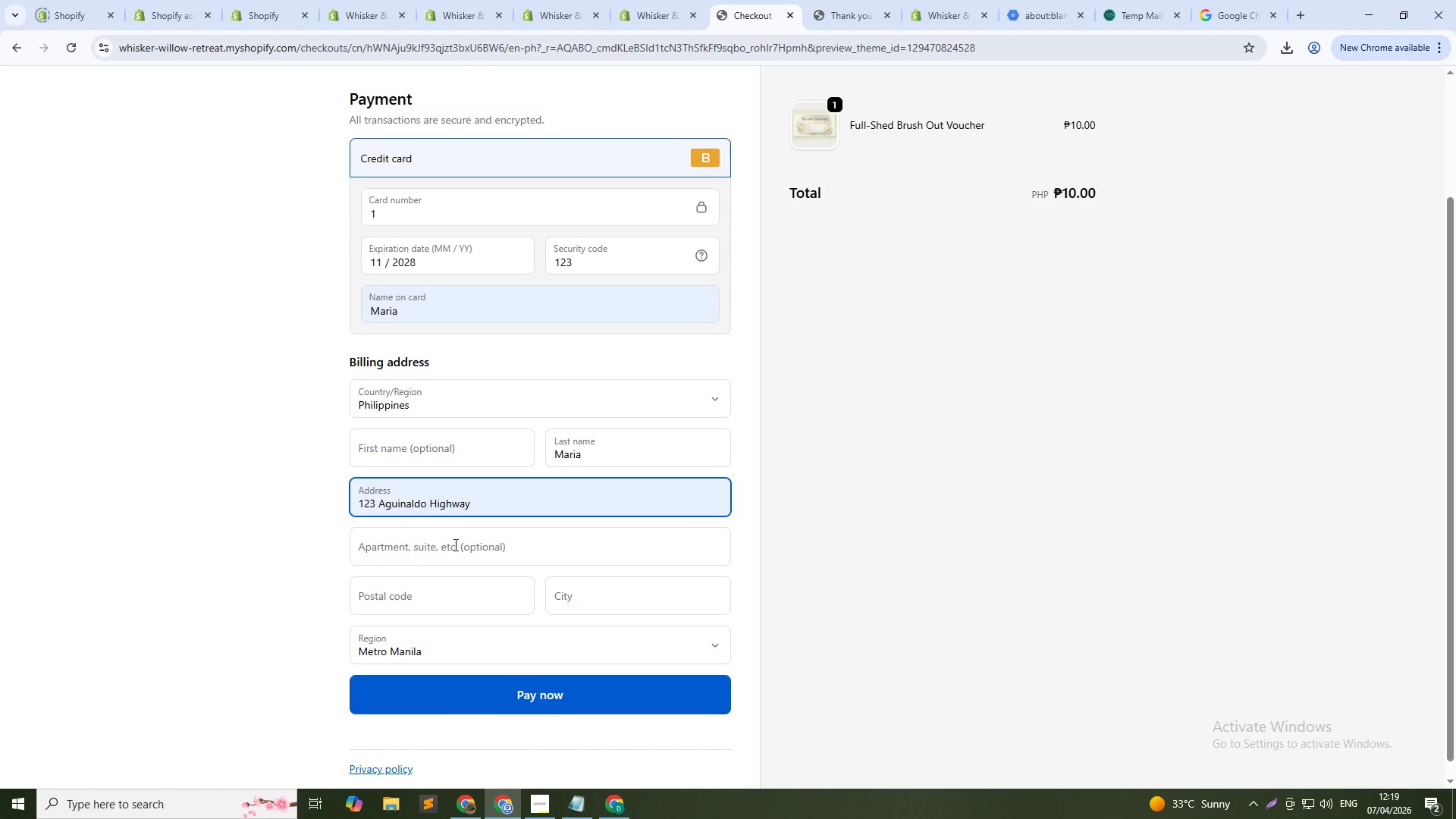 
left_click([454, 544])
 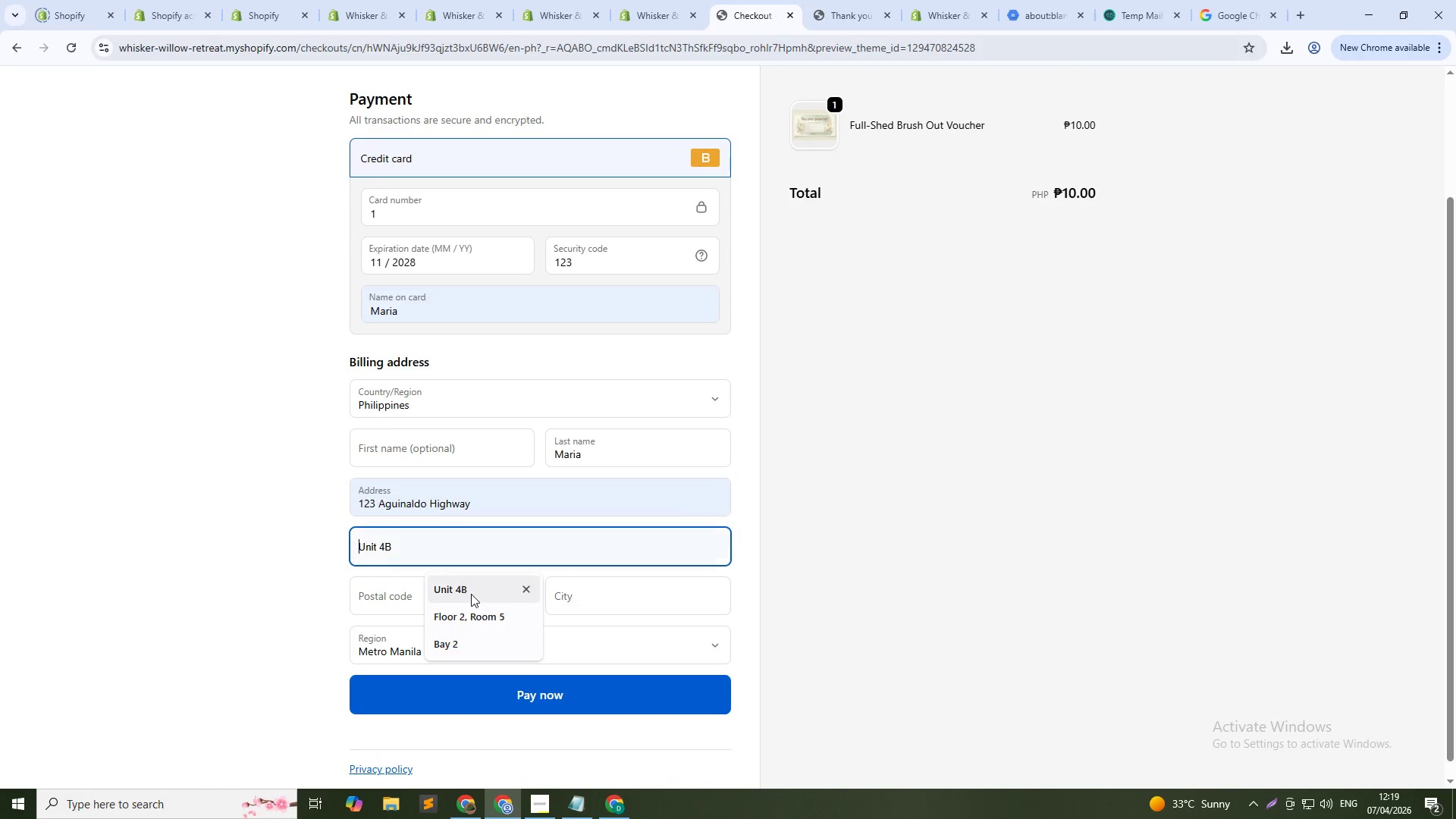 
left_click([471, 594])
 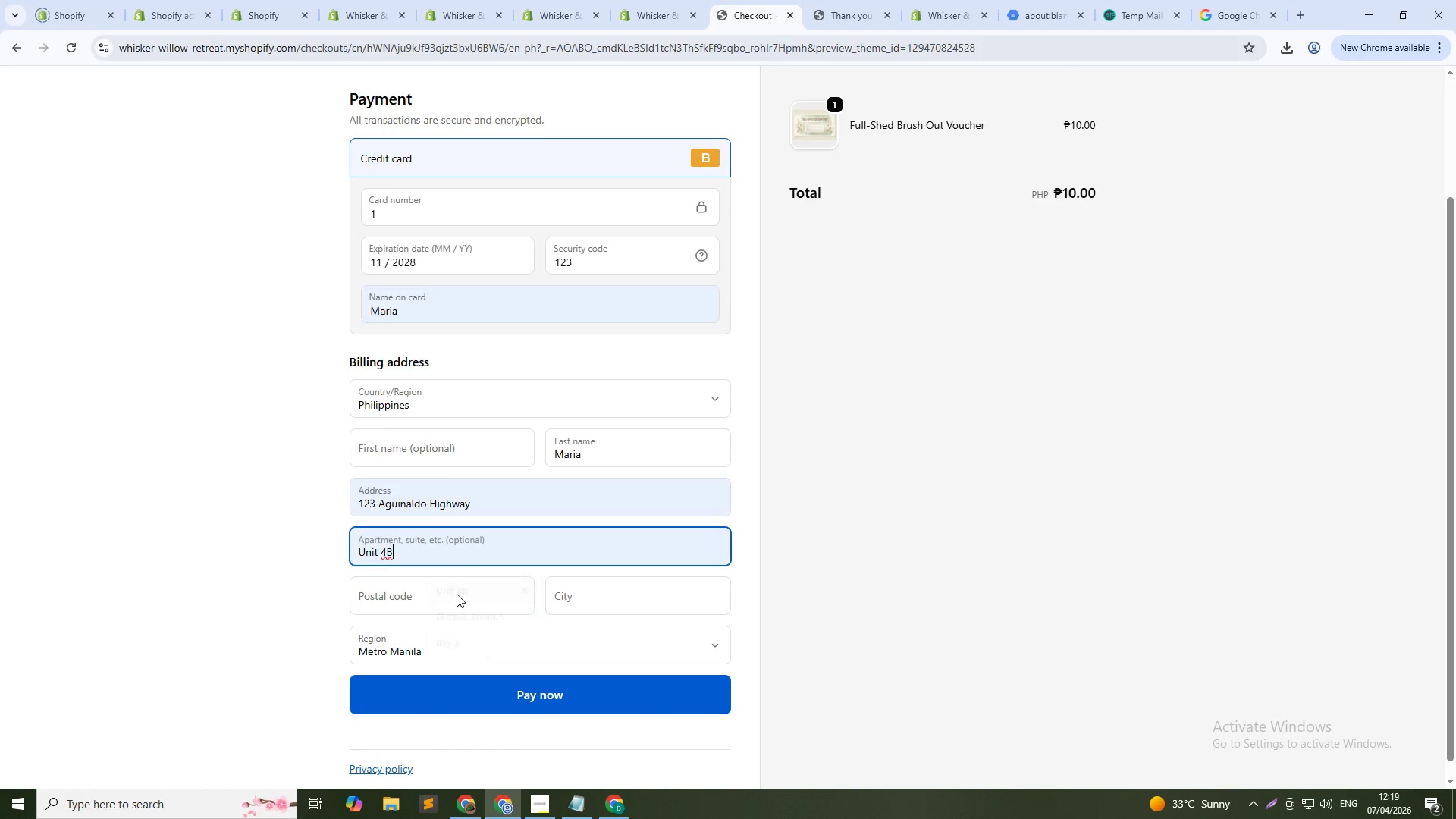 
left_click([429, 590])
 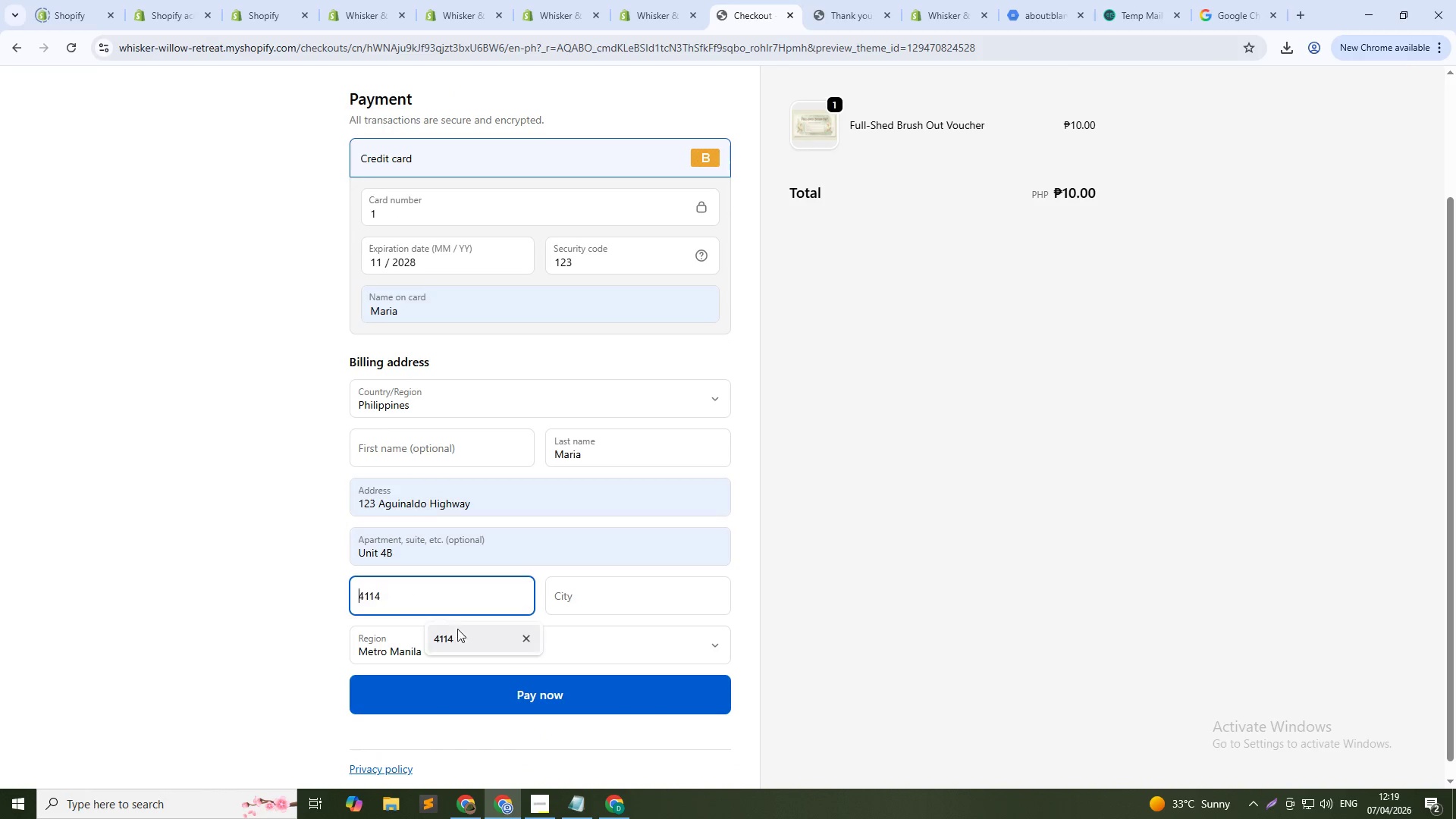 
left_click([459, 629])
 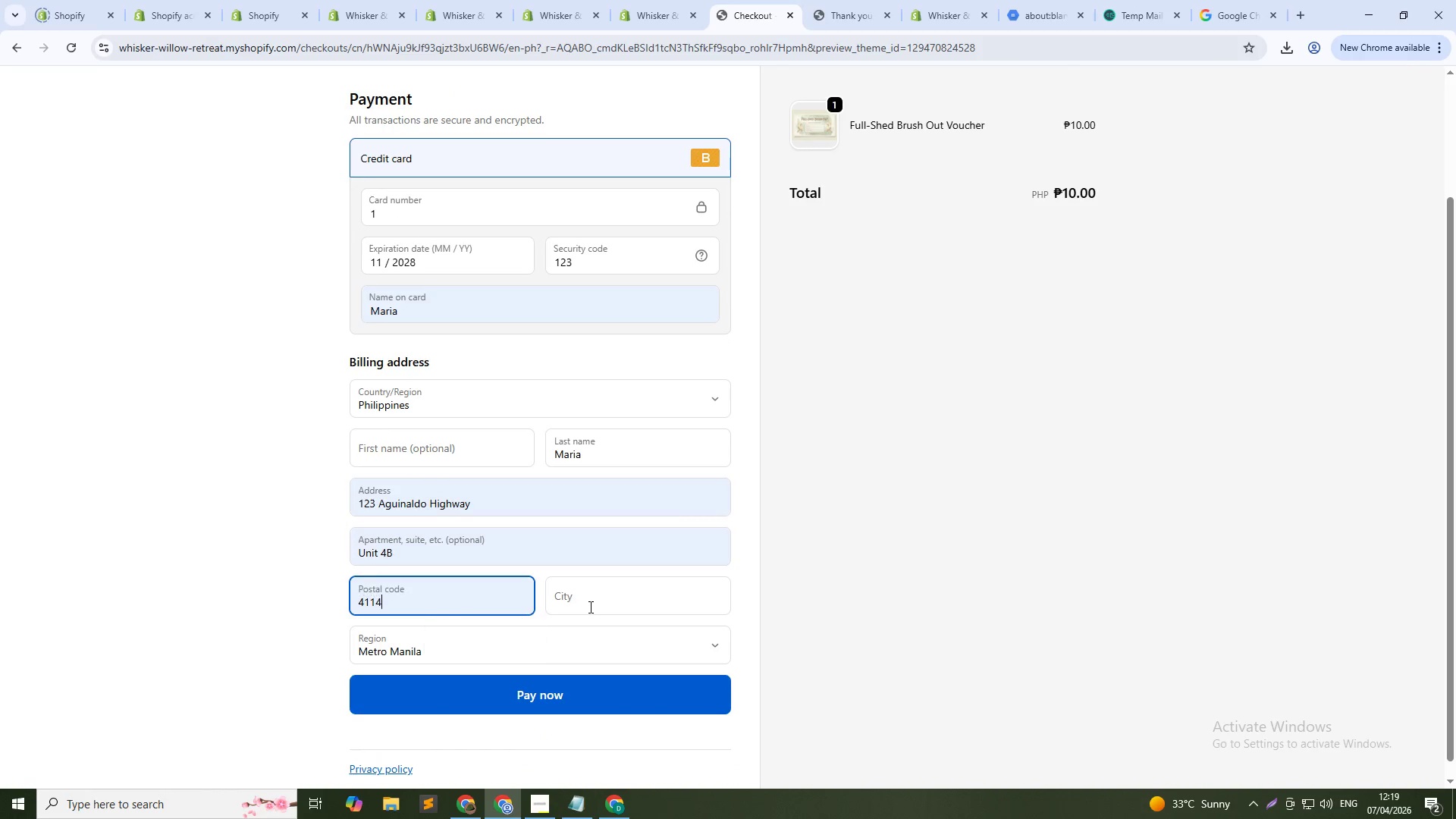 
left_click([595, 601])
 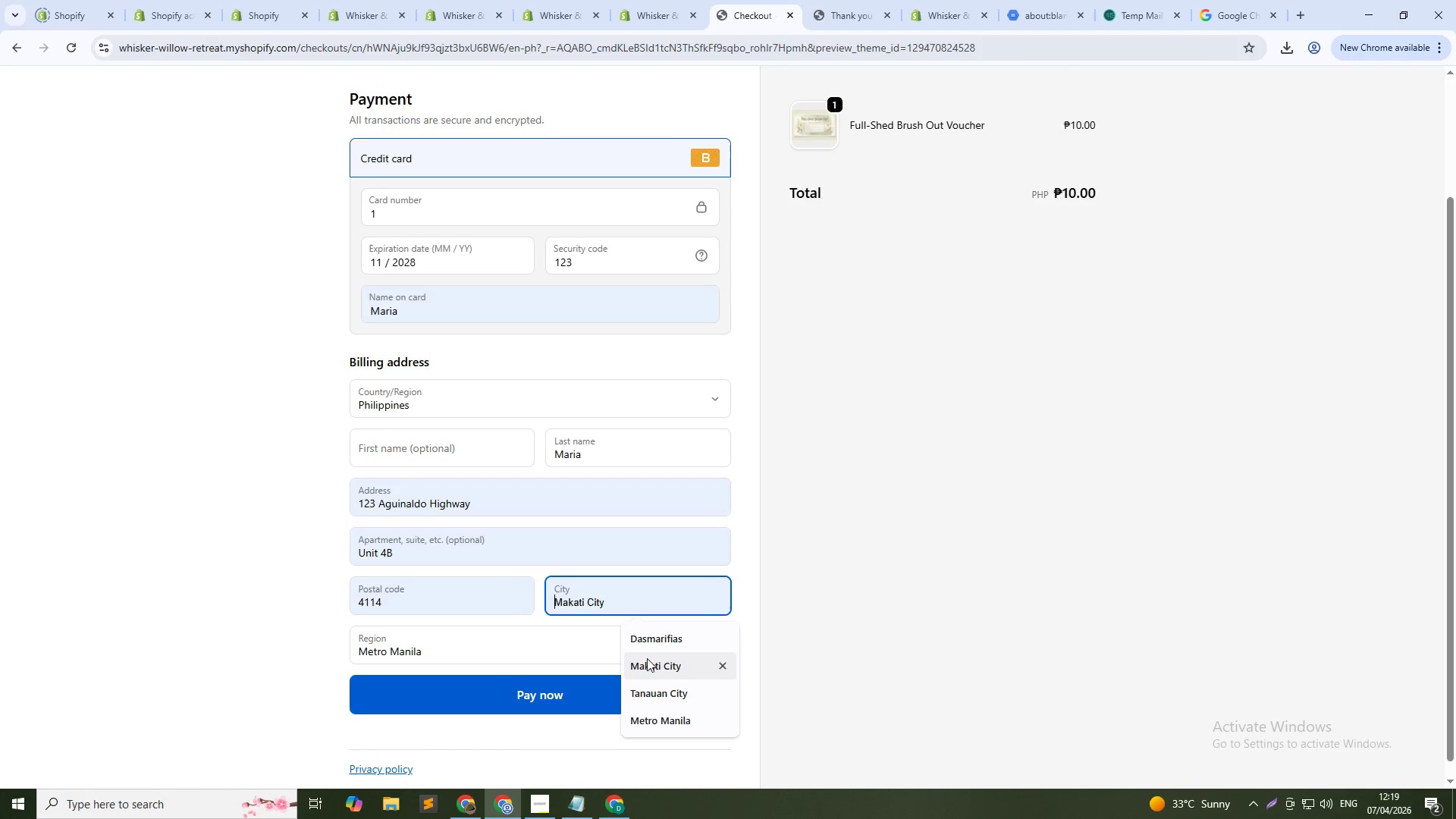 
left_click([647, 666])
 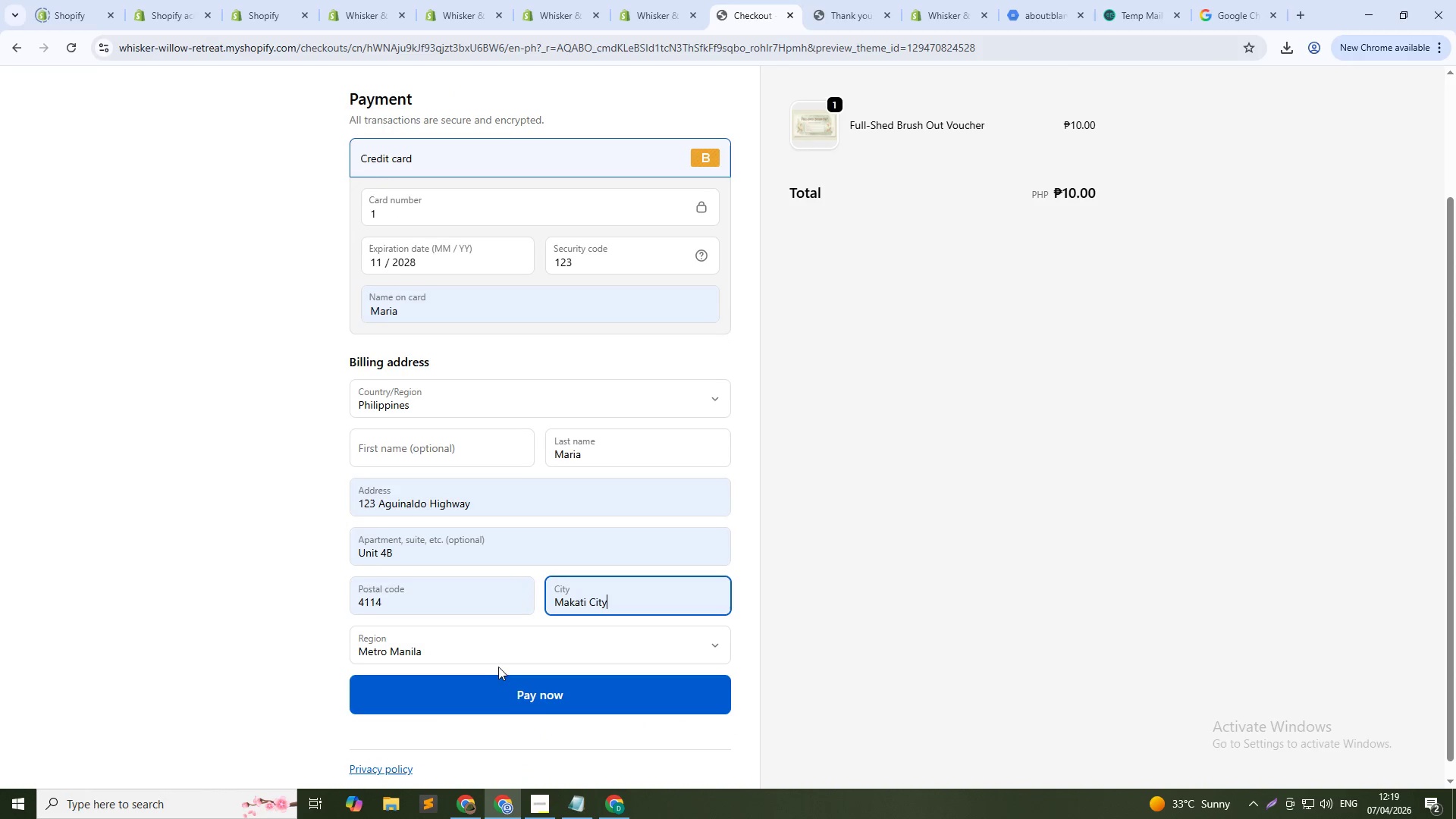 
scroll: coordinate [480, 667], scroll_direction: down, amount: 2.0
 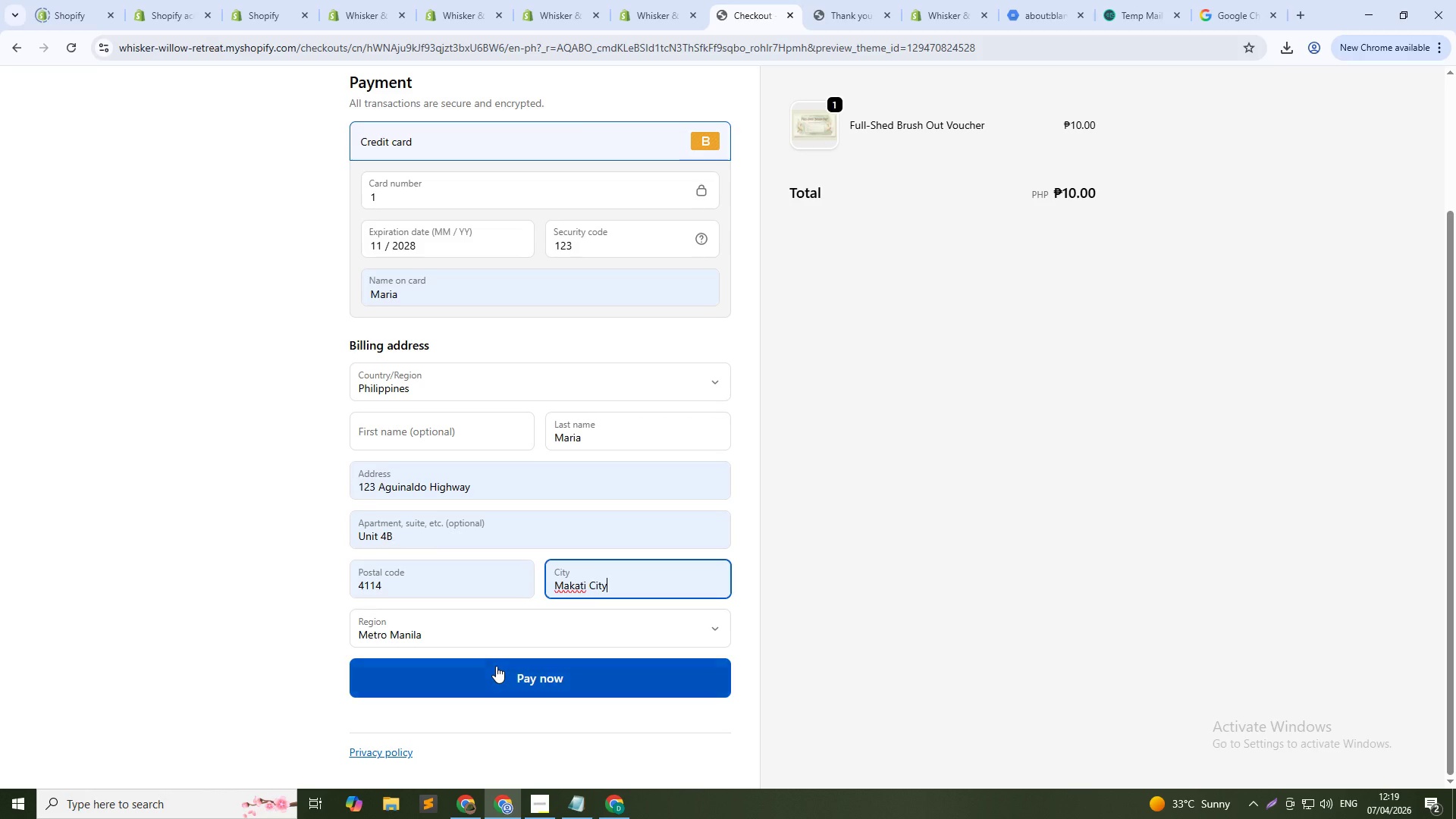 
left_click([496, 667])
 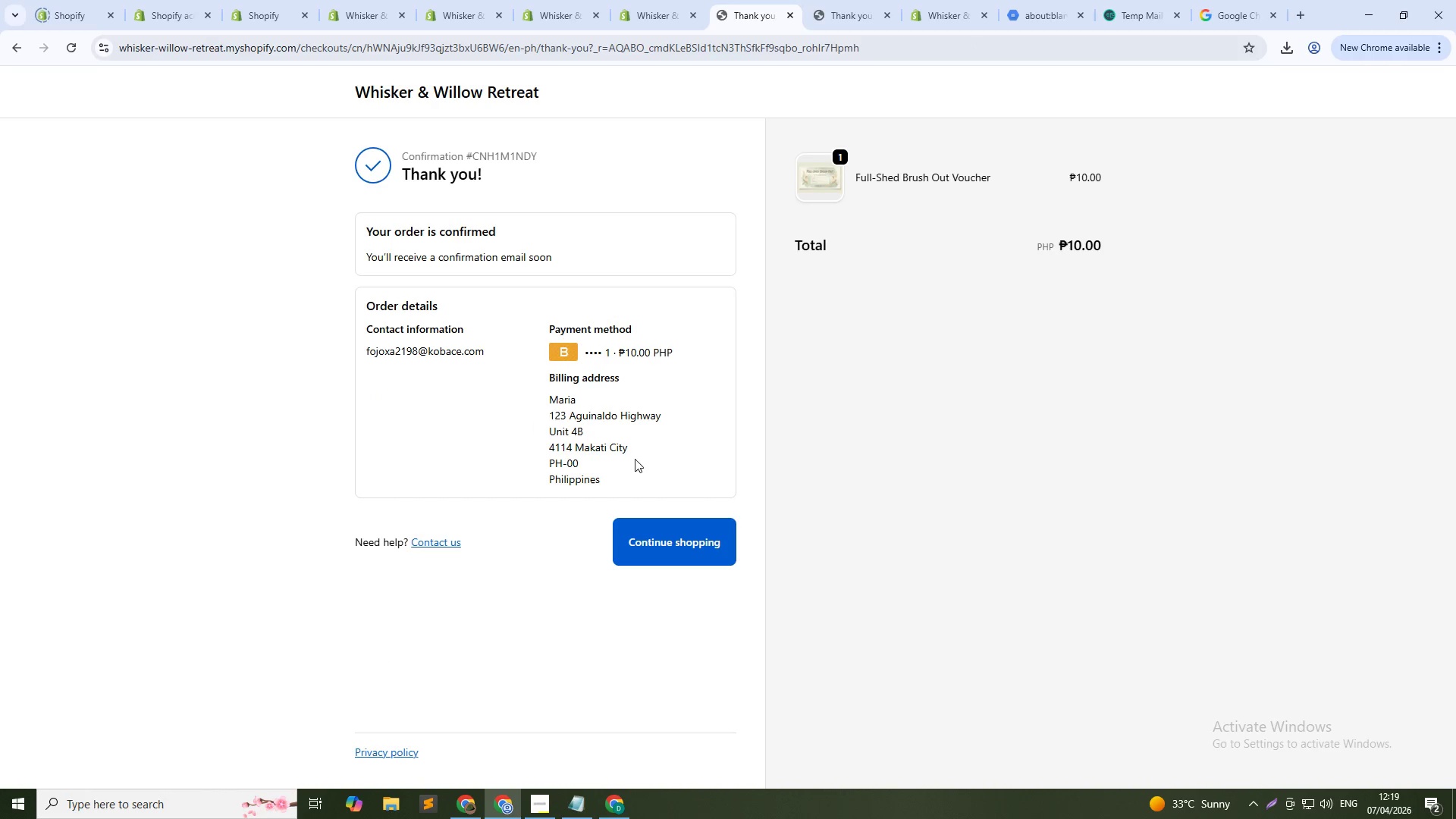 
wait(6.78)
 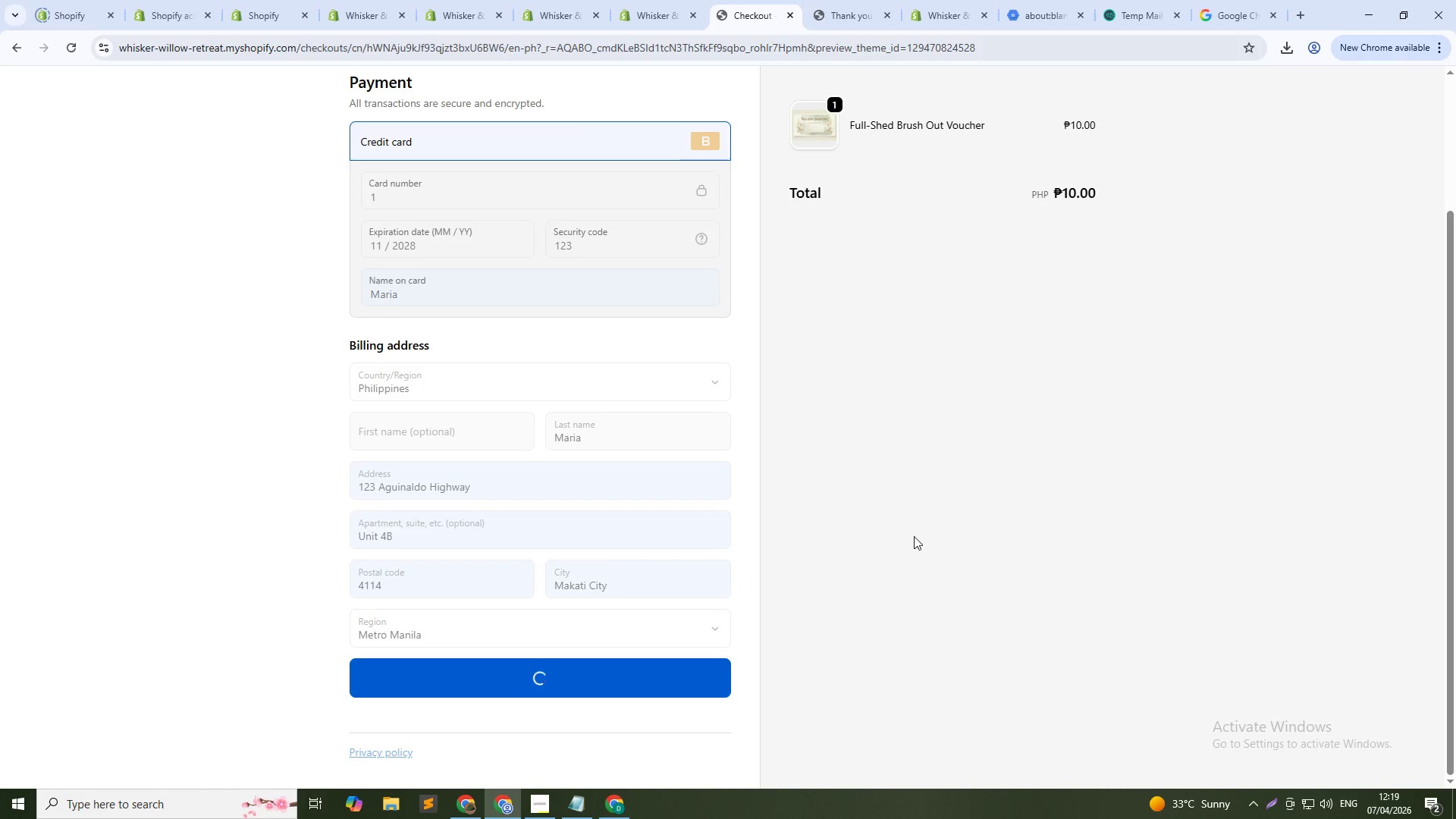 
left_click([1132, 0])
 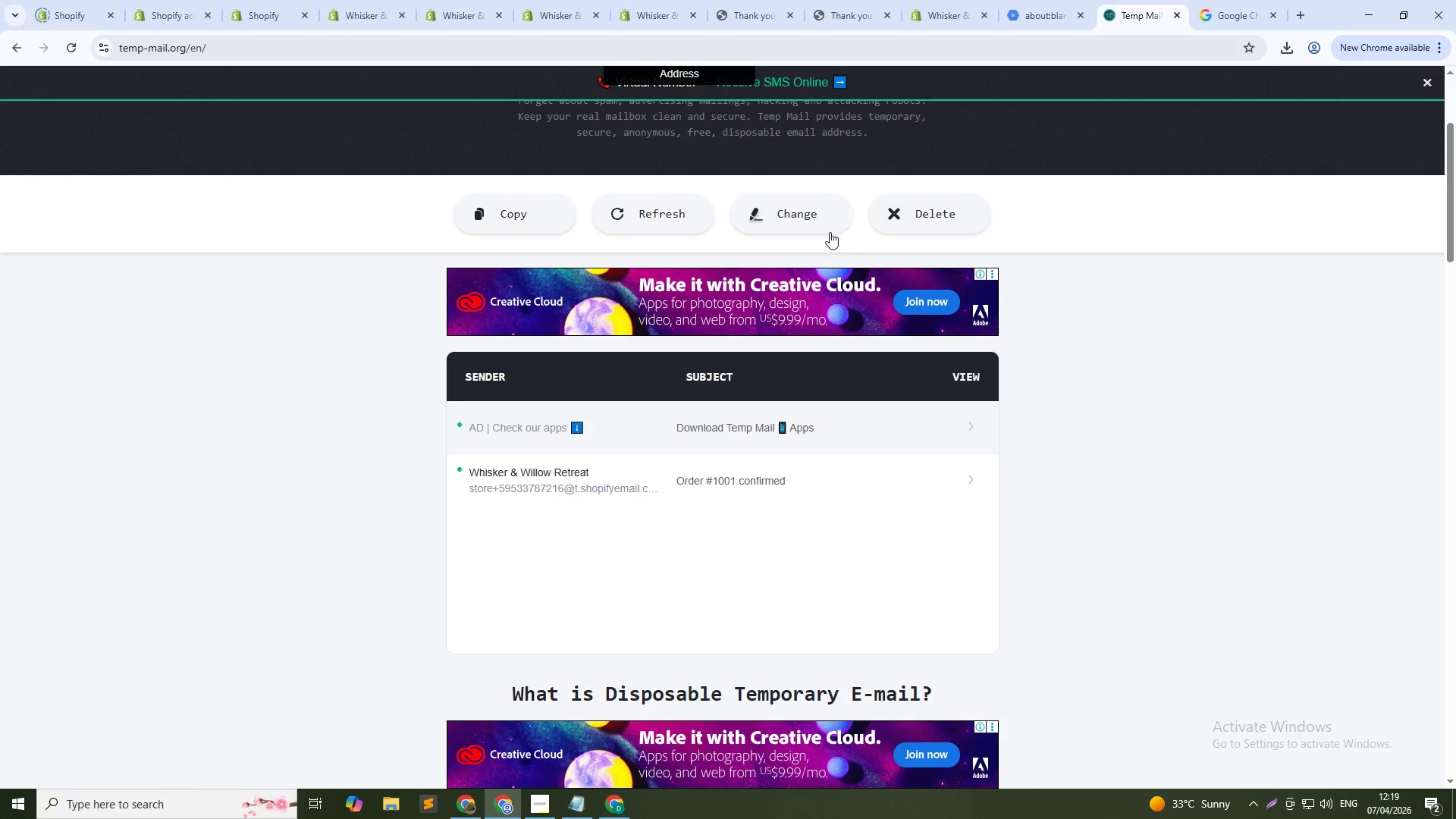 
left_click([647, 211])
 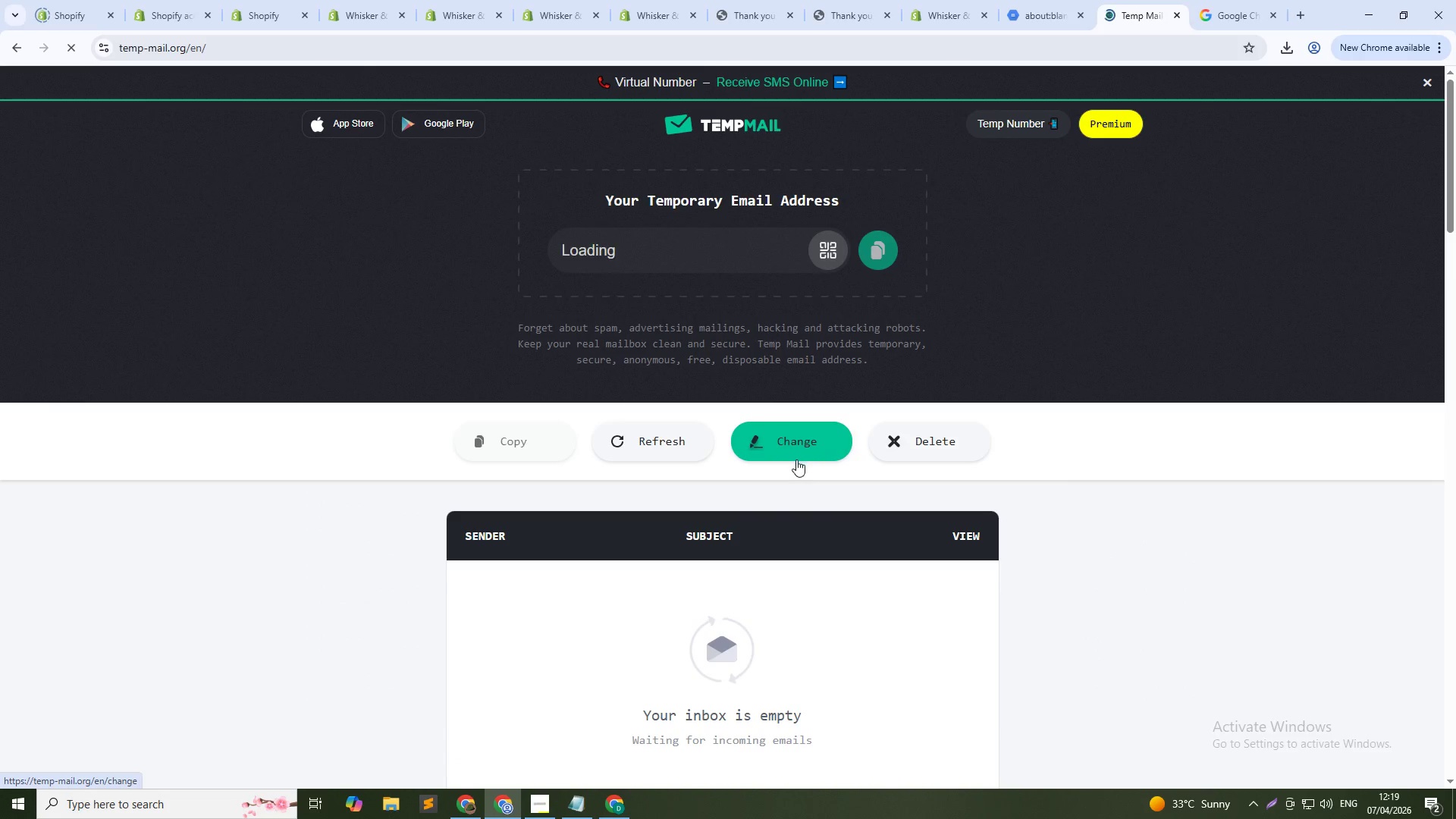 
scroll: coordinate [878, 595], scroll_direction: down, amount: 3.0
 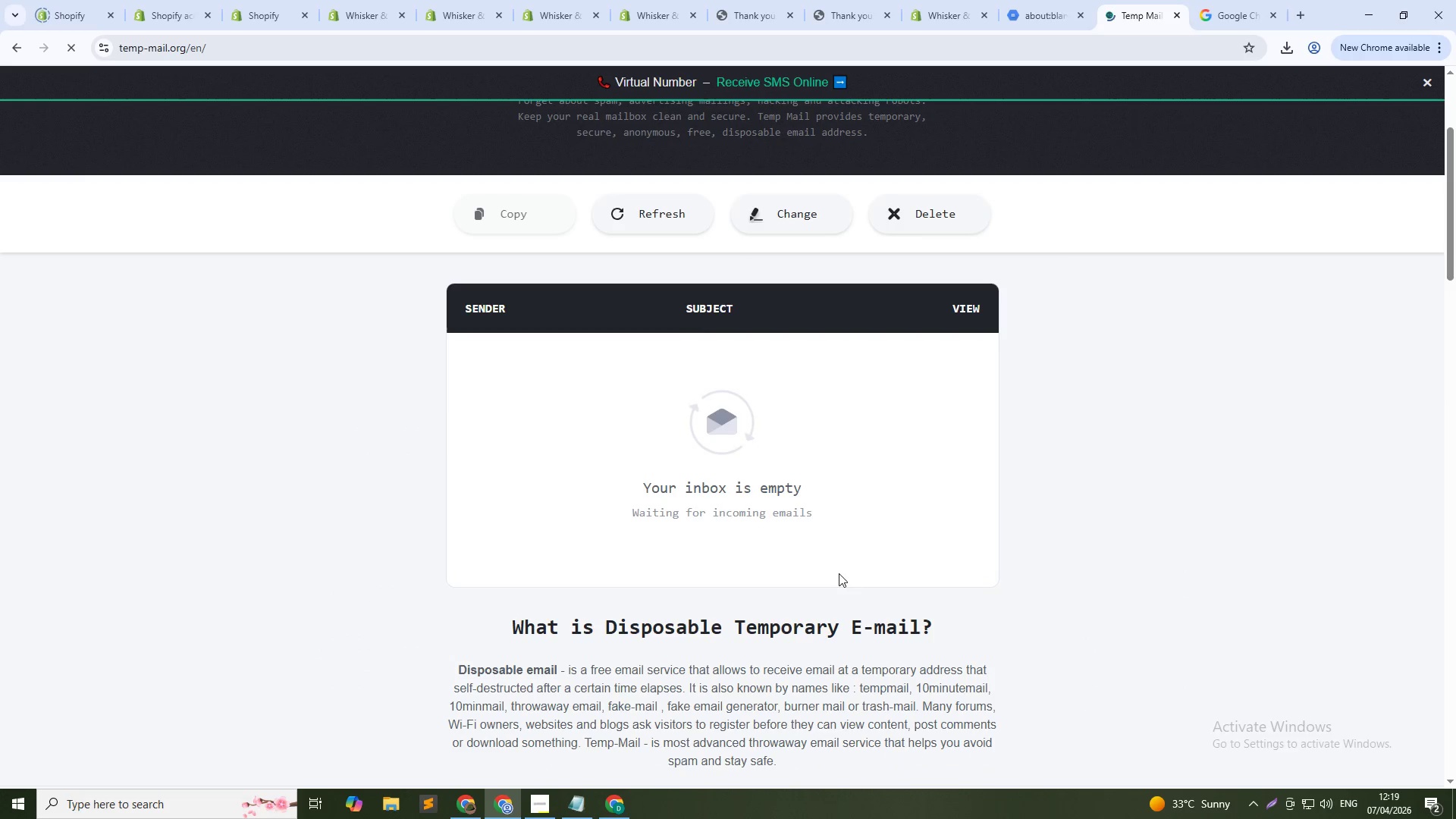 
scroll: coordinate [838, 573], scroll_direction: up, amount: 2.0
 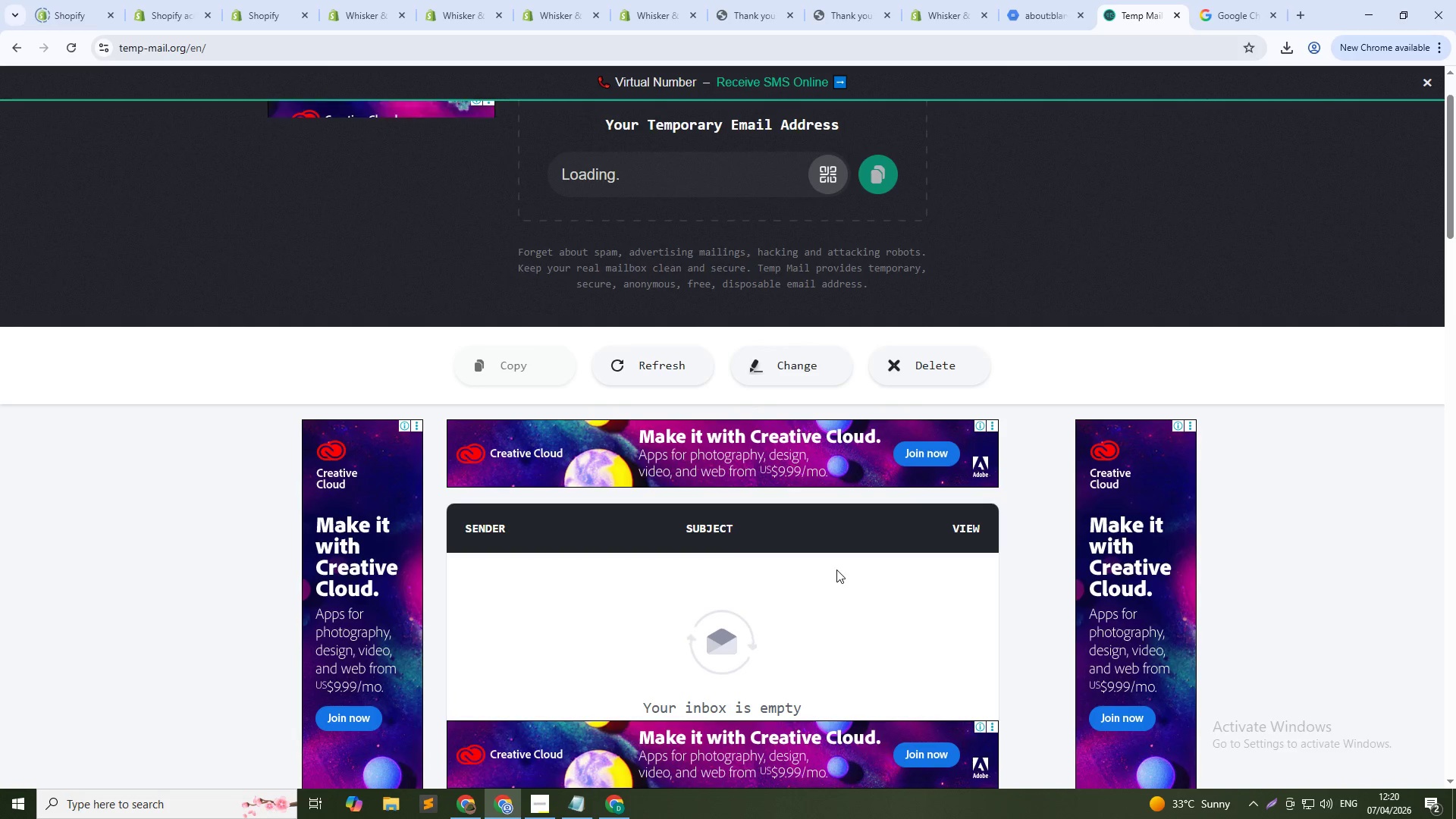 
scroll: coordinate [776, 541], scroll_direction: down, amount: 5.0
 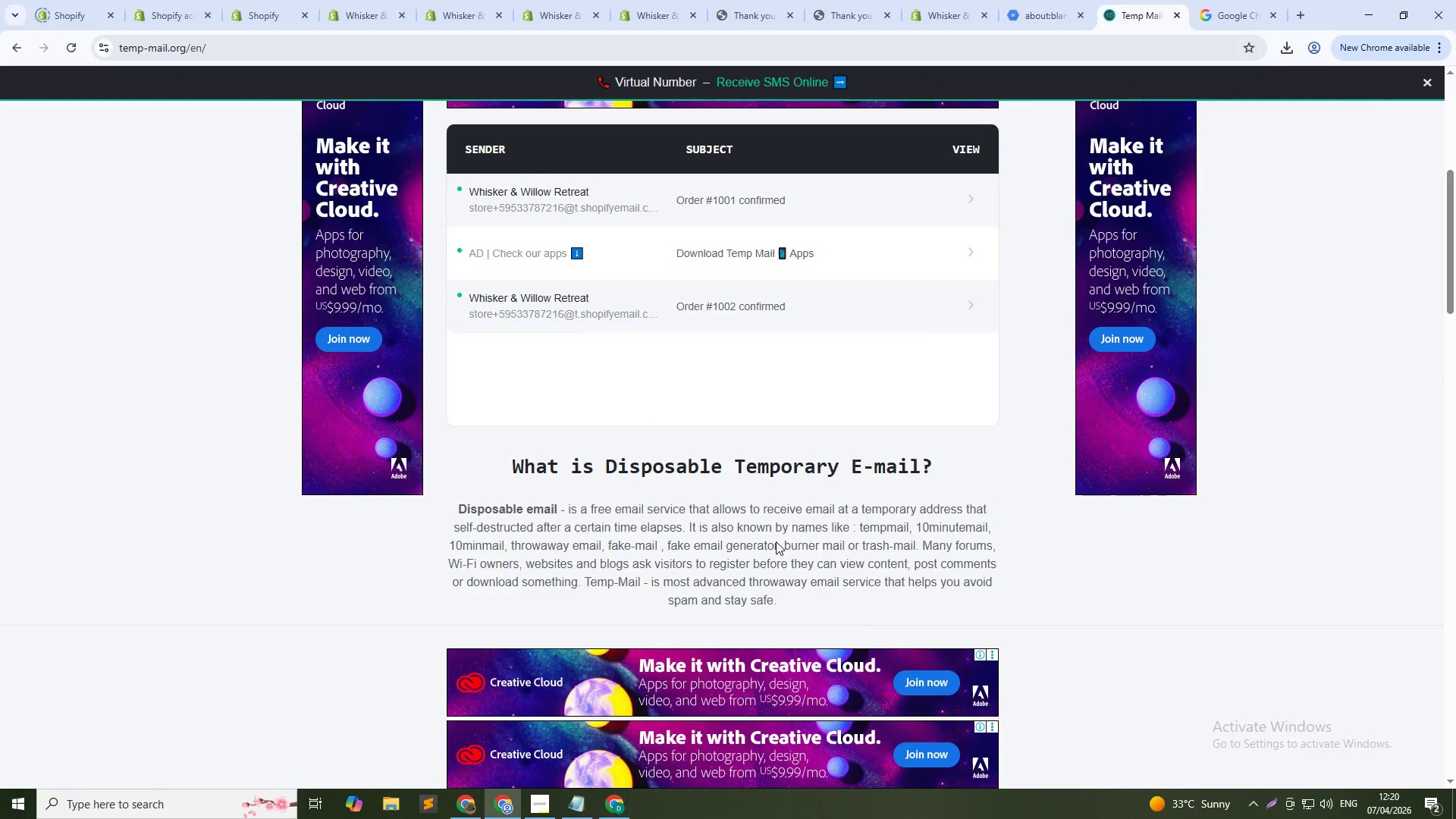 
scroll: coordinate [776, 541], scroll_direction: up, amount: 1.0
 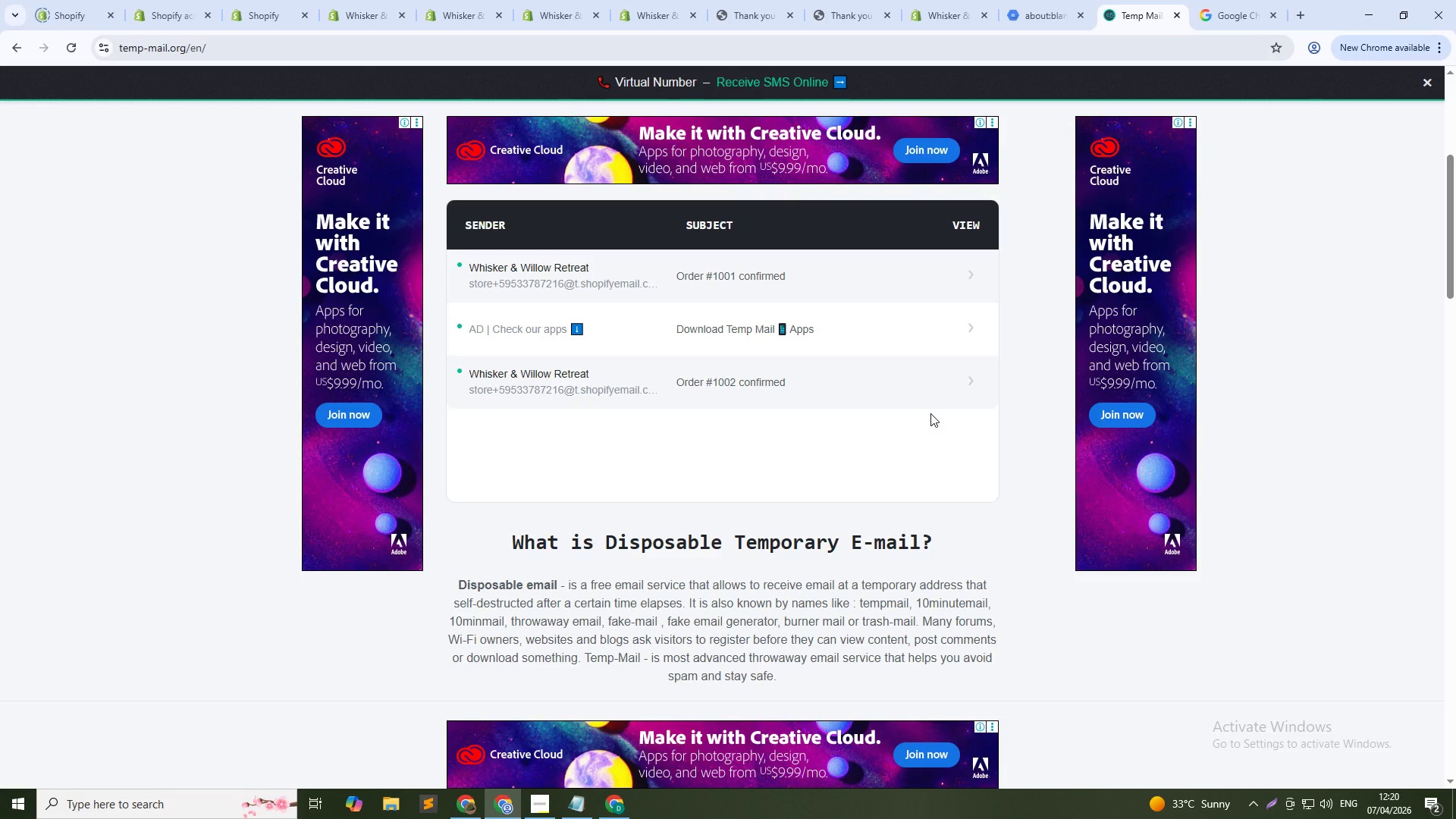 
wait(6.66)
 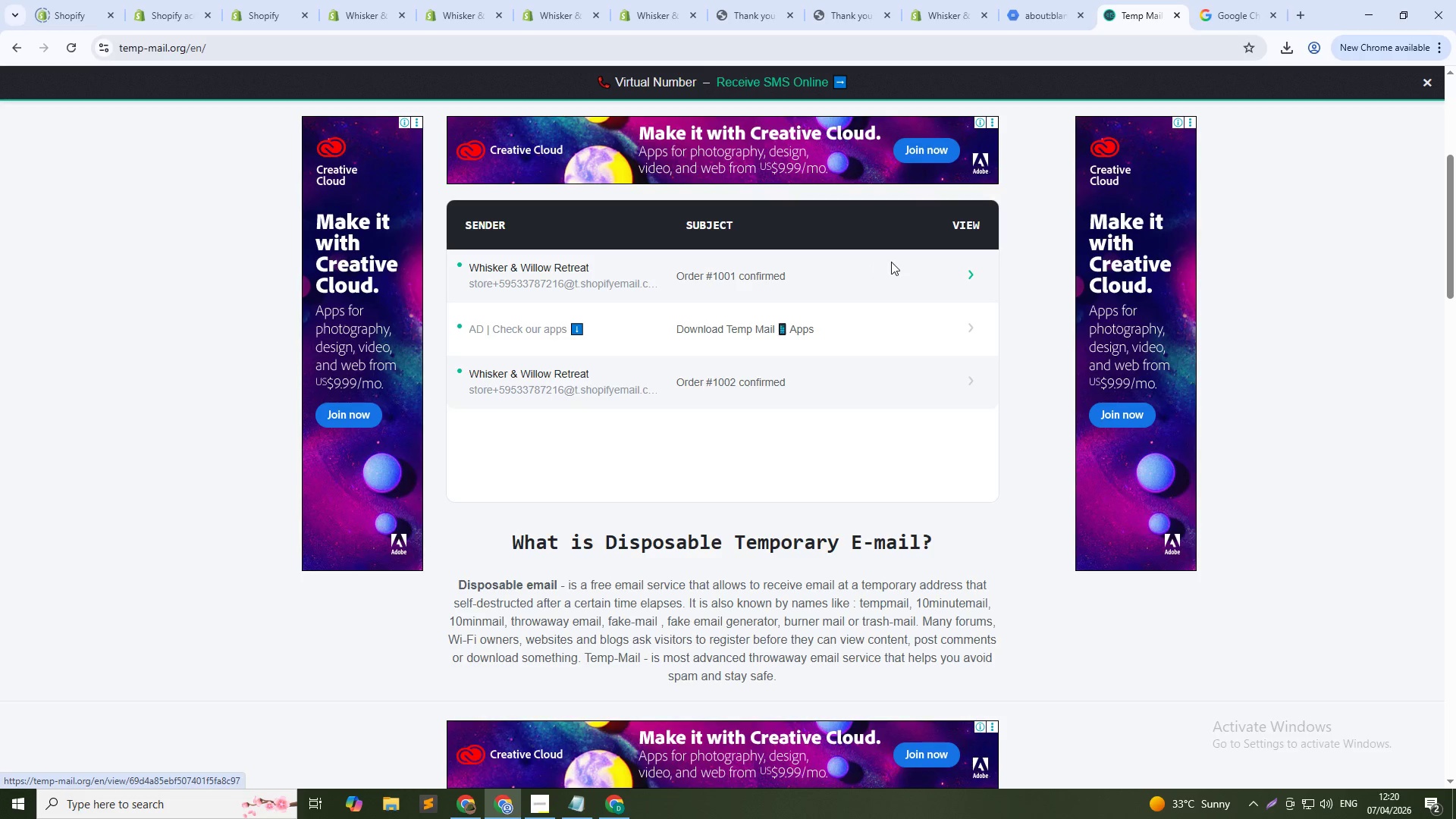 
left_click([971, 385])
 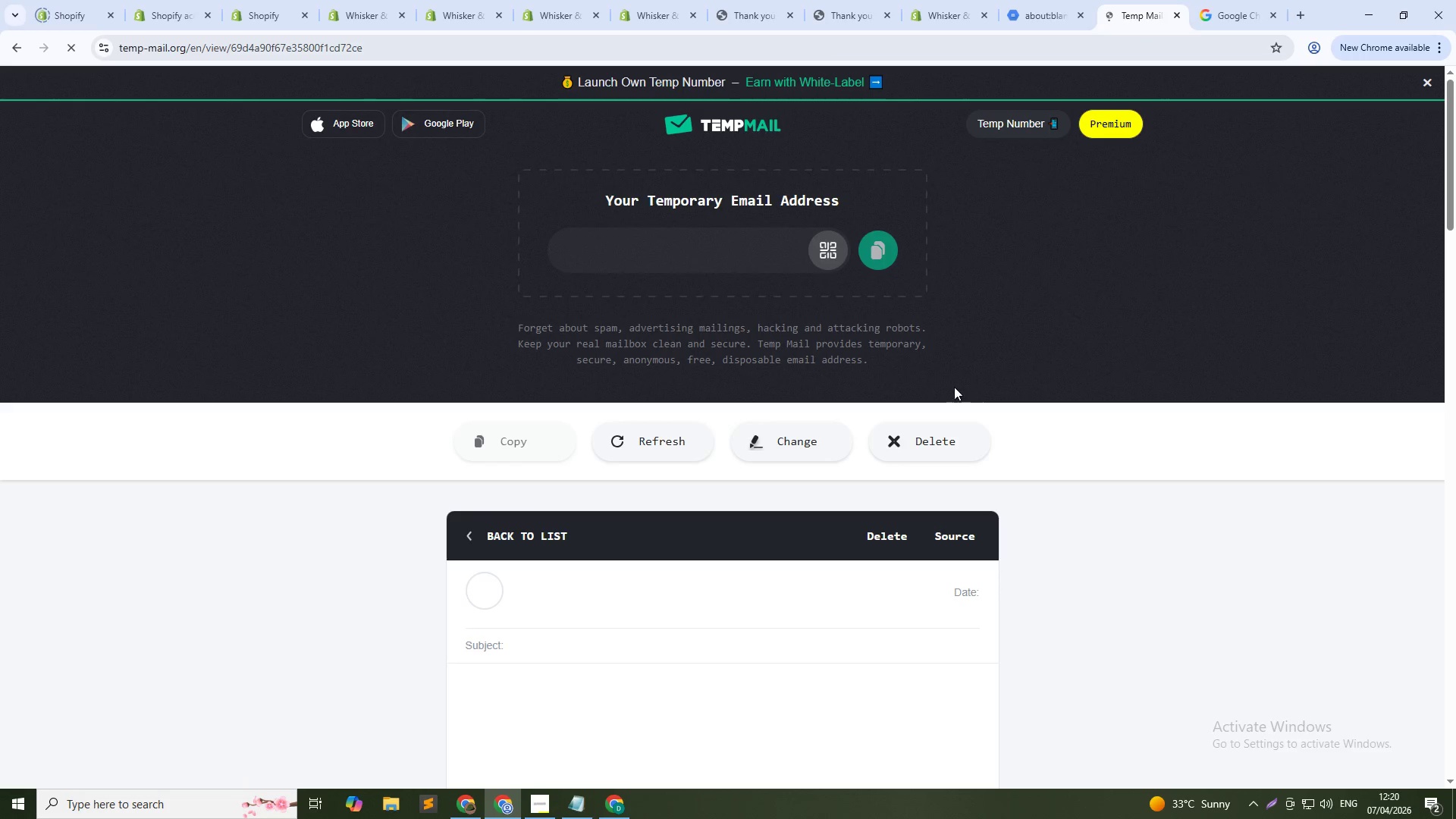 
scroll: coordinate [1057, 550], scroll_direction: down, amount: 5.0
 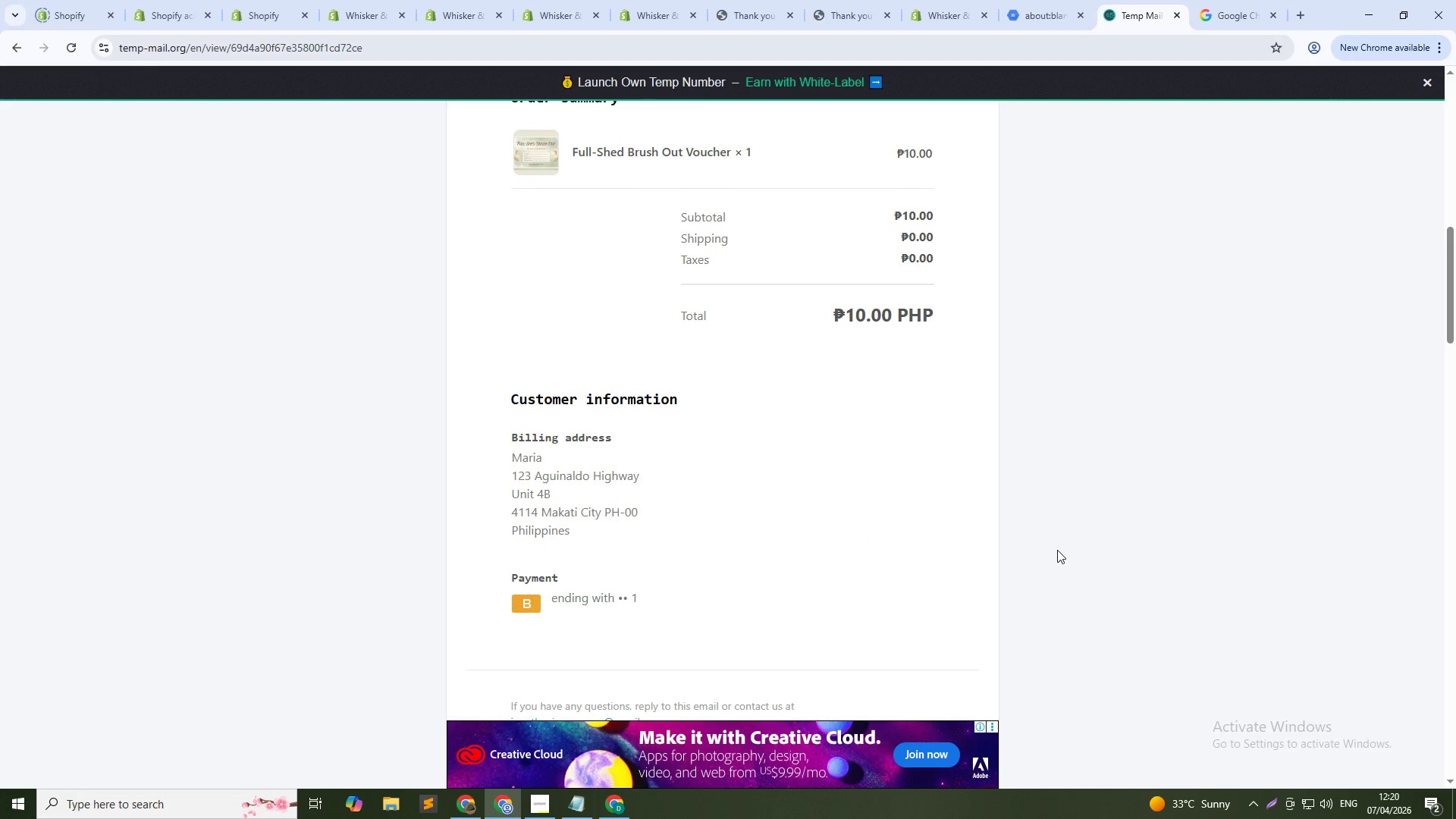 
scroll: coordinate [580, 216], scroll_direction: up, amount: 5.0
 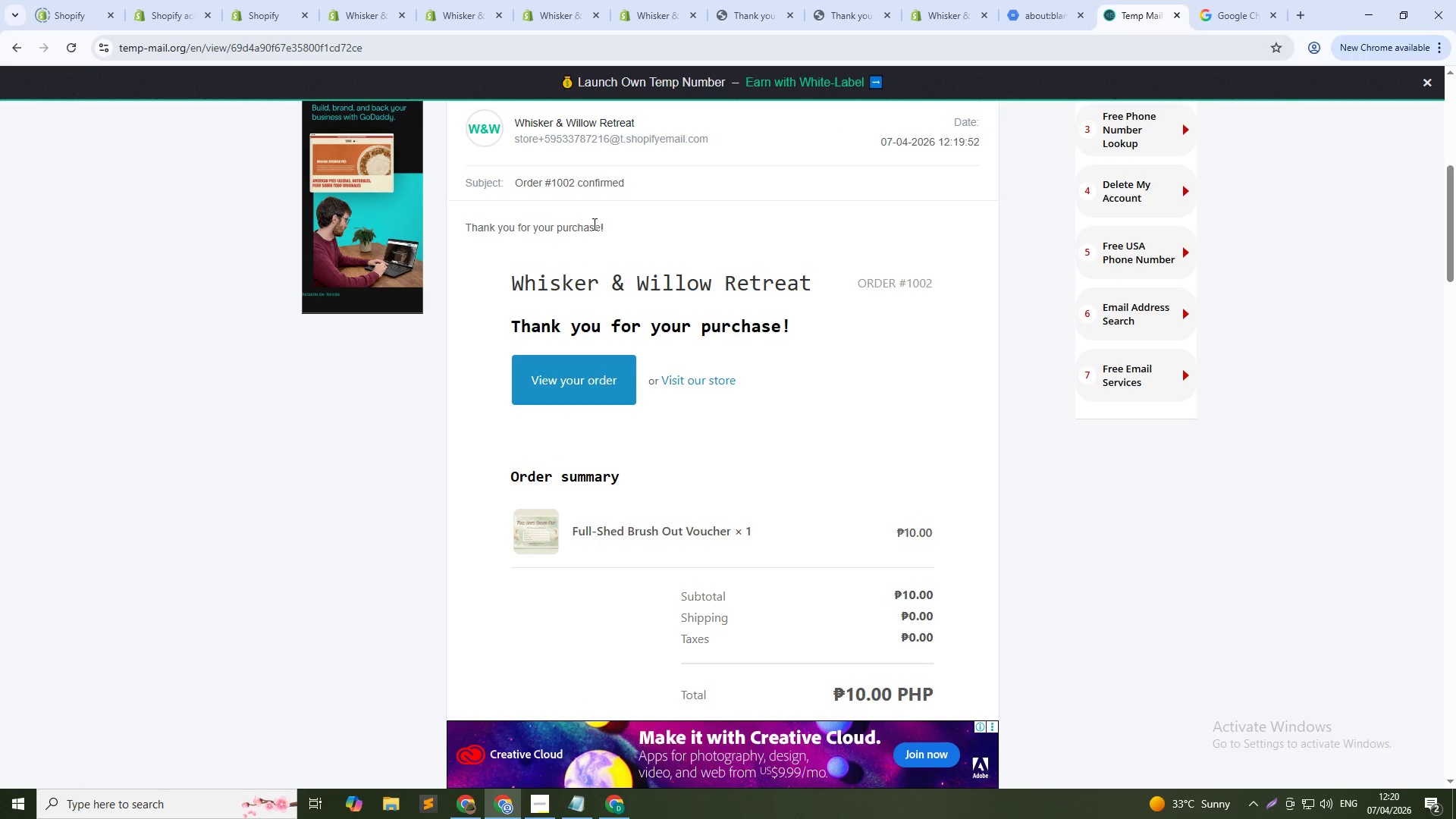 
scroll: coordinate [603, 224], scroll_direction: down, amount: 1.0
 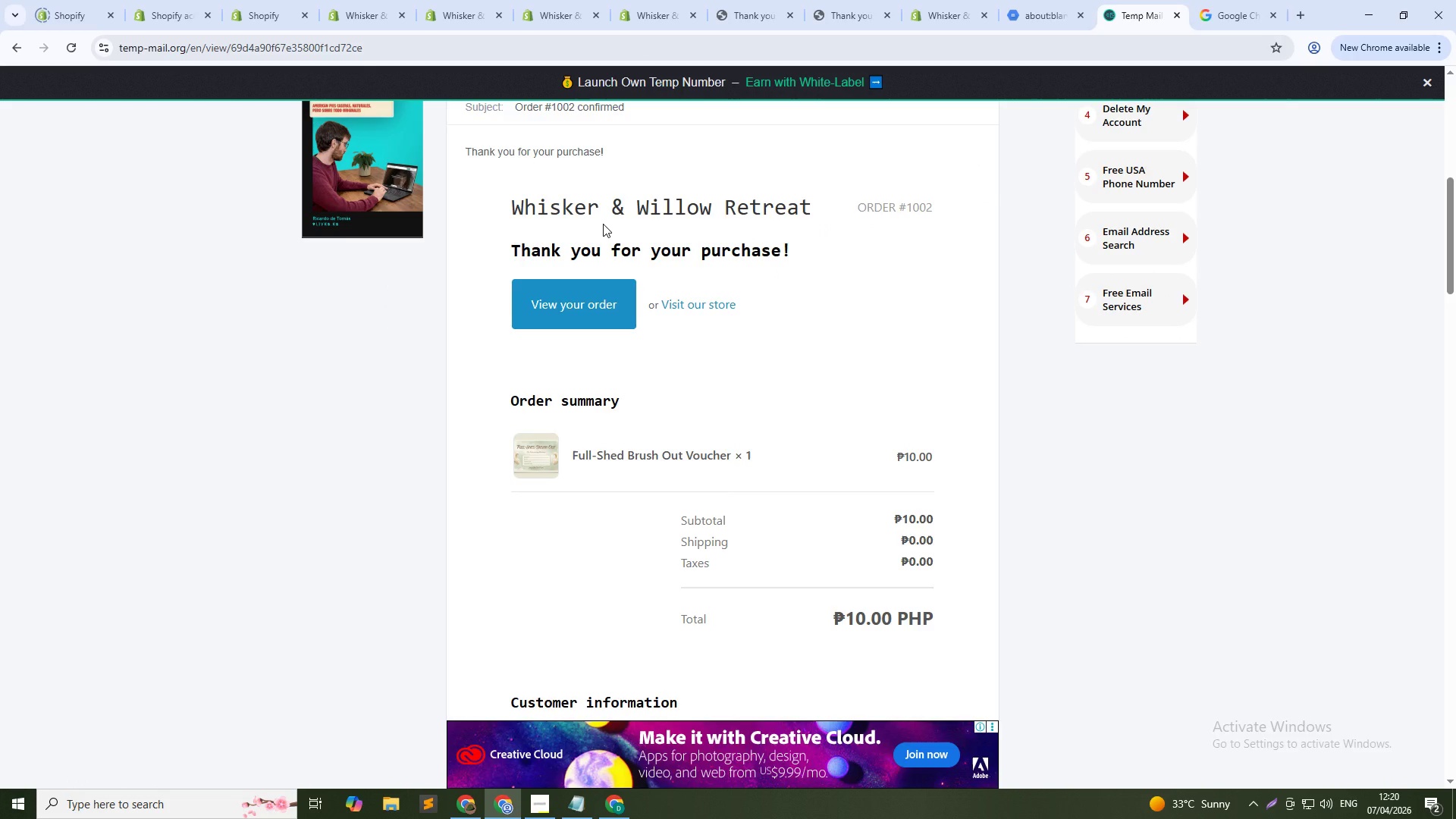 
wait(11.73)
 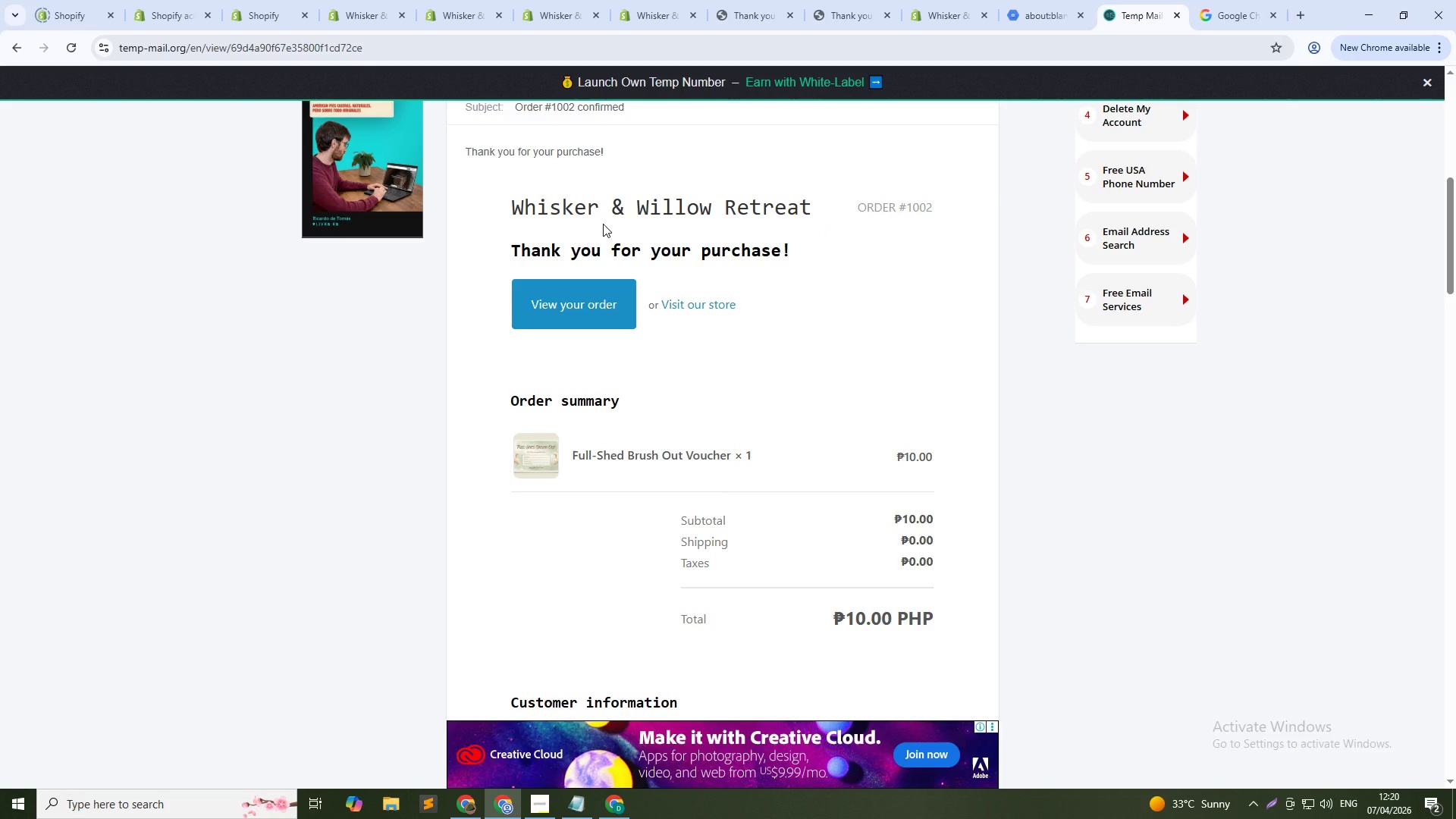 
scroll: coordinate [676, 411], scroll_direction: up, amount: 5.0
 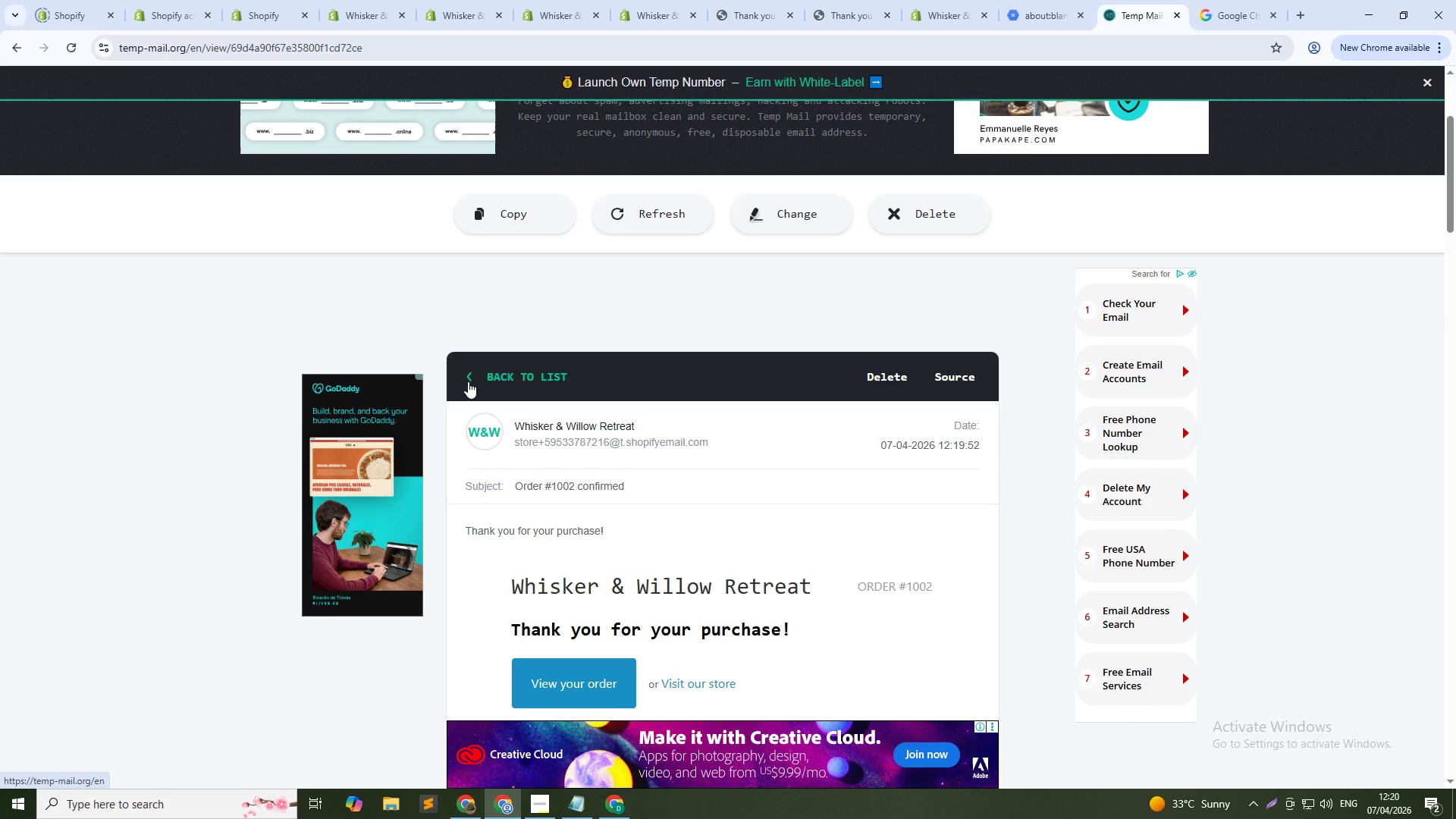 
left_click([468, 381])
 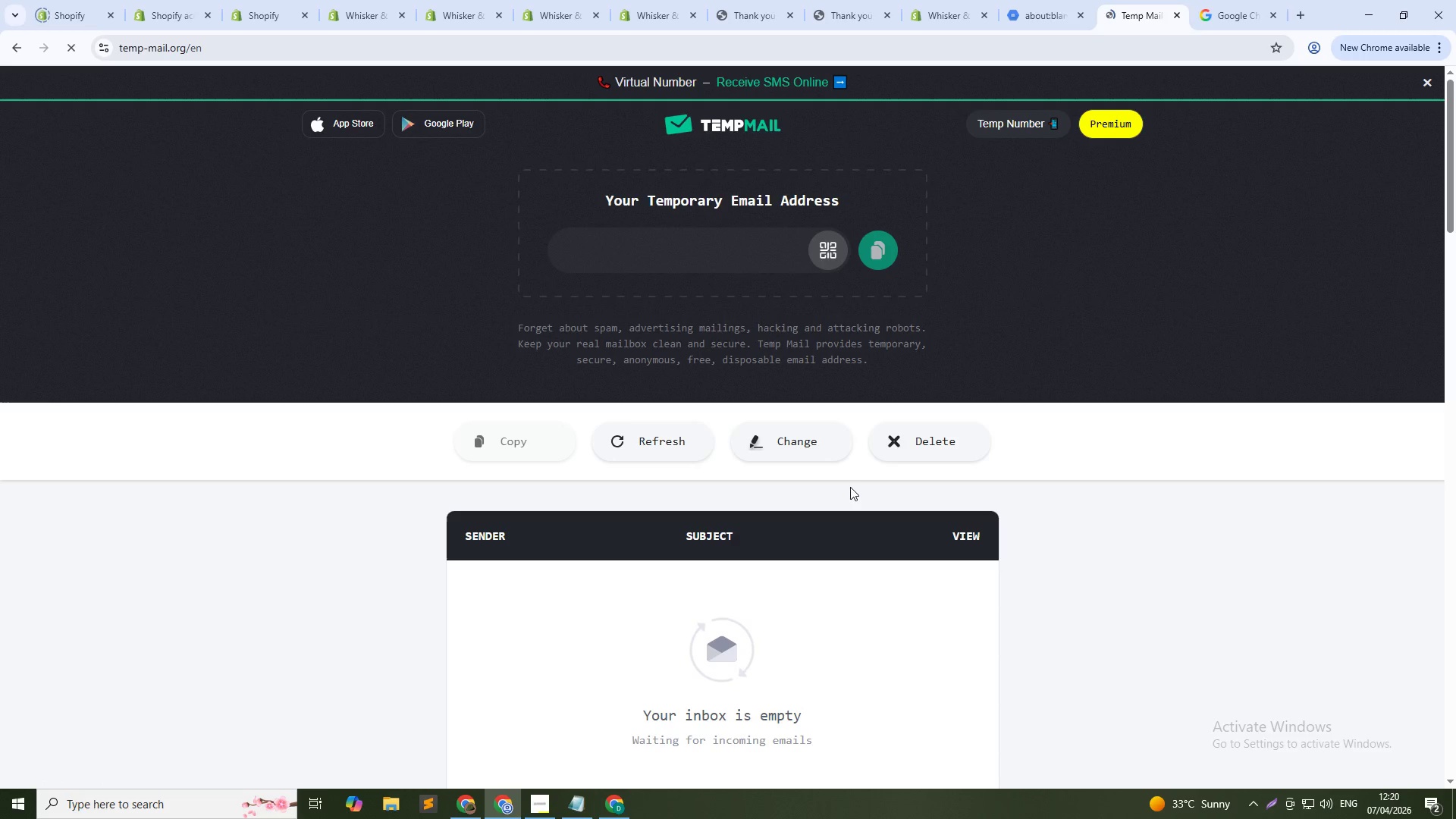 
scroll: coordinate [937, 478], scroll_direction: down, amount: 4.0
 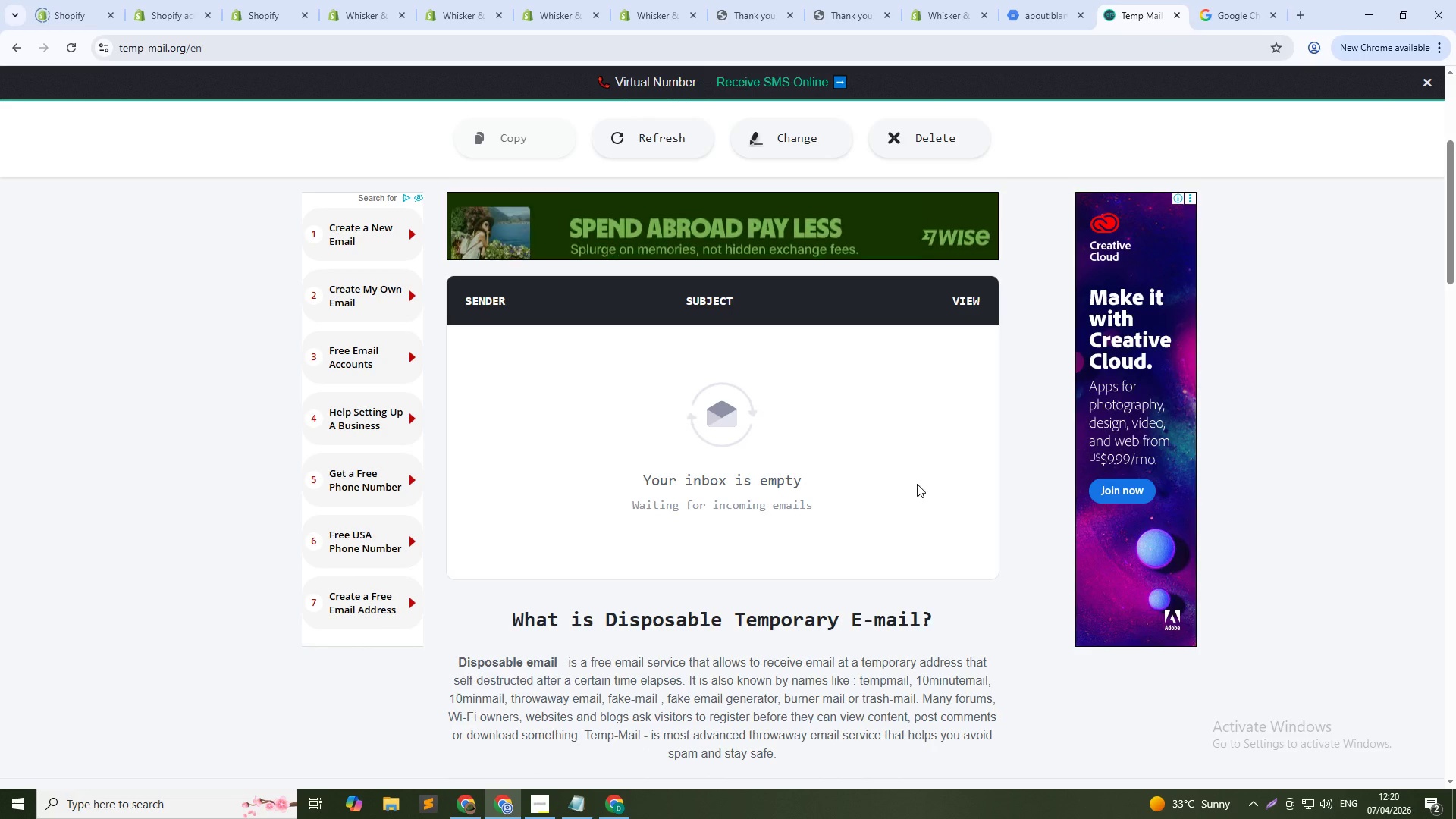 
mouse_move([912, 468])
 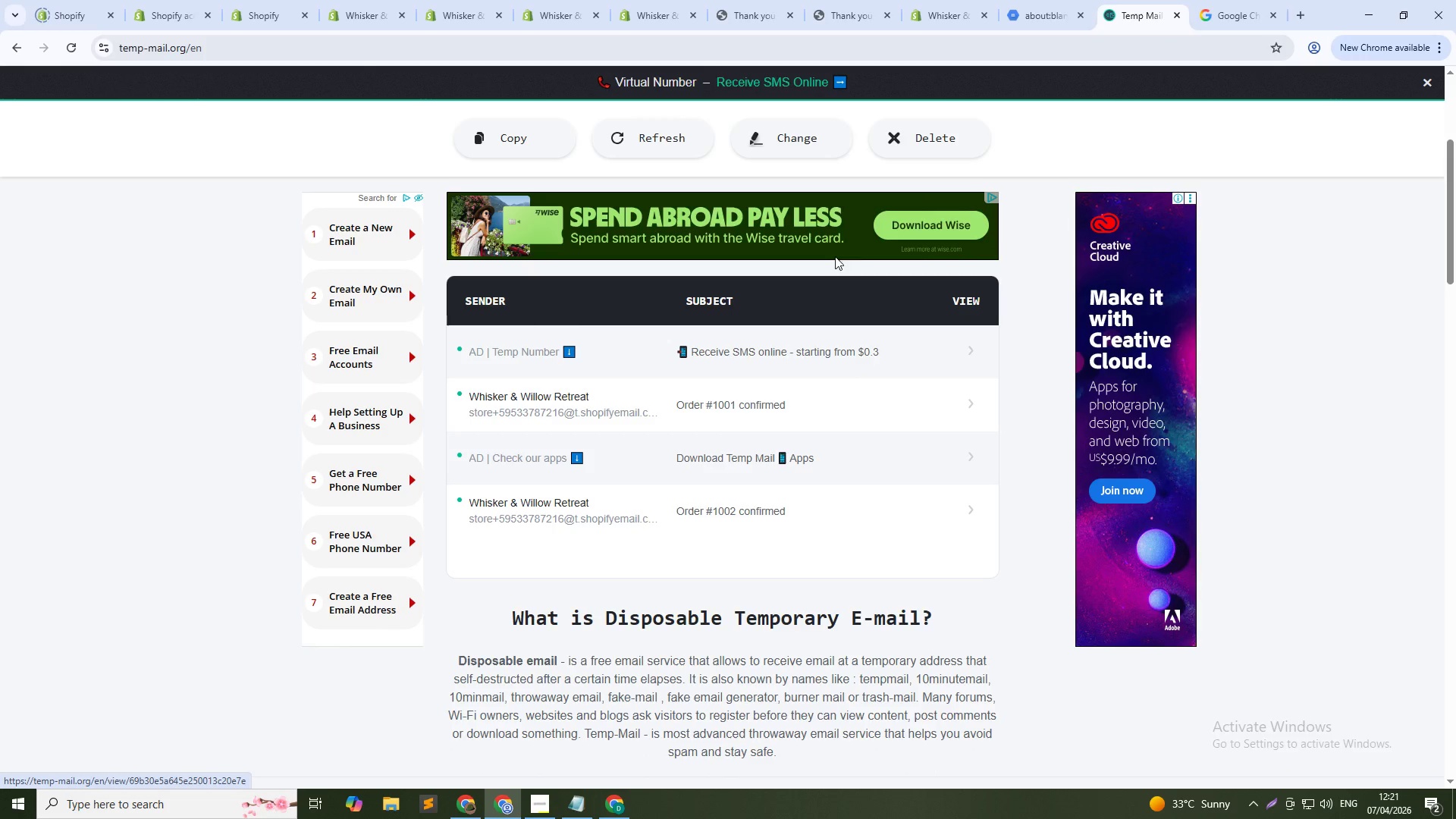 
left_click([550, 0])
 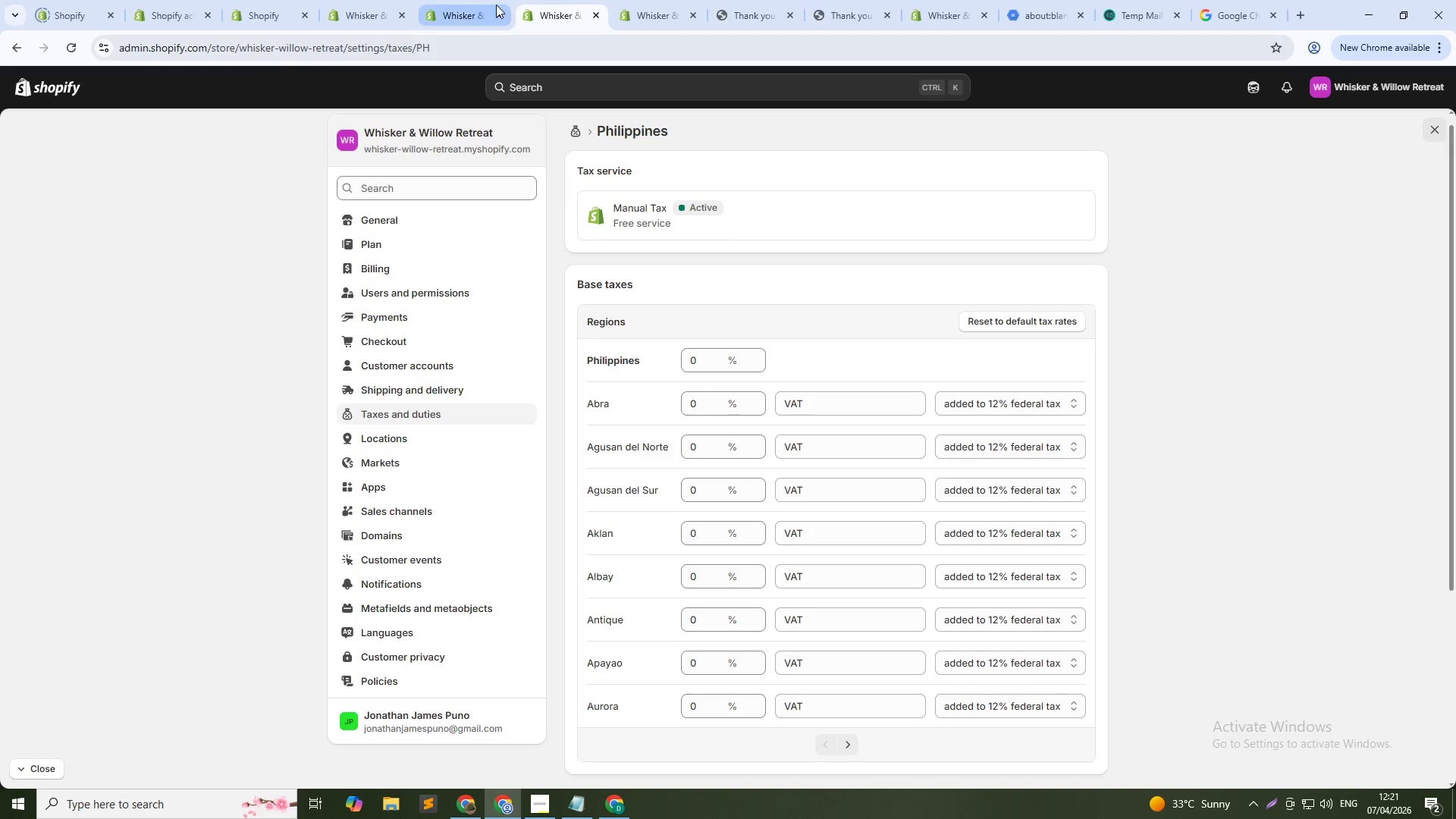 
left_click([484, 0])
 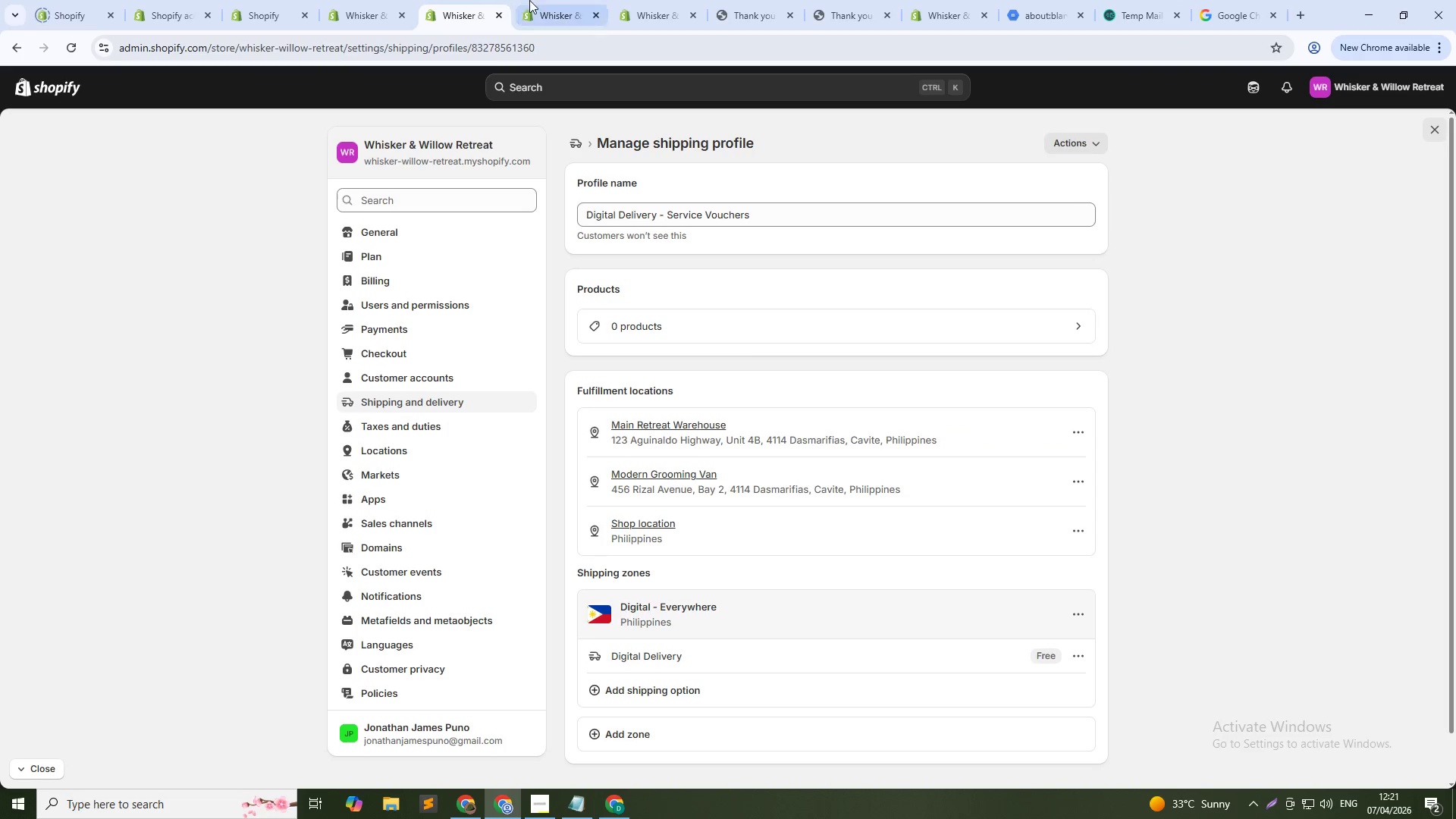 
left_click([557, 0])
 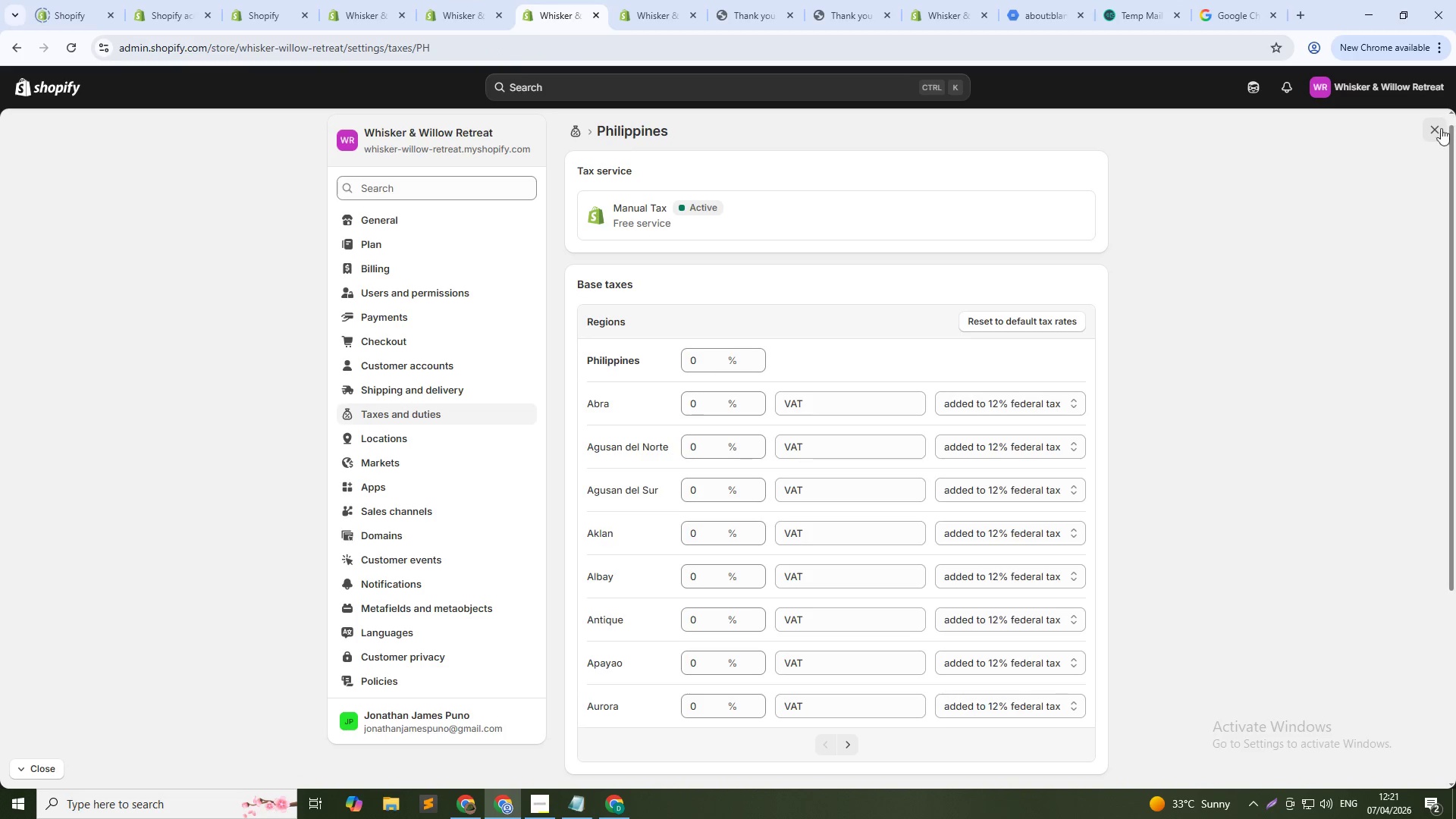 
left_click([1432, 130])
 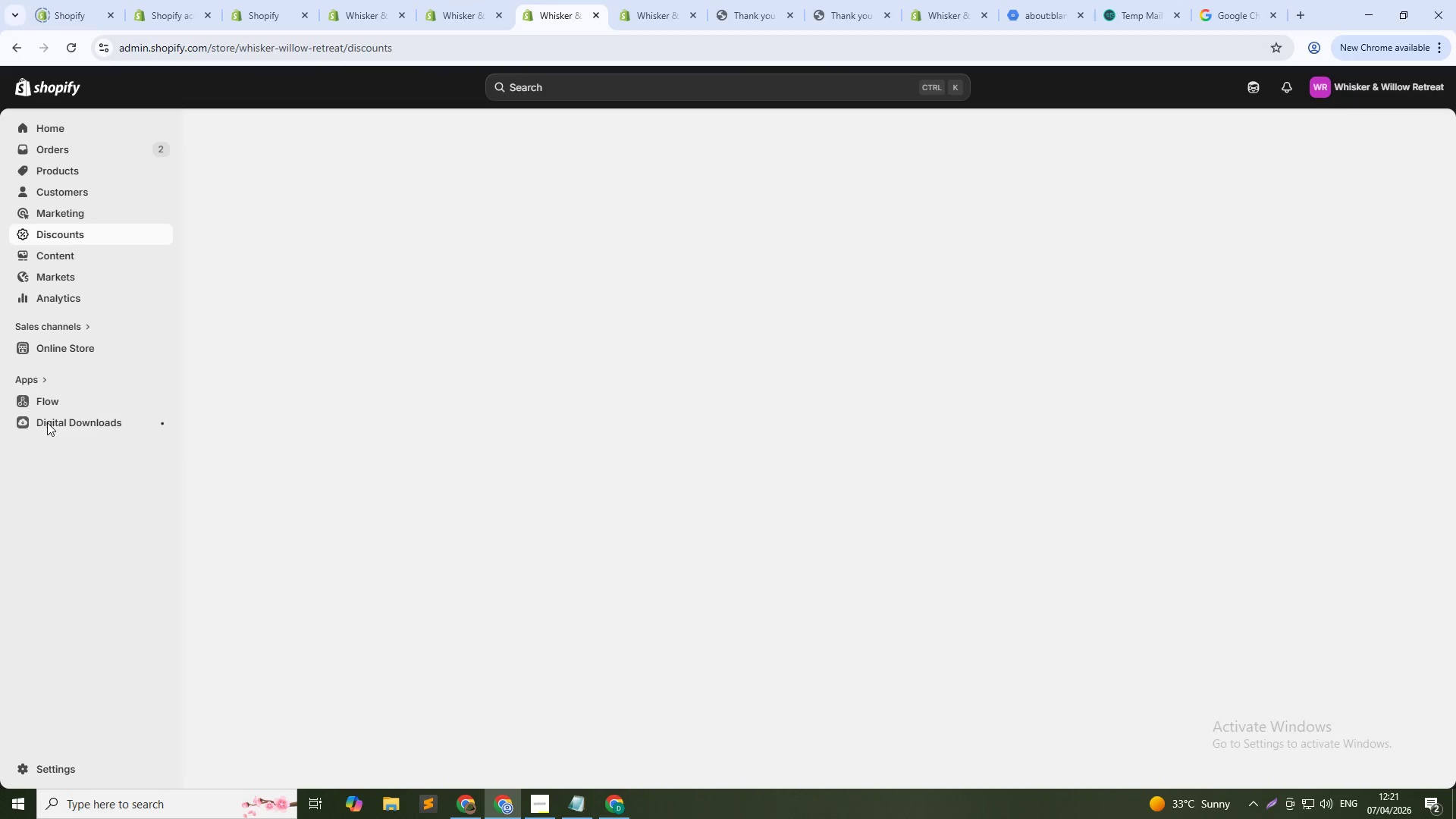 
left_click([82, 414])
 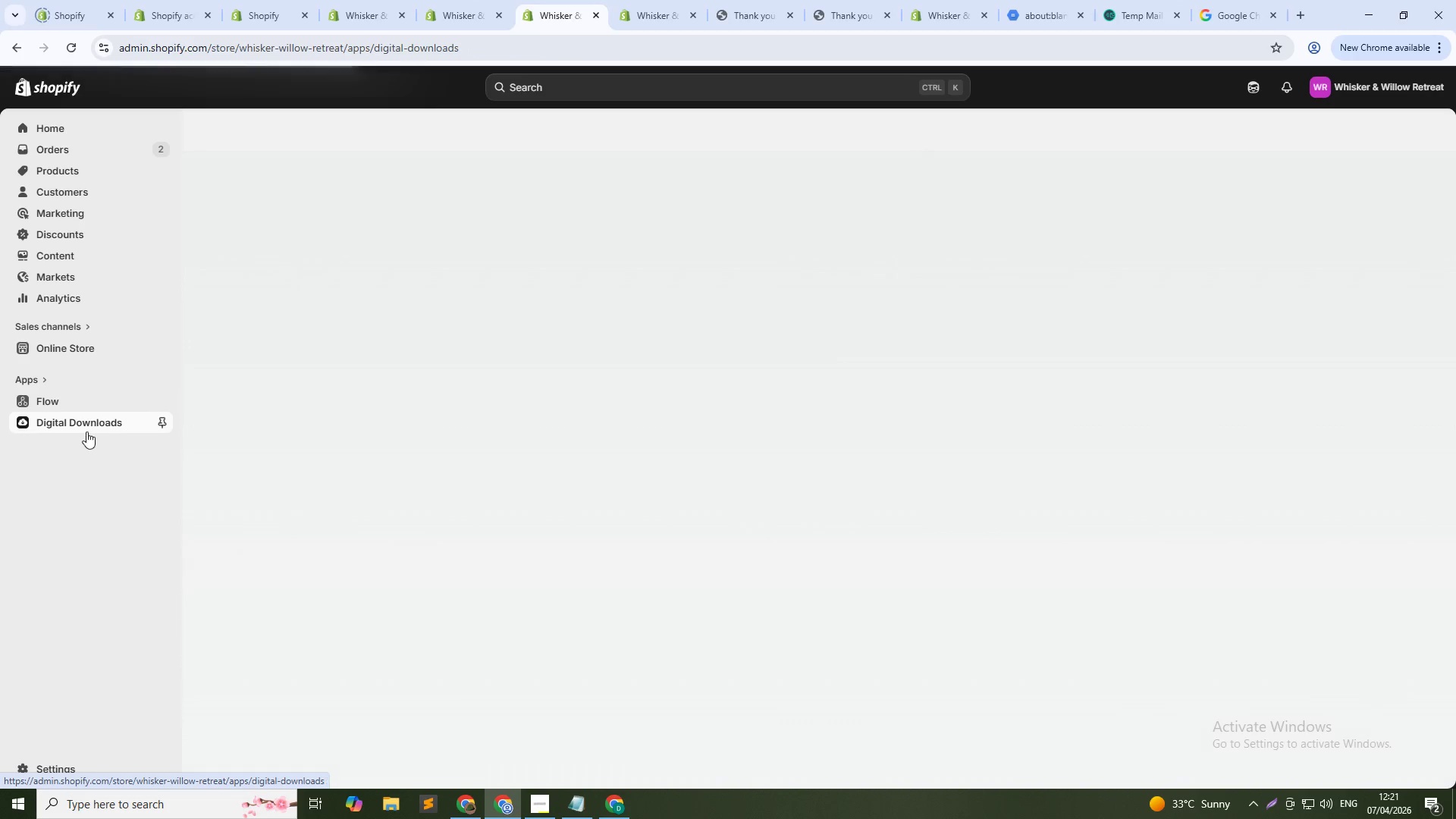 
mouse_move([180, 419])
 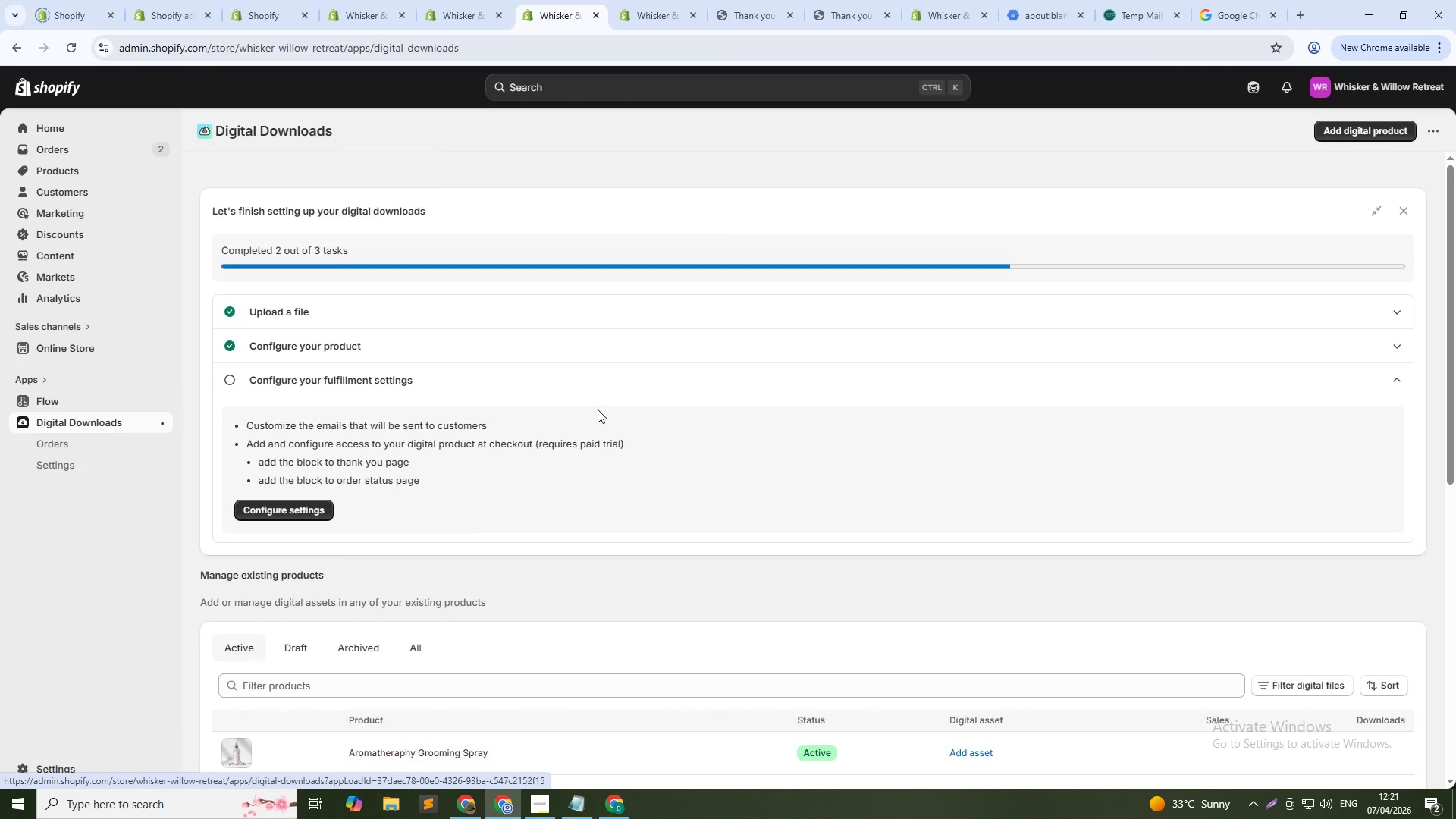 
wait(9.4)
 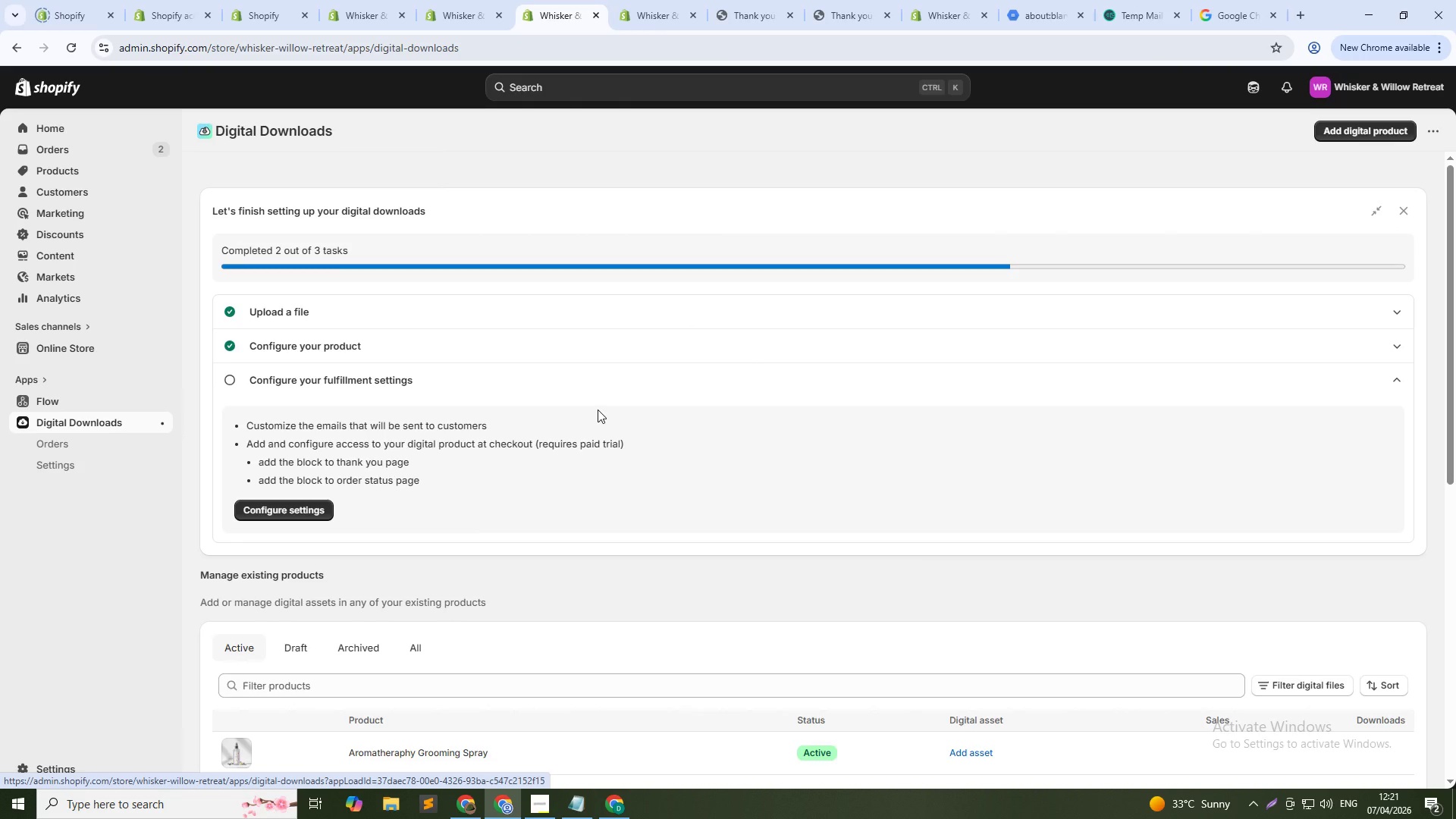 
scroll: coordinate [400, 582], scroll_direction: down, amount: 7.0
 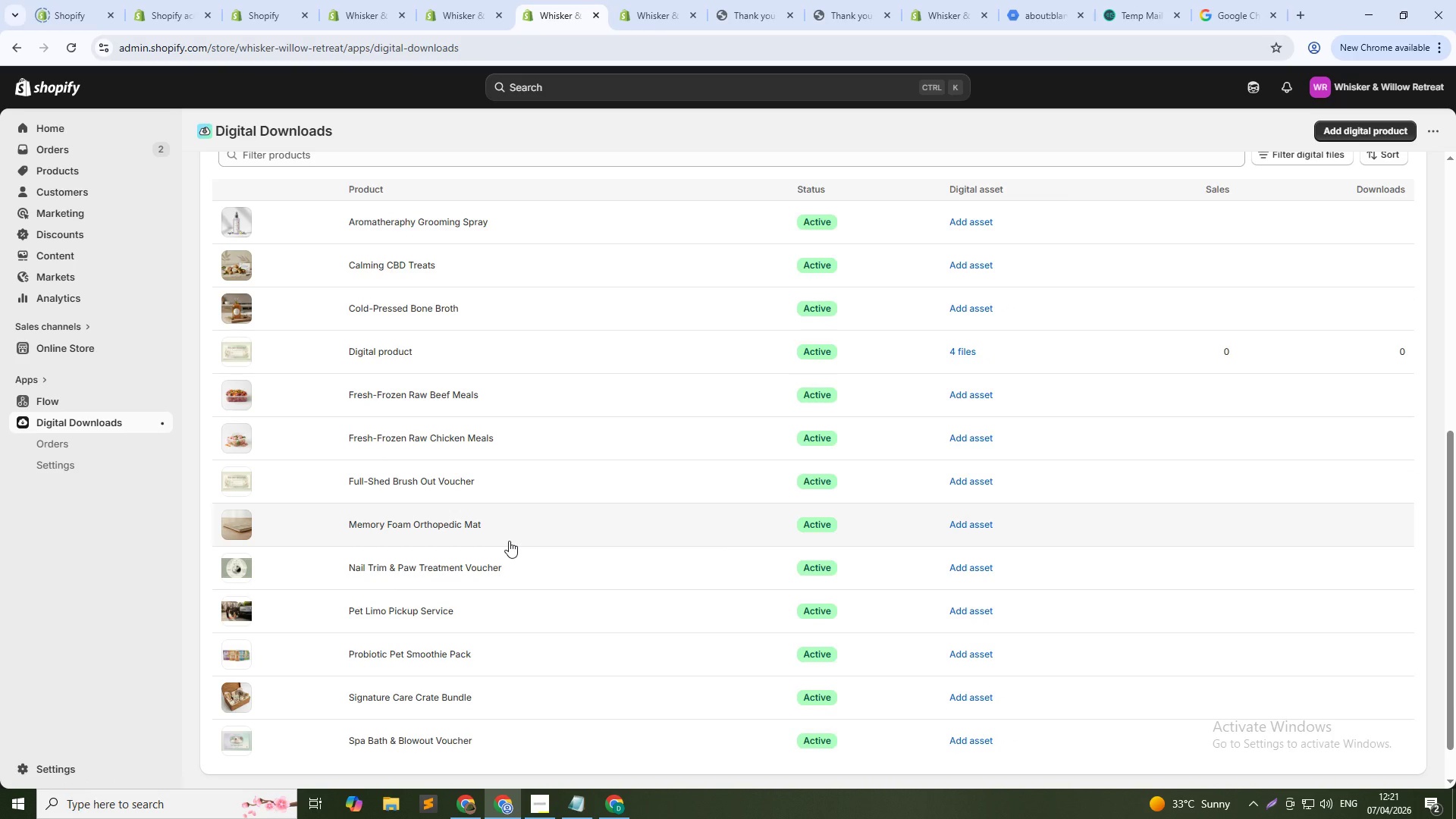 
wait(6.55)
 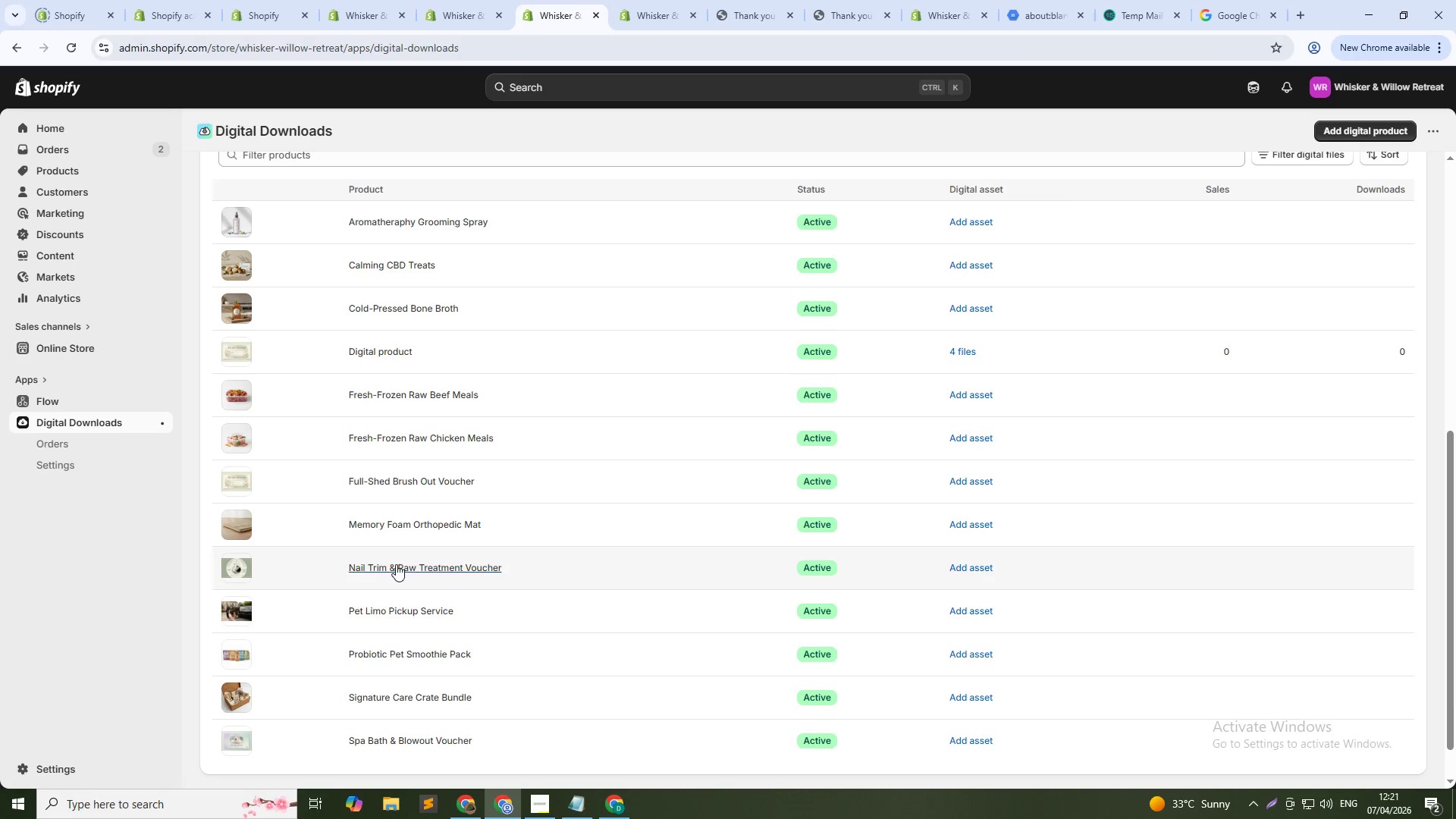 
scroll: coordinate [510, 541], scroll_direction: down, amount: 2.0
 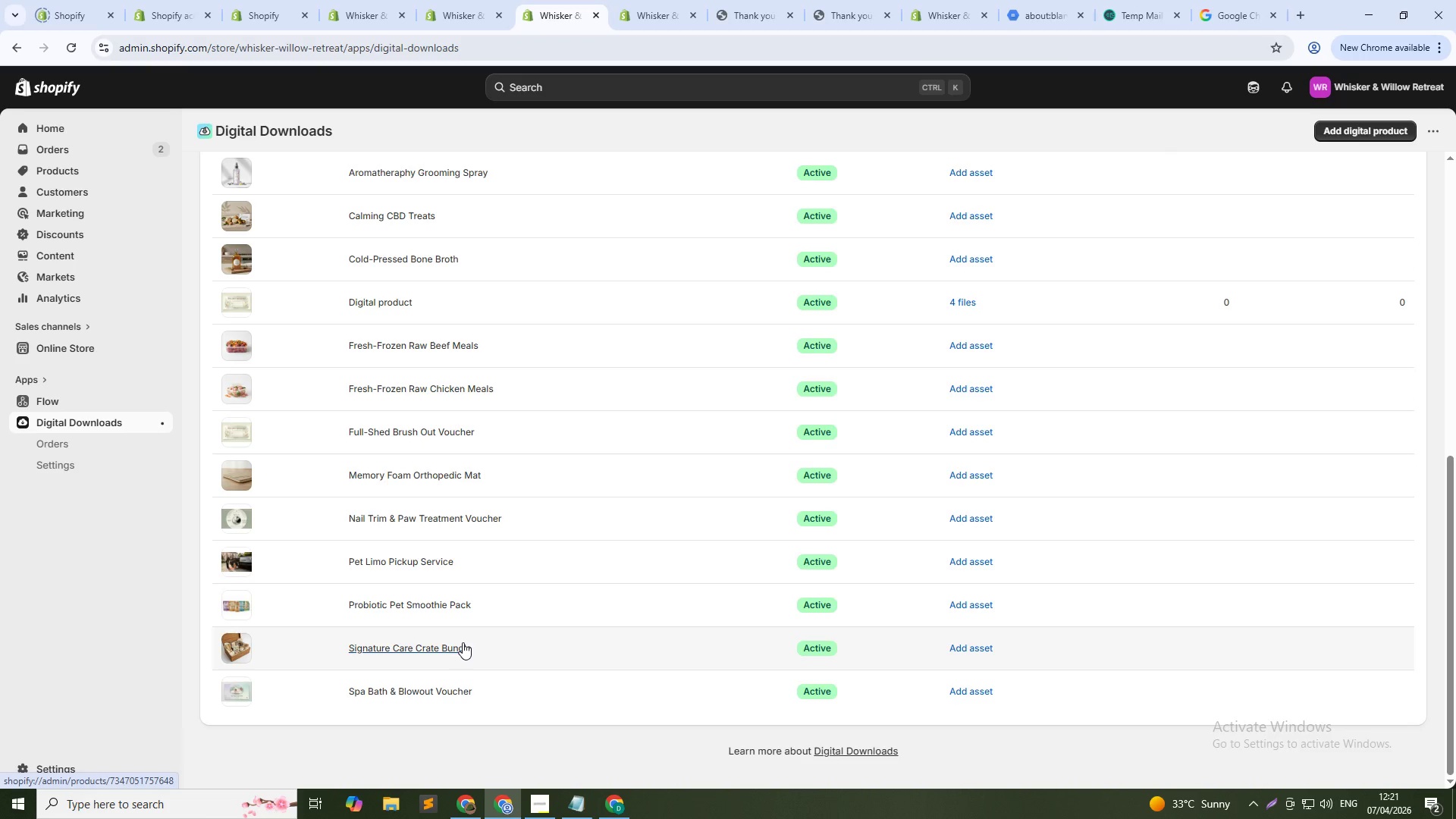 
wait(6.2)
 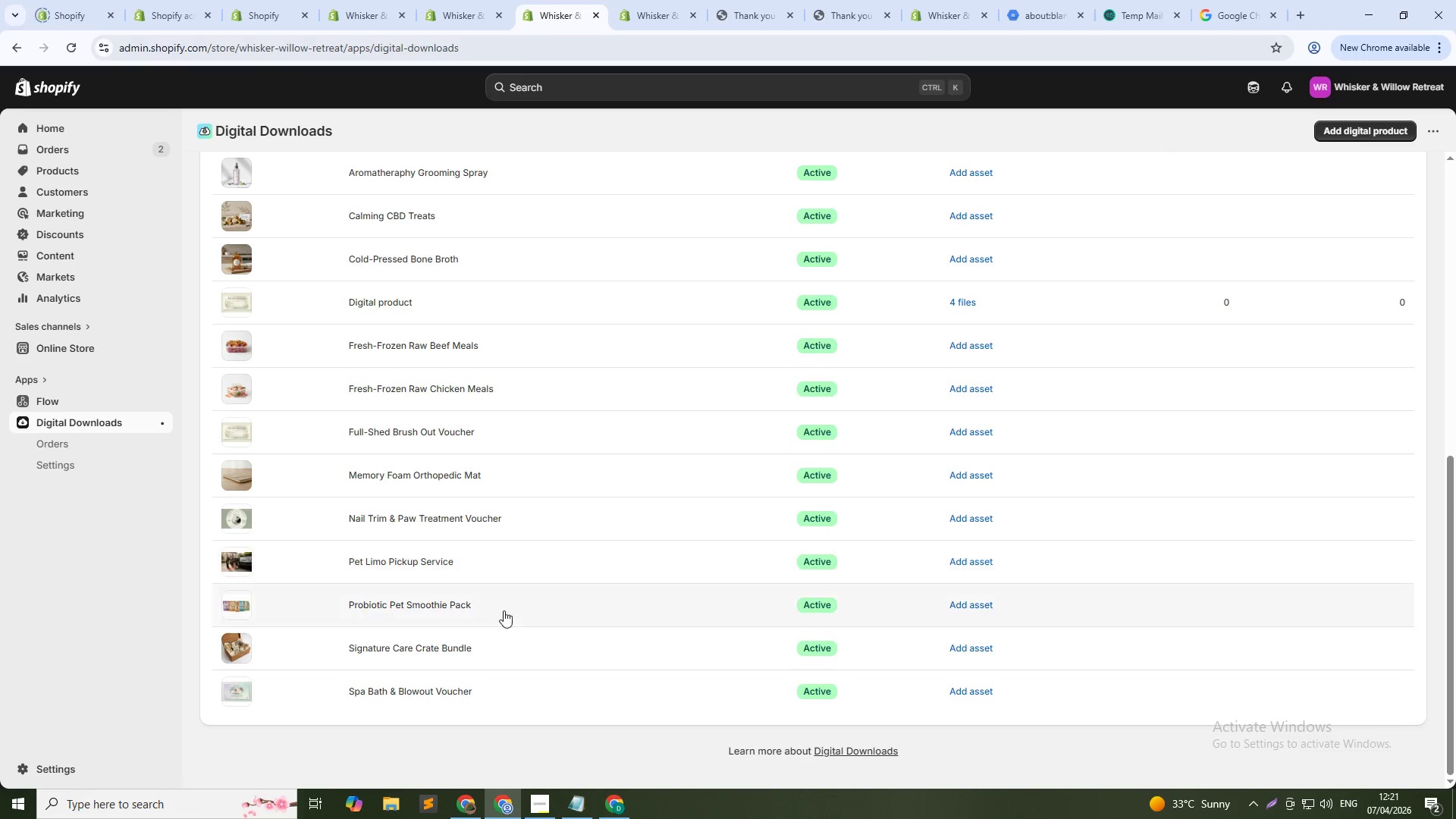 
scroll: coordinate [447, 623], scroll_direction: down, amount: 1.0
 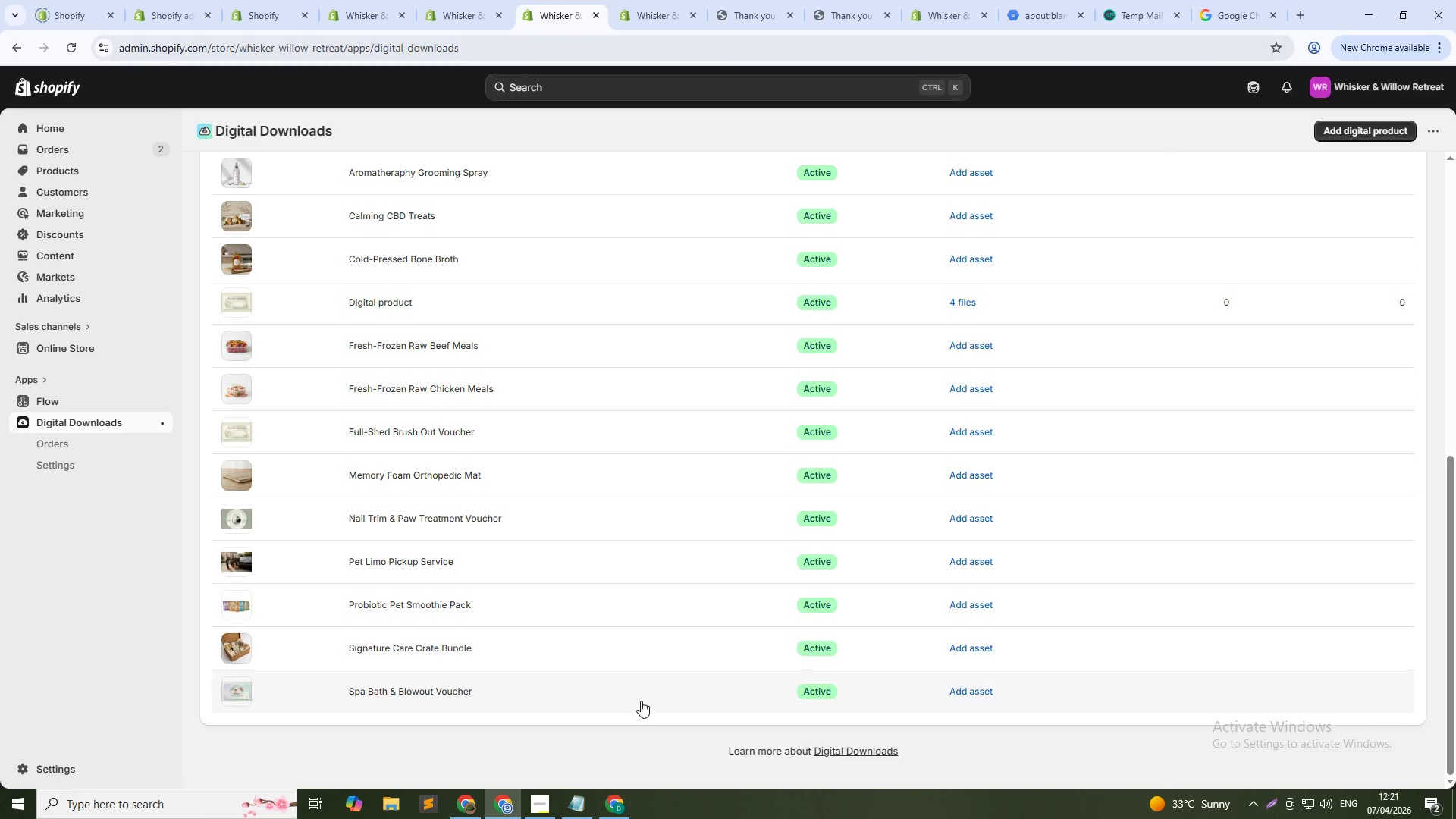 
left_click([654, 0])
 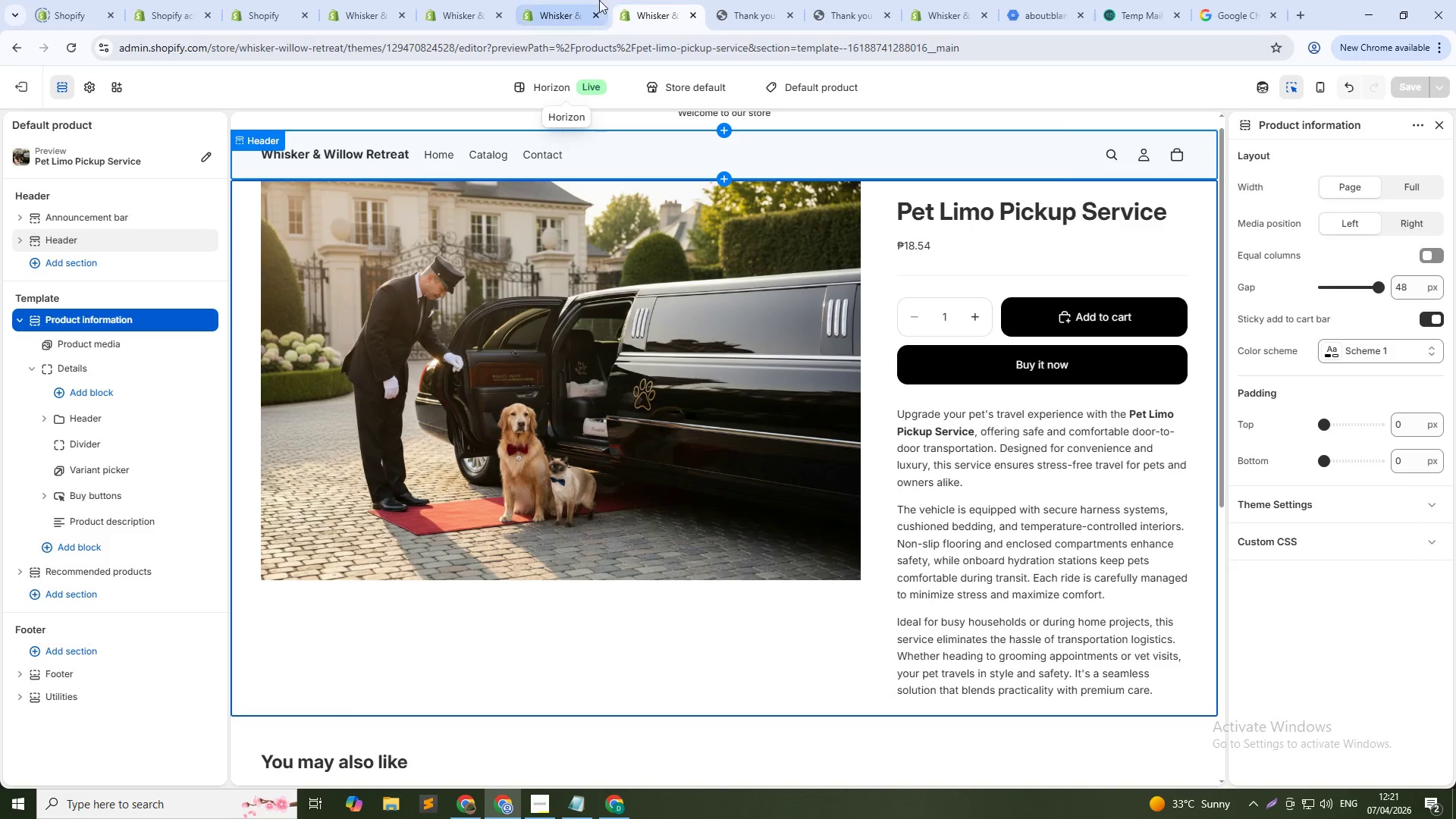 
left_click([554, 0])
 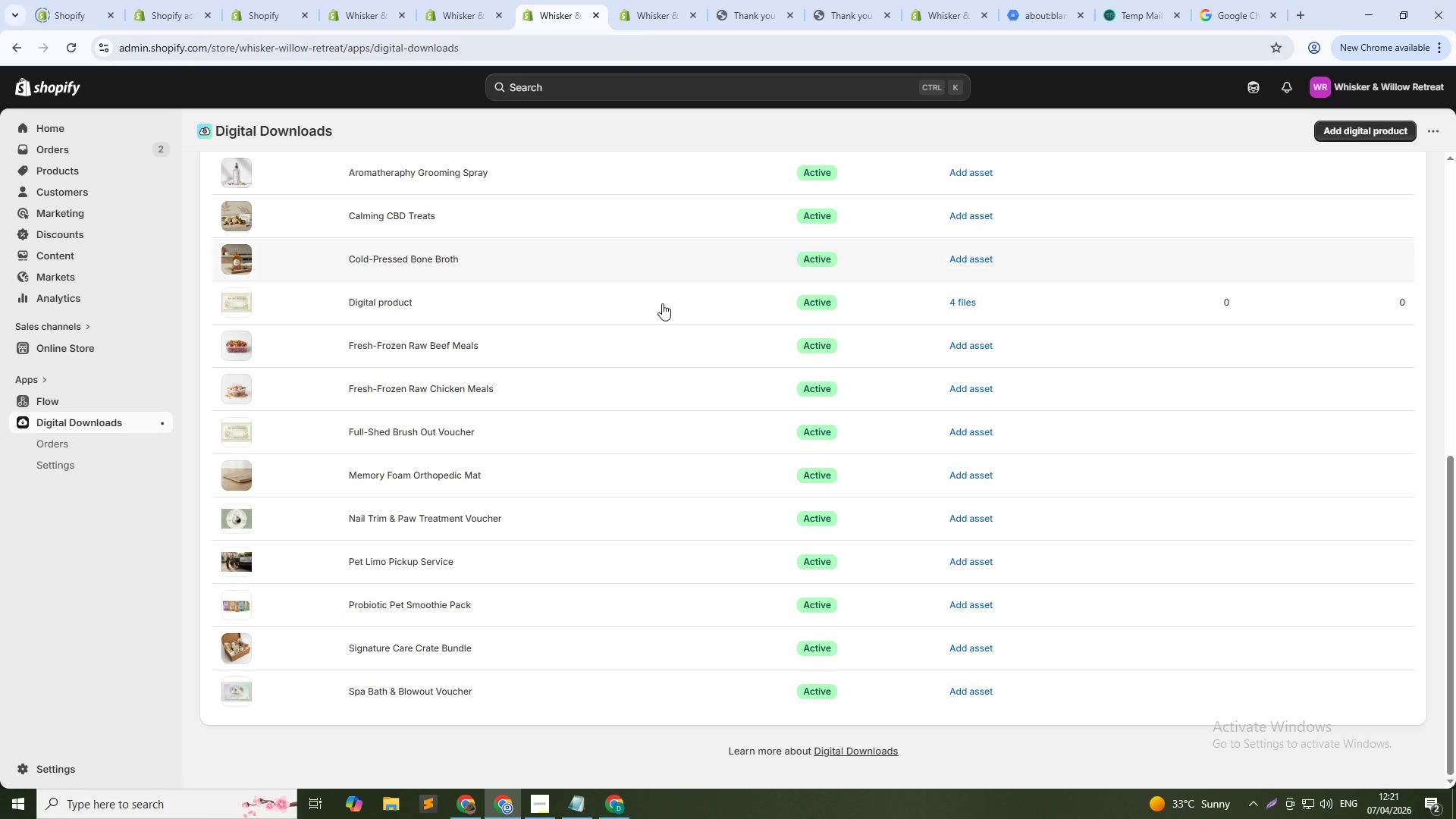 
scroll: coordinate [667, 318], scroll_direction: up, amount: 7.0
 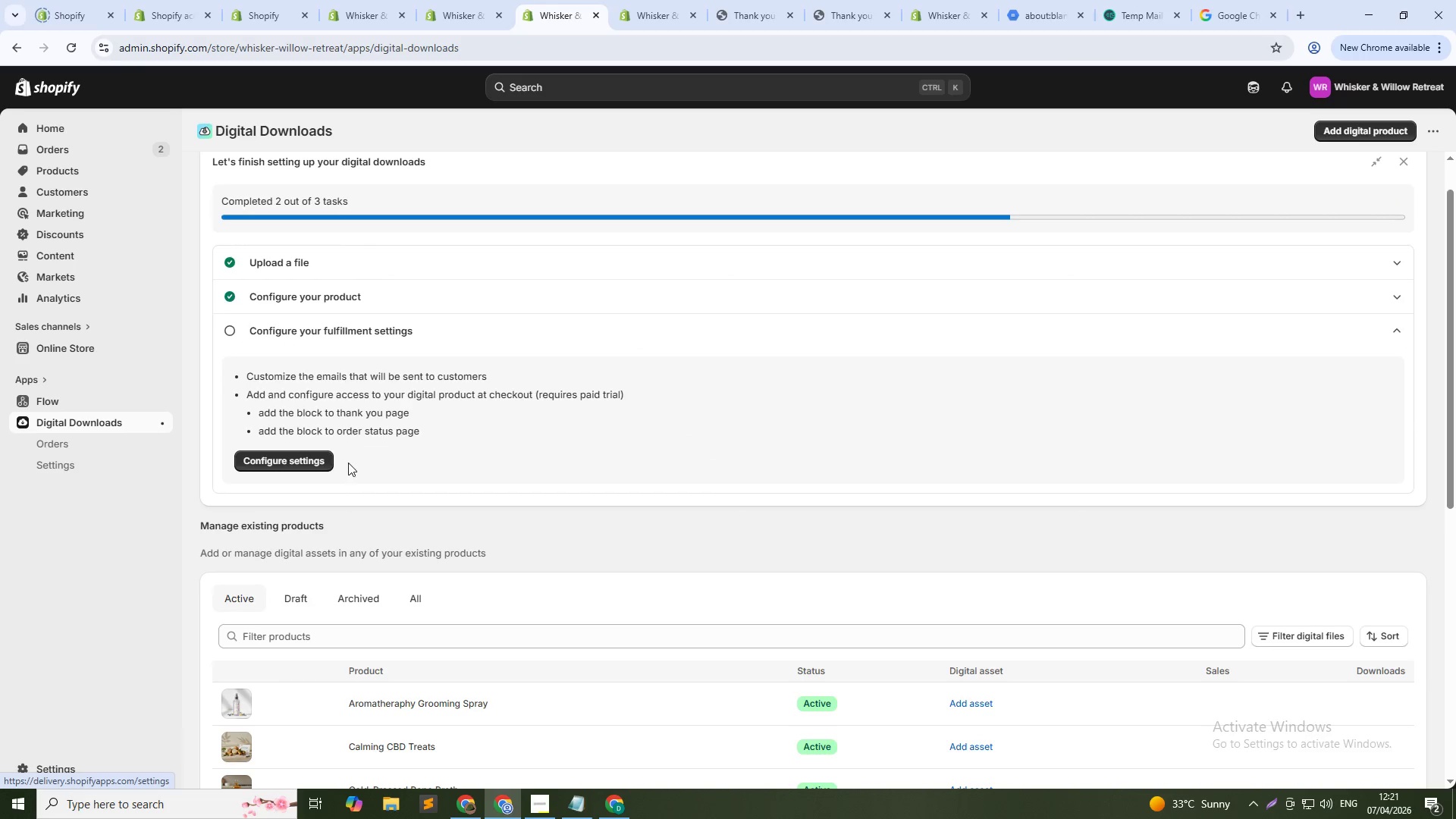 
scroll: coordinate [461, 568], scroll_direction: down, amount: 1.0
 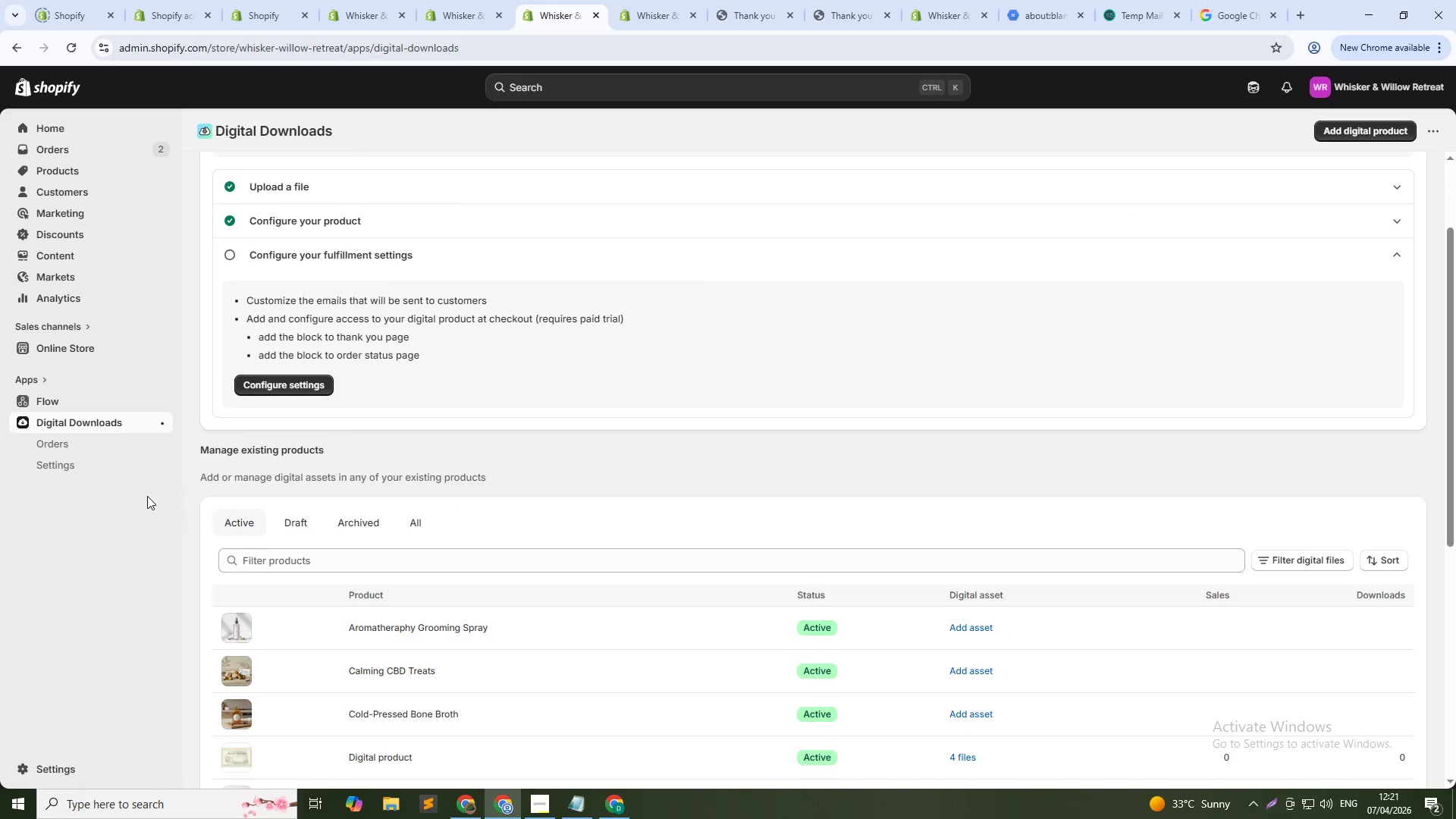 
left_click([48, 438])
 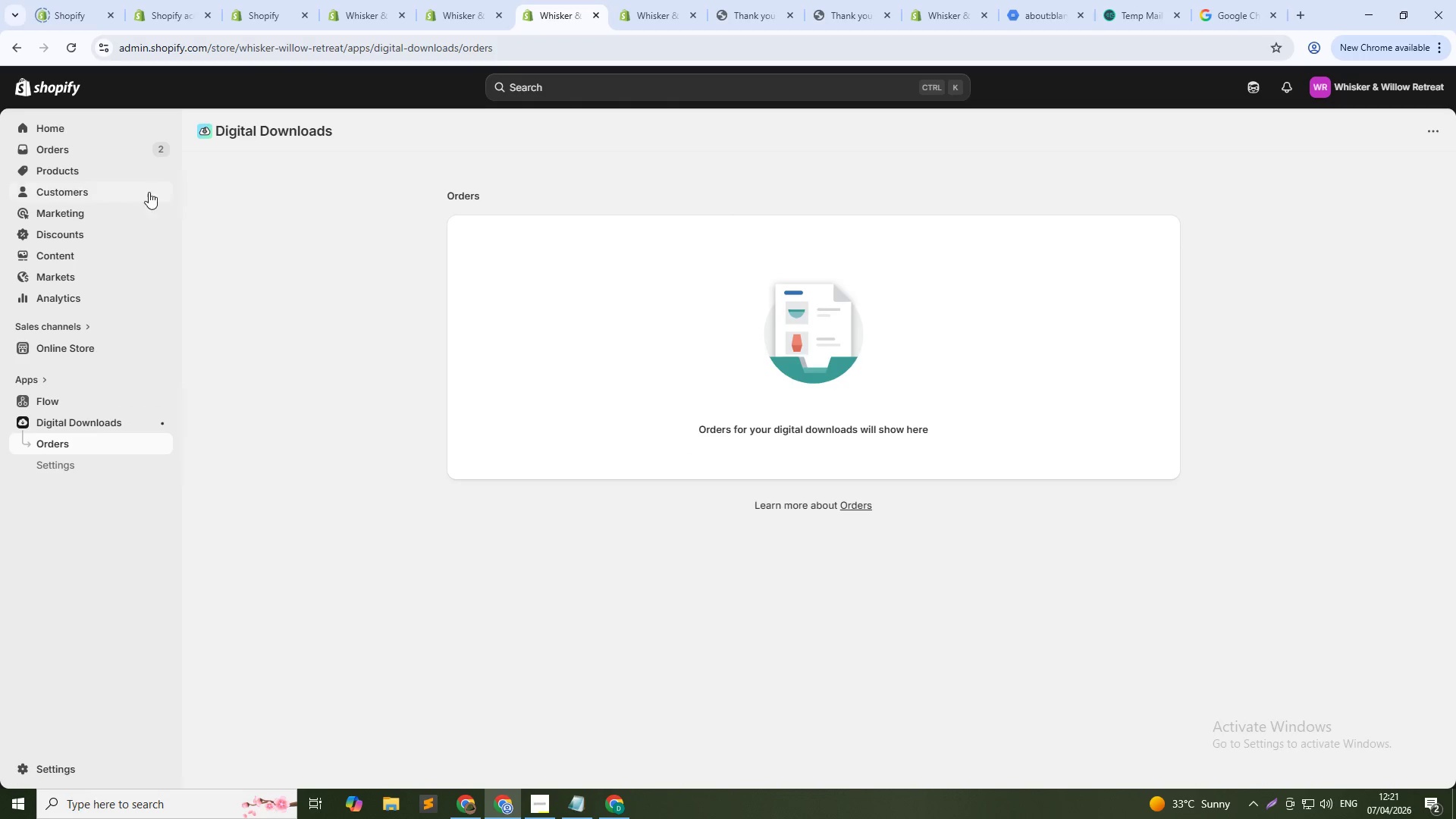 
wait(6.05)
 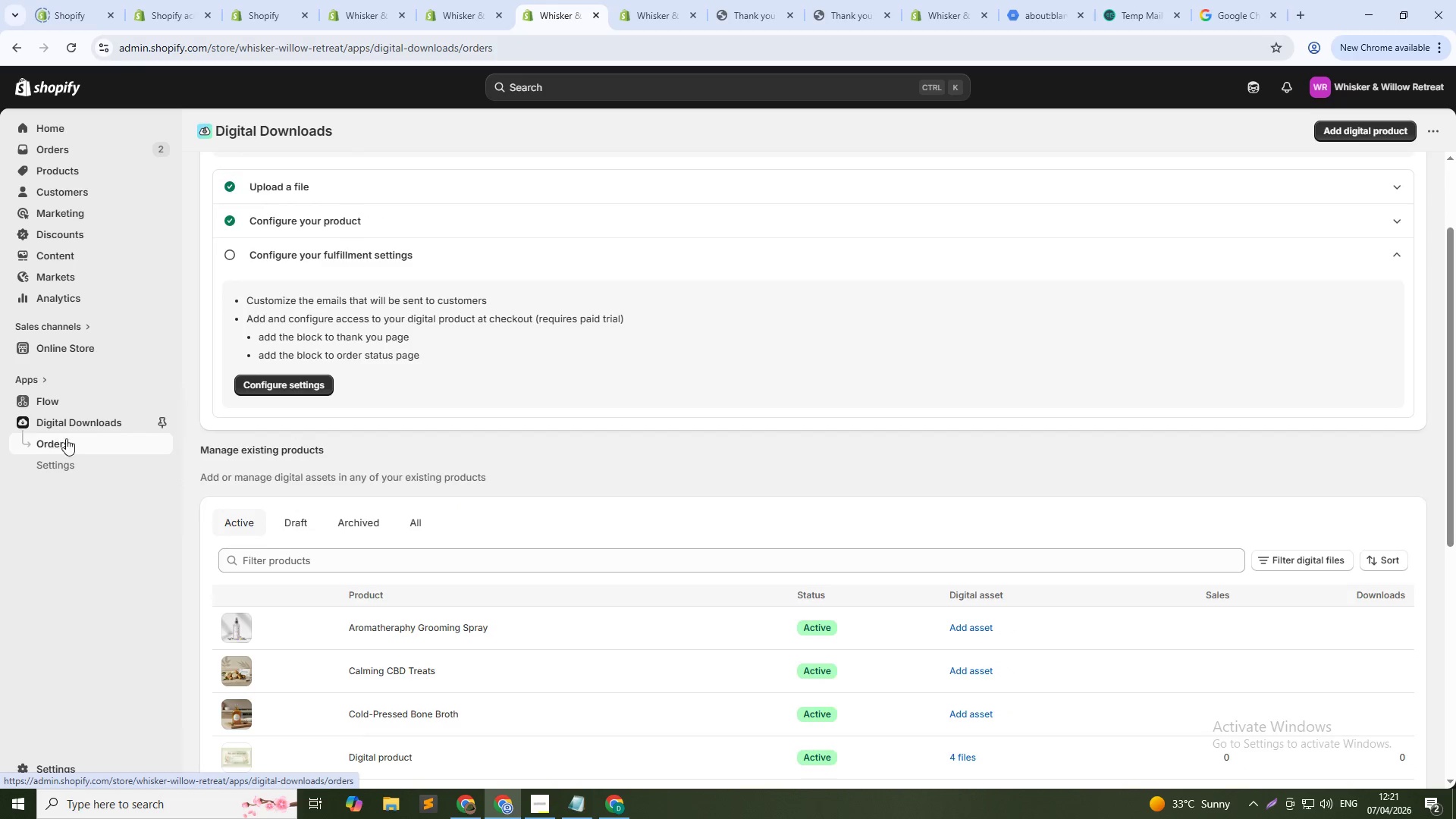 
left_click([74, 422])
 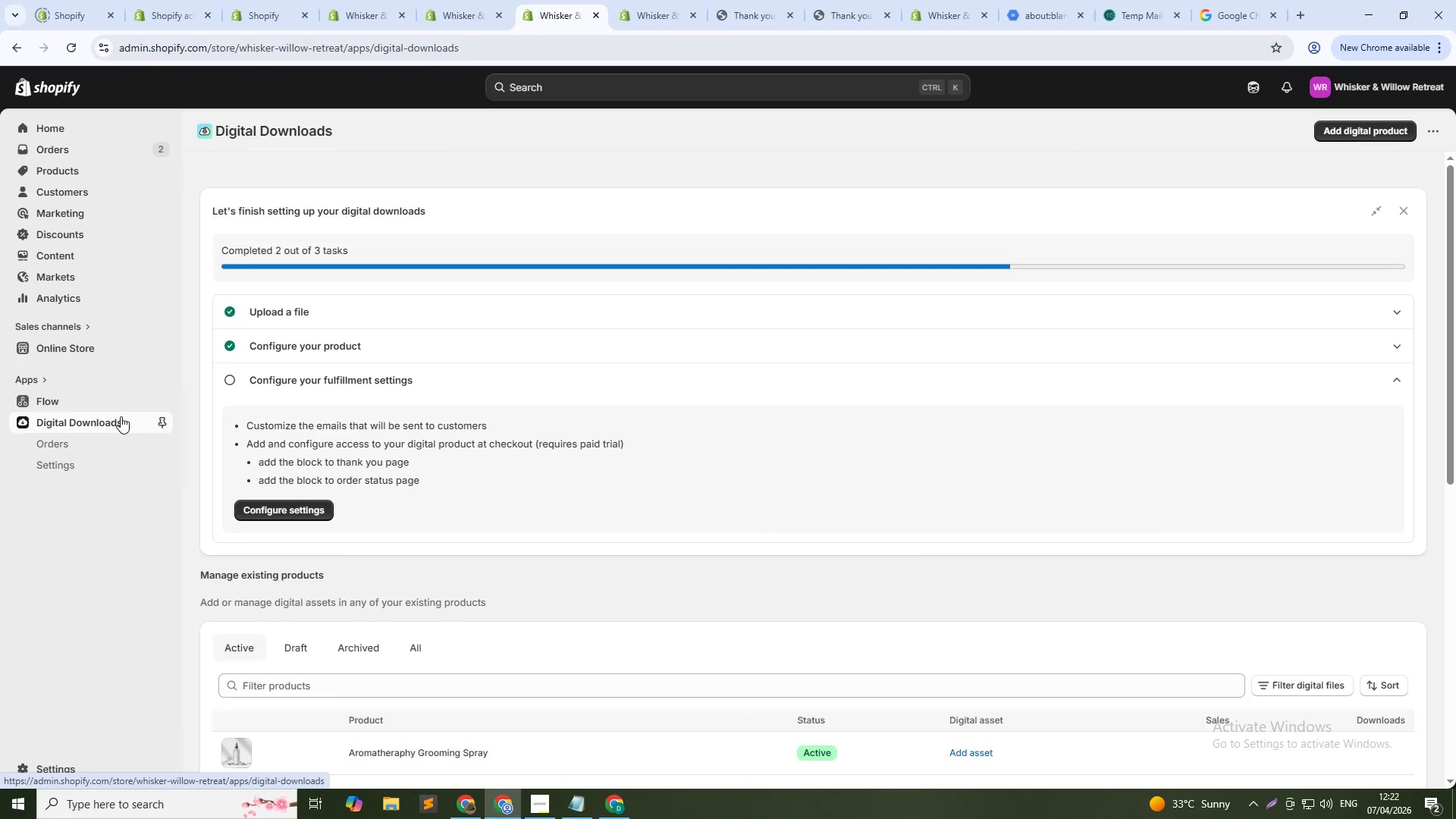 
scroll: coordinate [738, 477], scroll_direction: down, amount: 12.0
 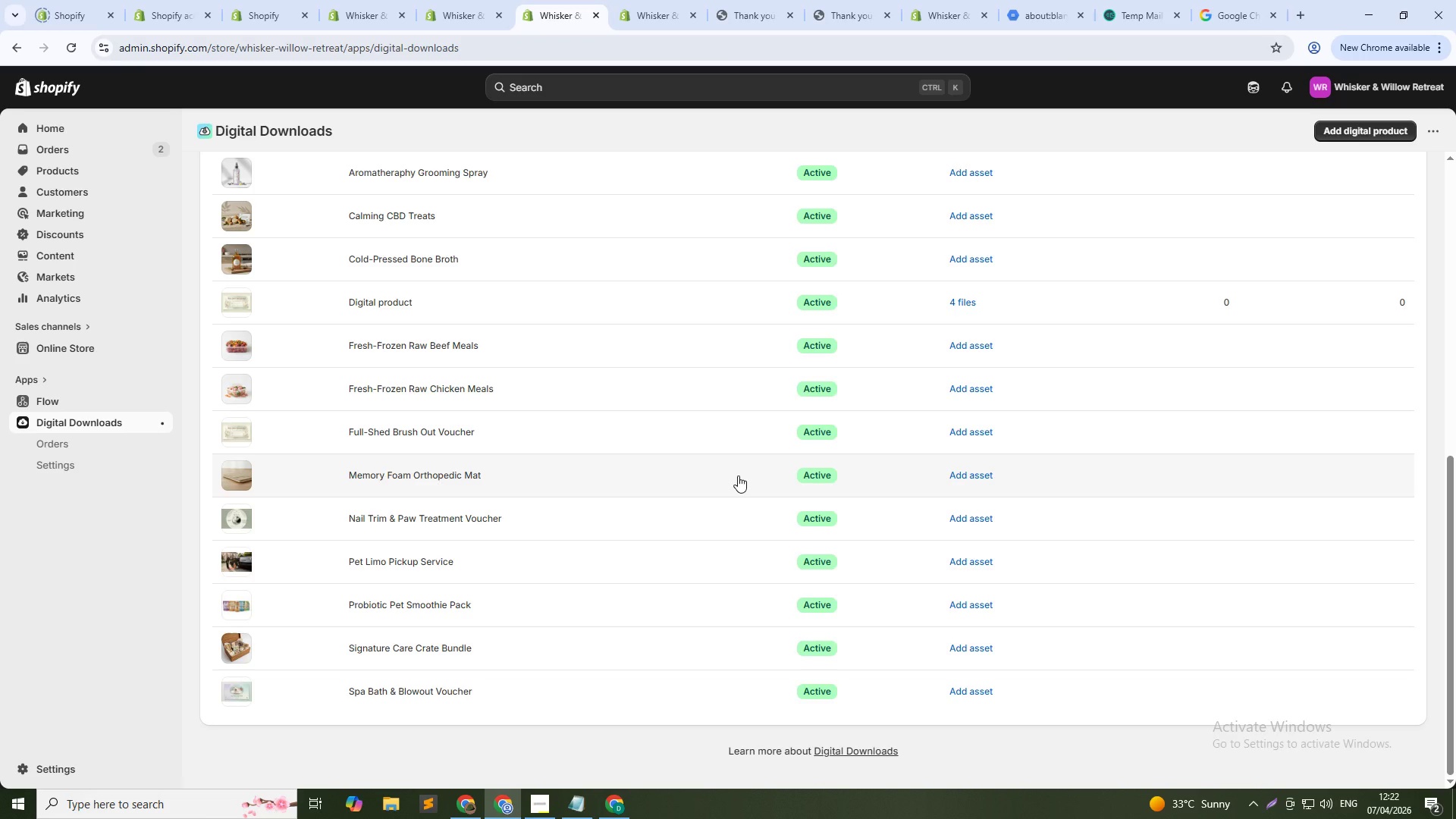 
wait(21.42)
 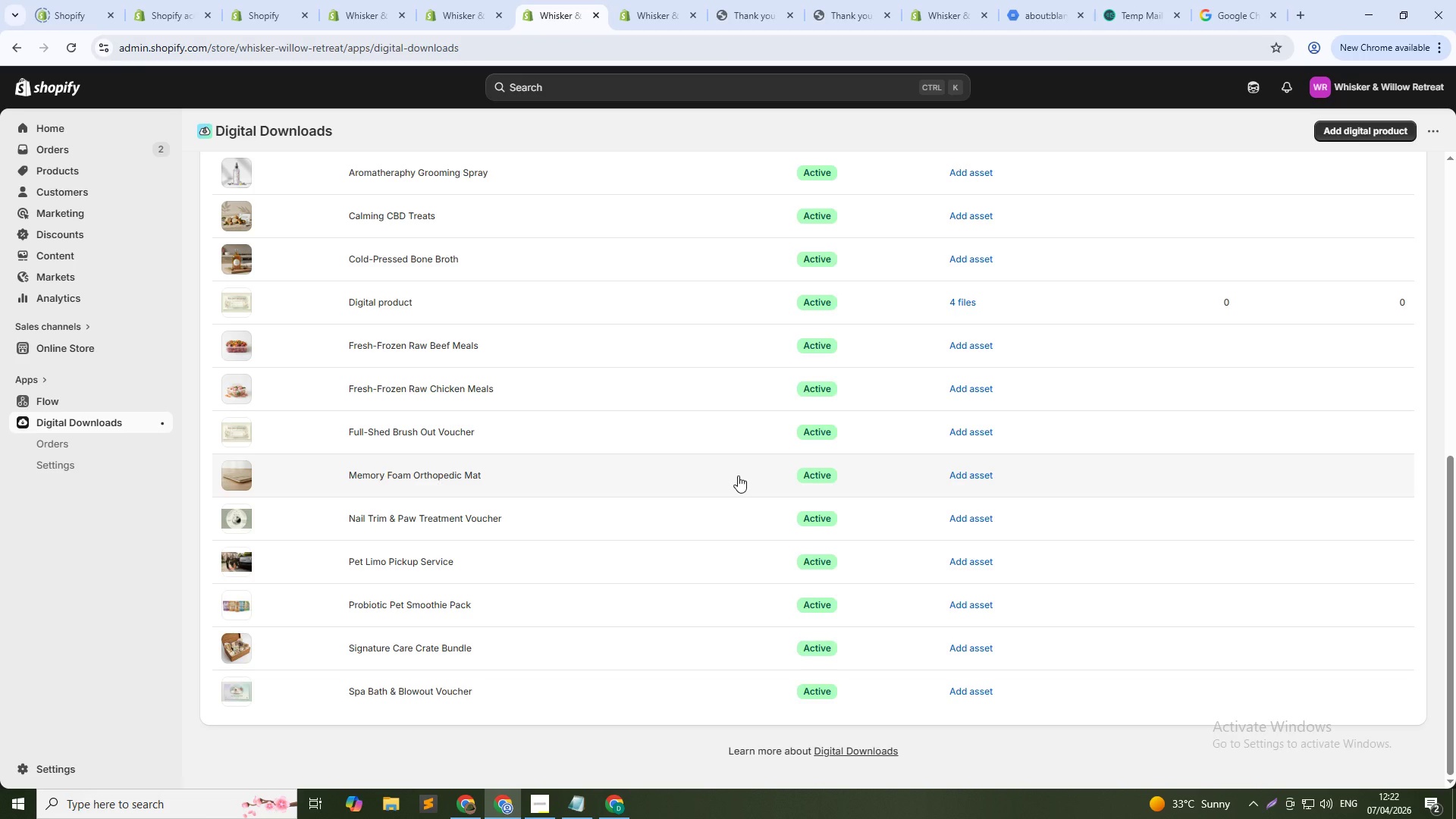 
key(Alt+Tab)